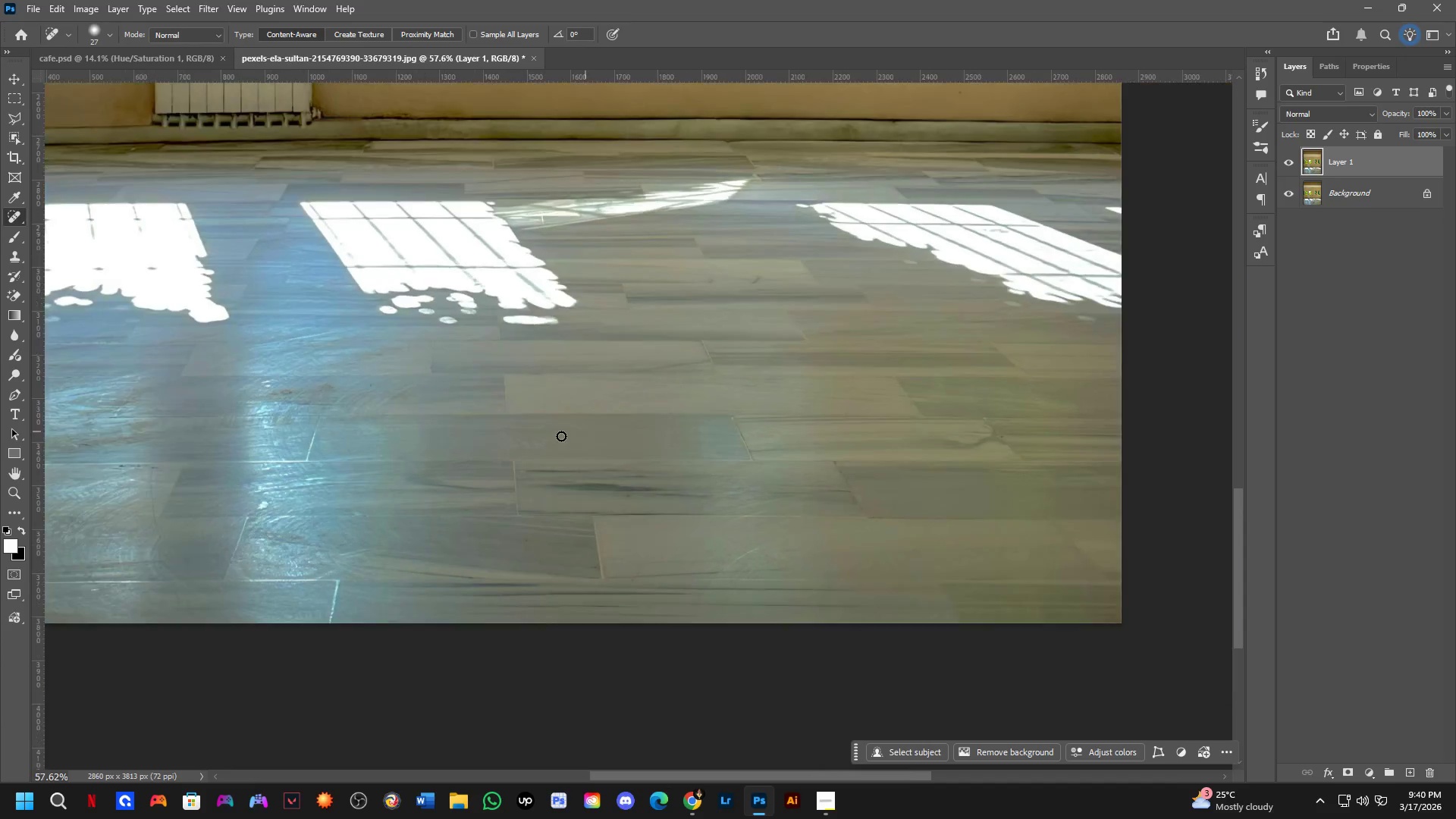 
wait(8.14)
 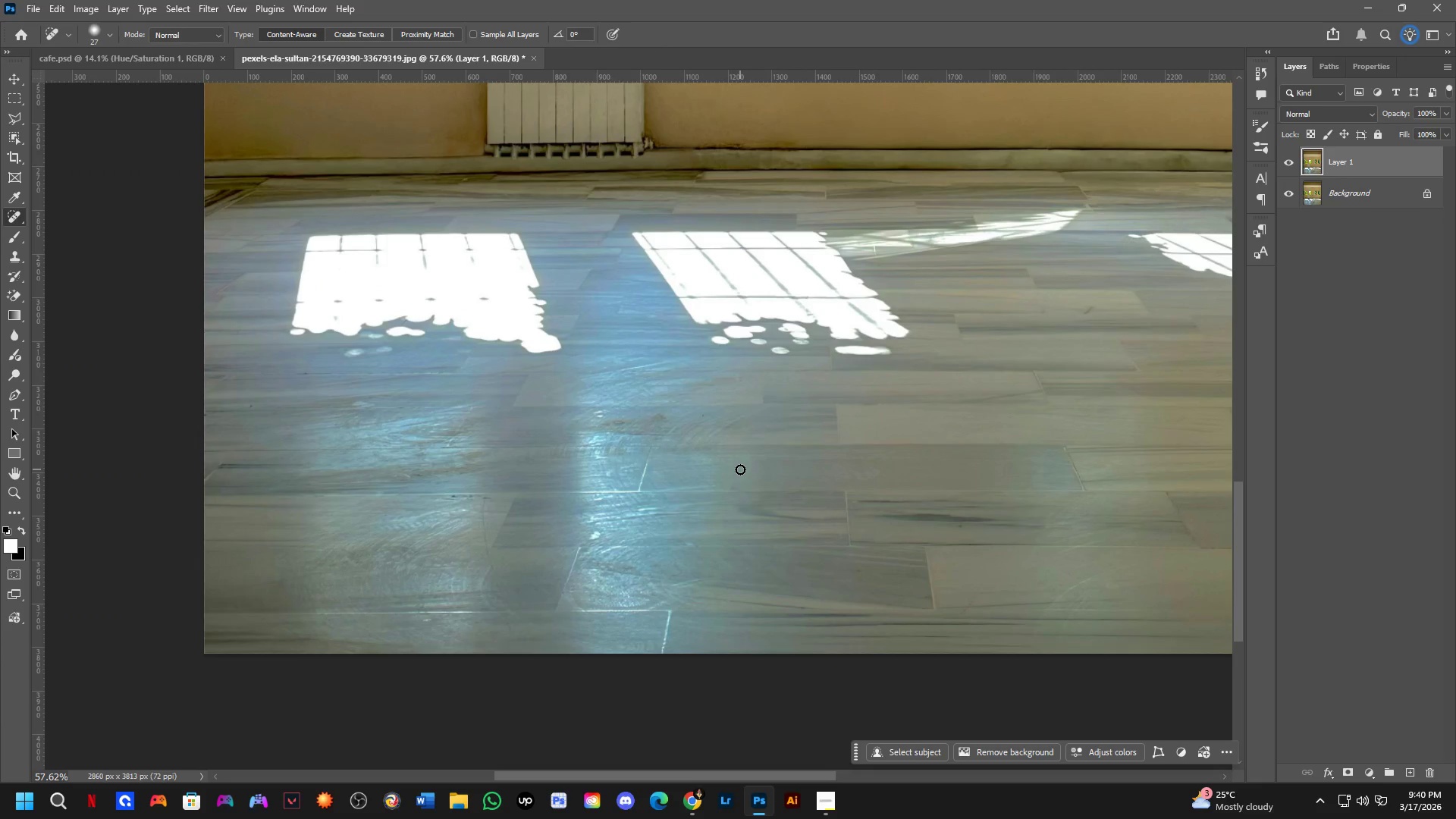 
scroll: coordinate [620, 453], scroll_direction: up, amount: 9.0
 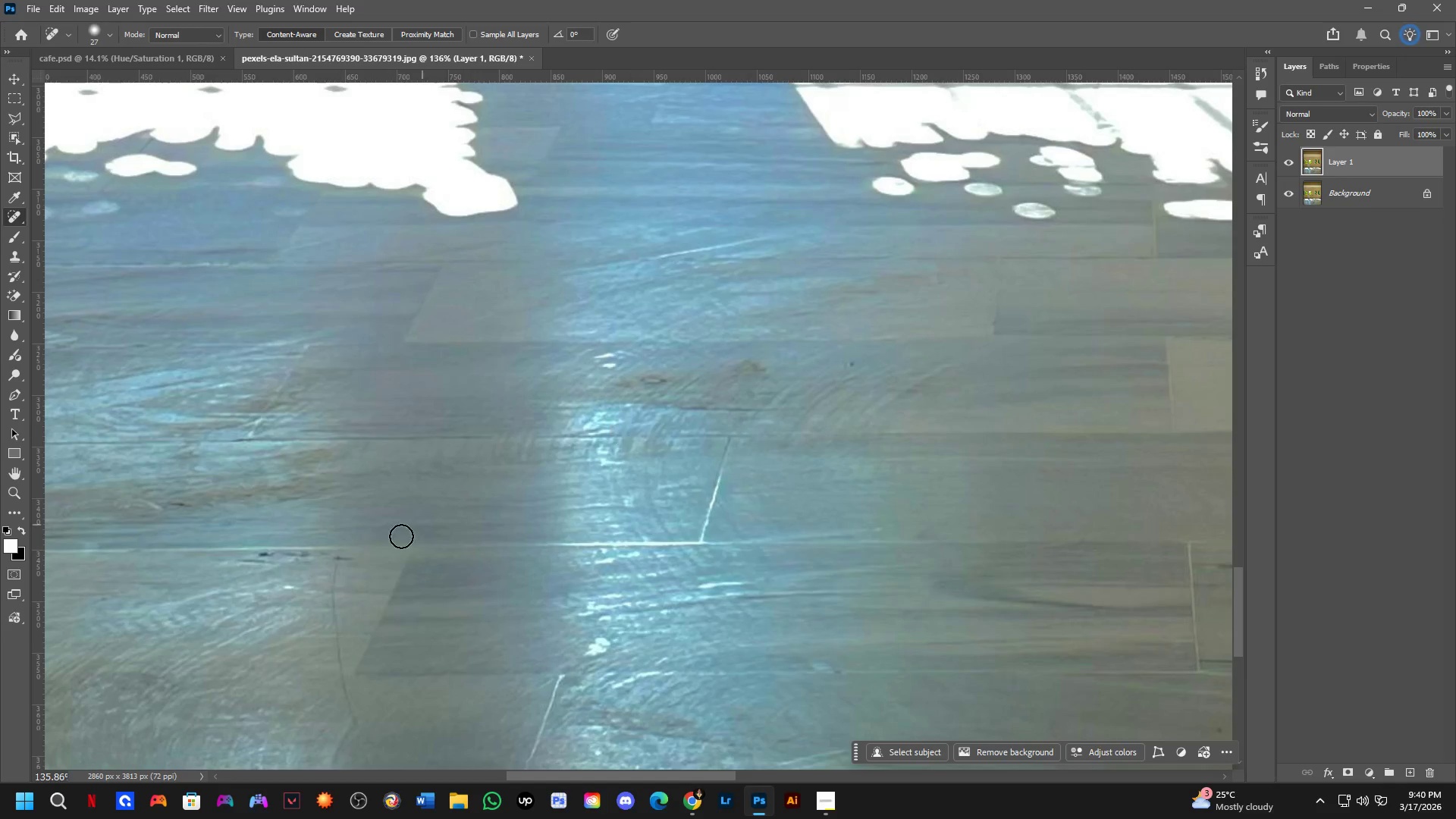 
hold_key(key=Space, duration=0.5)
 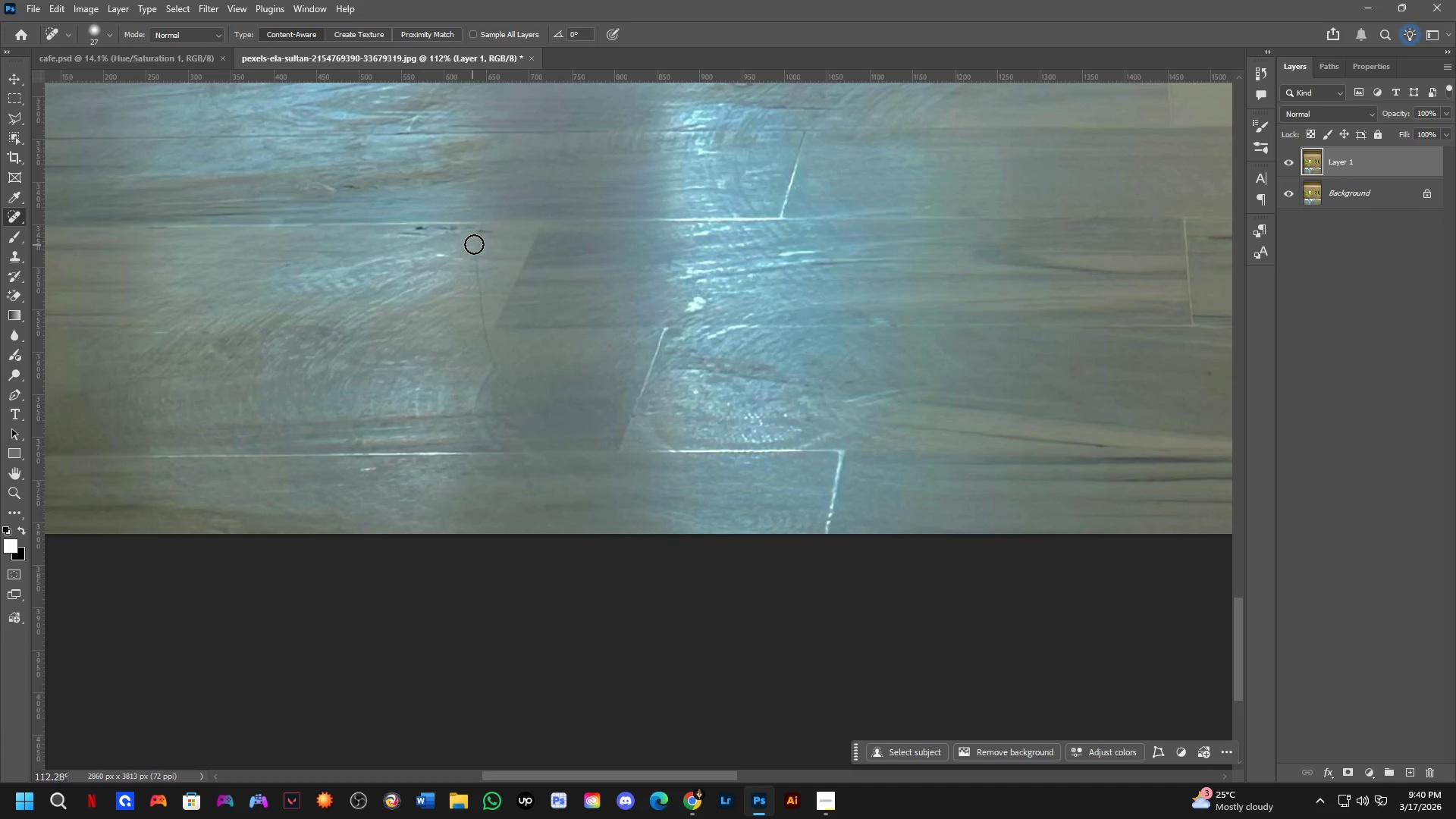 
left_click_drag(start_coordinate=[366, 554], to_coordinate=[504, 228])
 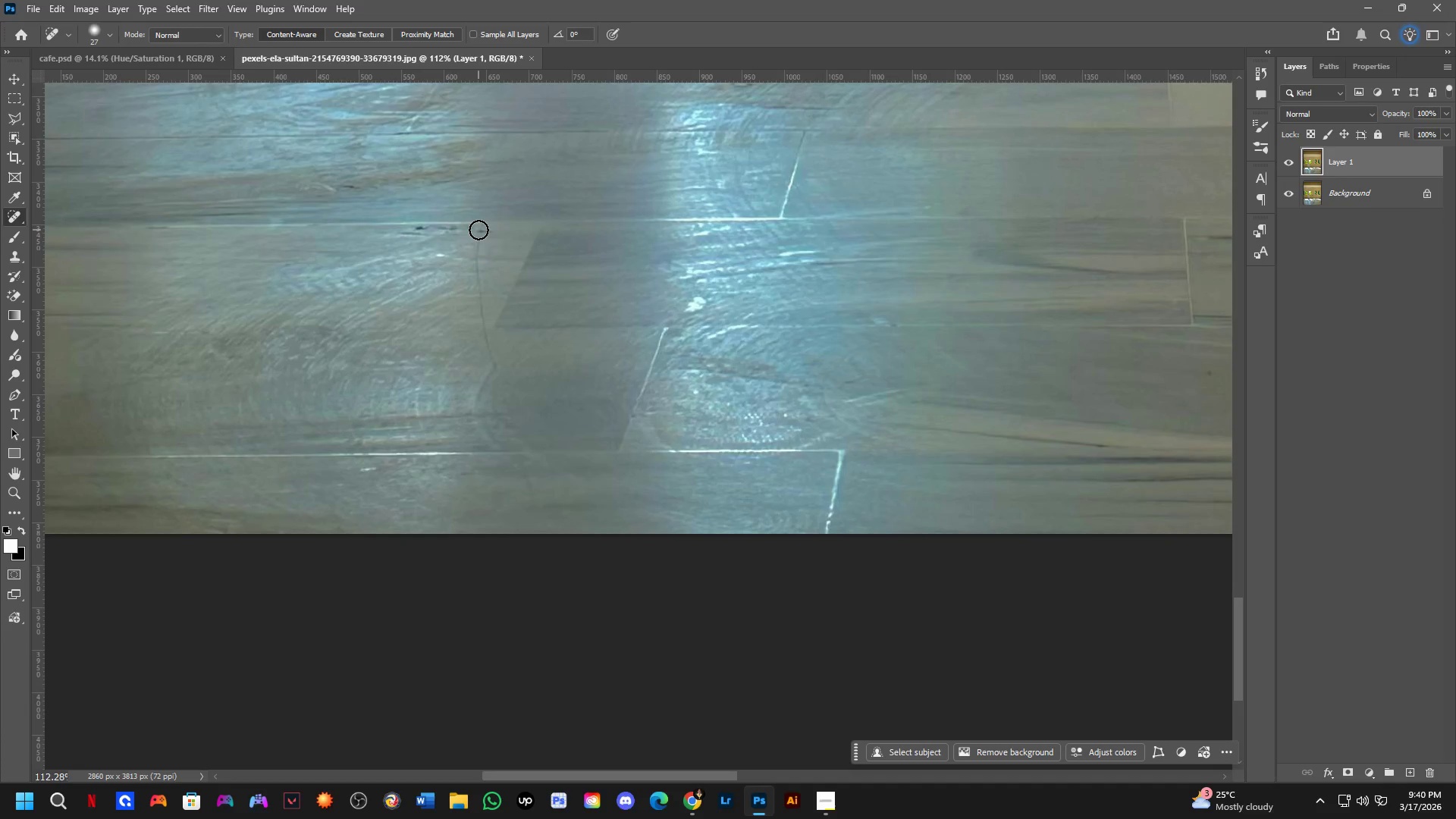 
scroll: coordinate [366, 554], scroll_direction: down, amount: 2.0
 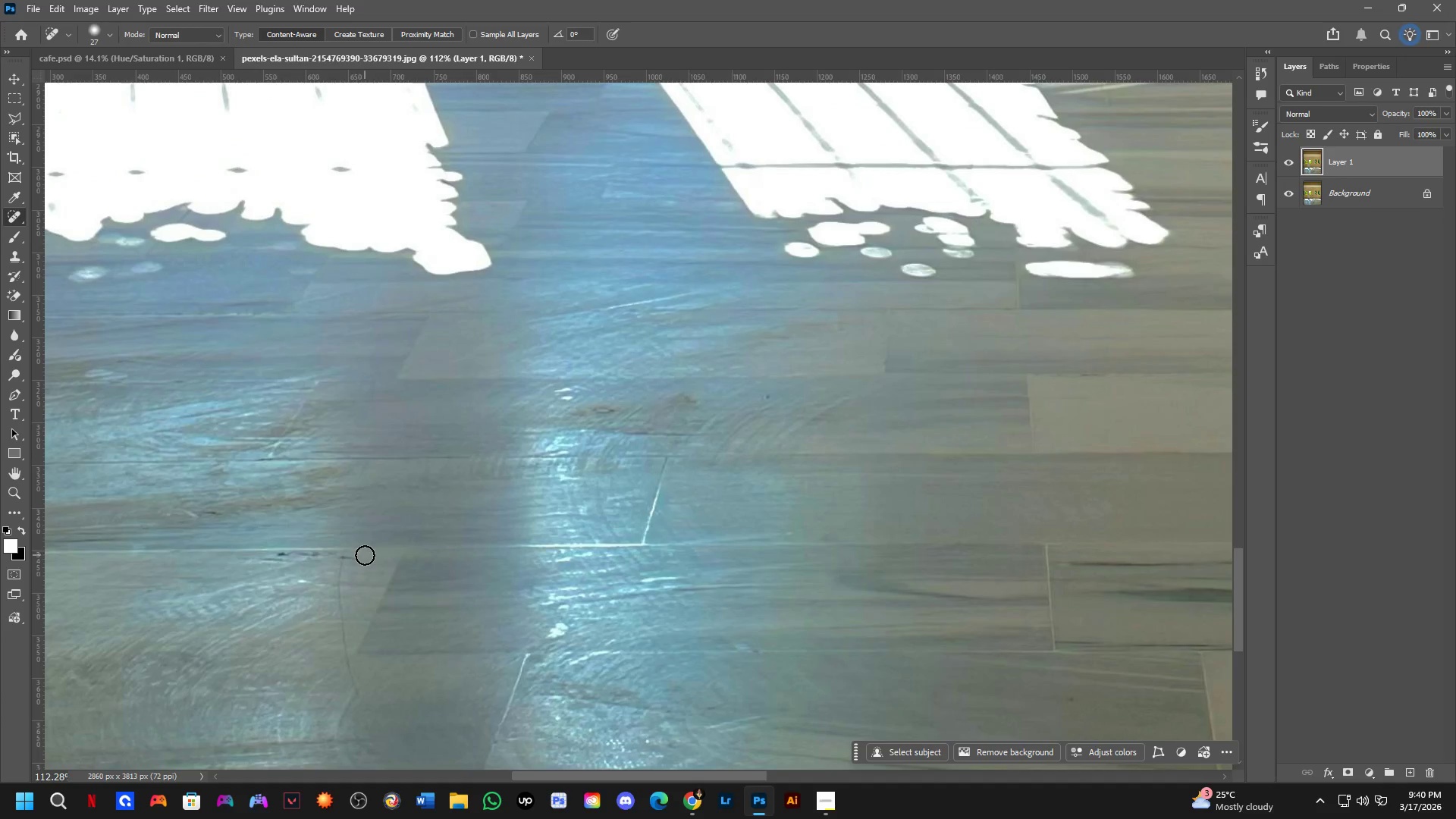 
left_click_drag(start_coordinate=[479, 229], to_coordinate=[497, 364])
 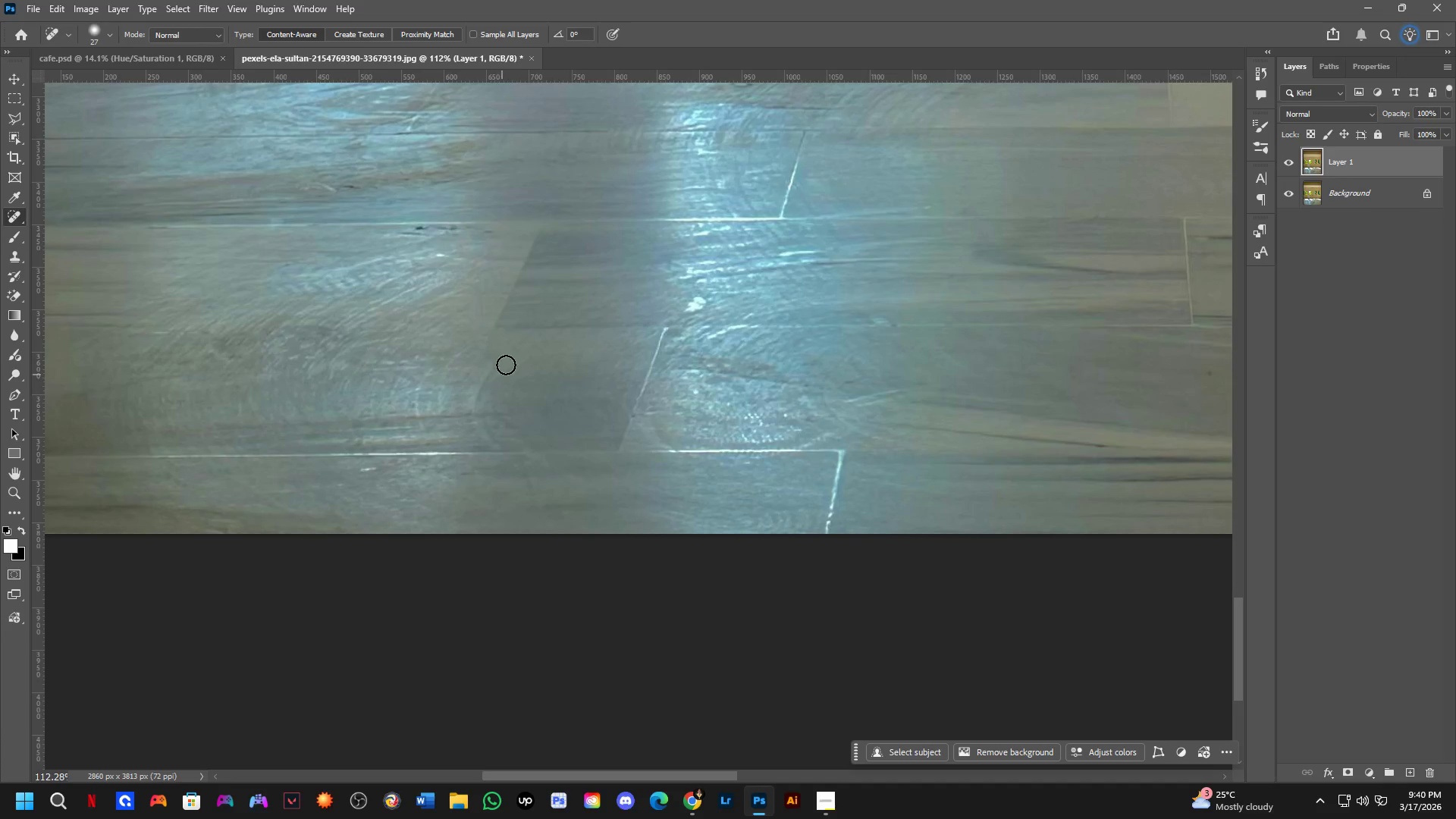 
hold_key(key=Space, duration=0.53)
 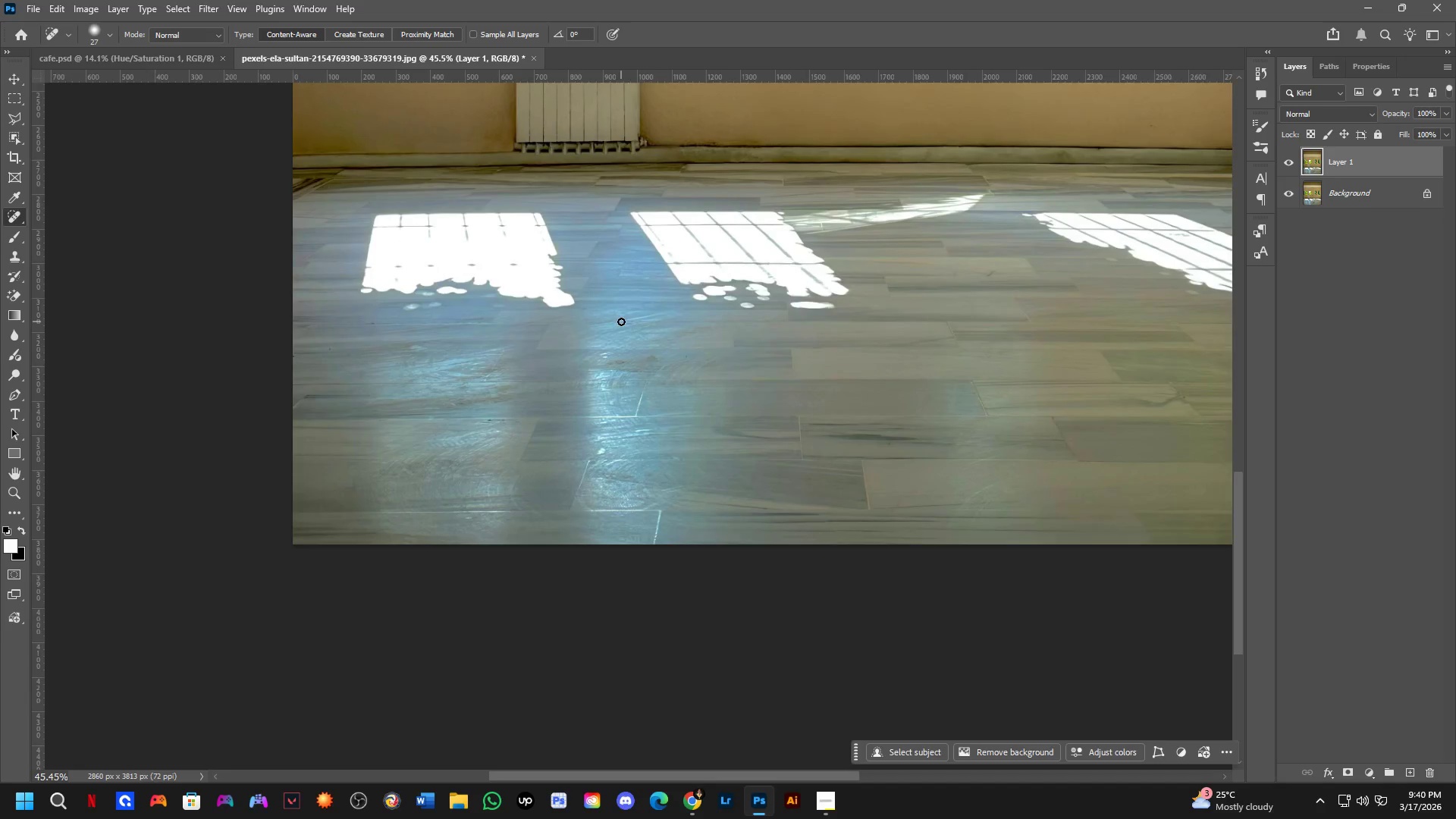 
left_click_drag(start_coordinate=[525, 265], to_coordinate=[529, 442])
 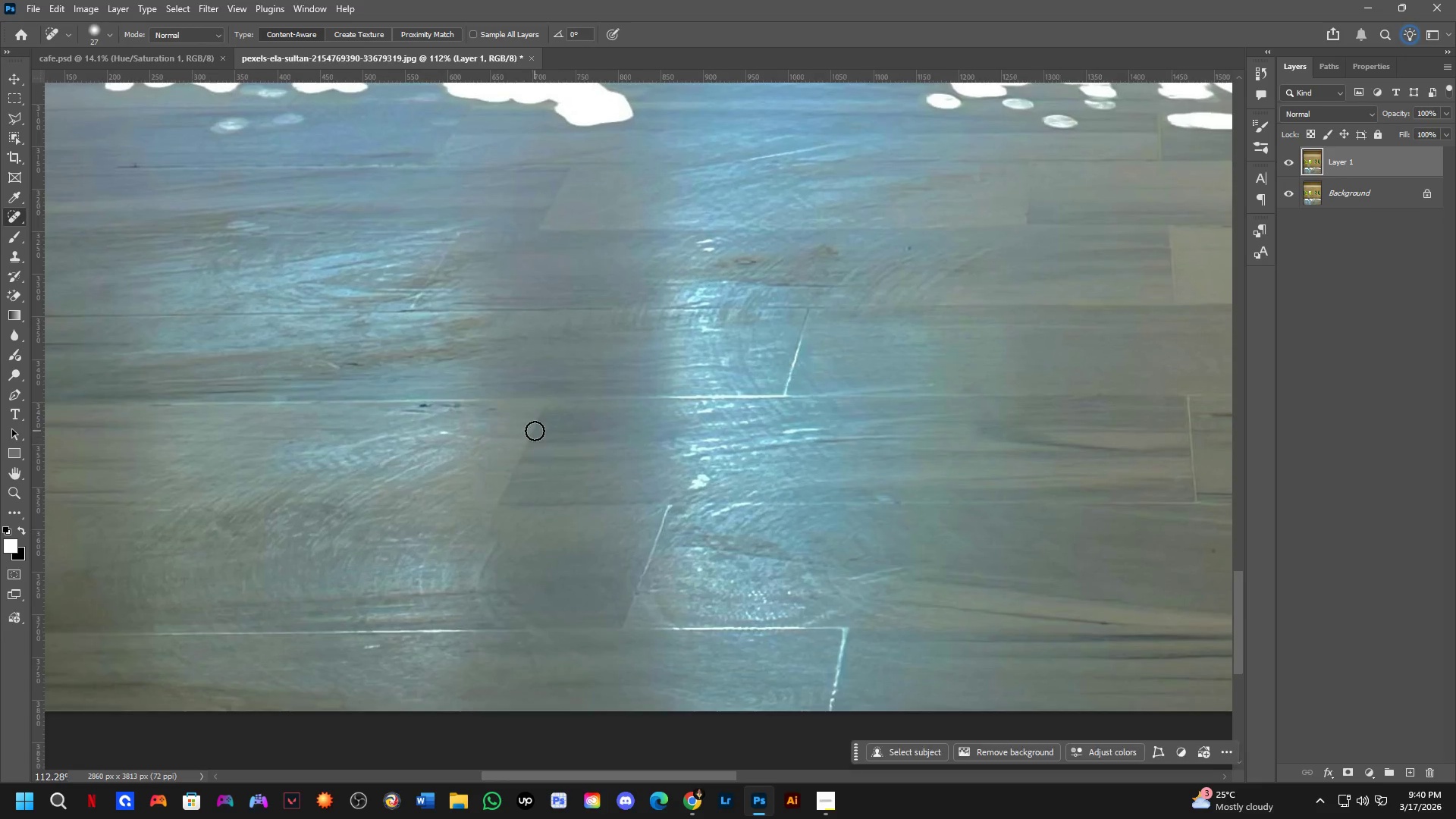 
key(Shift+ShiftLeft)
 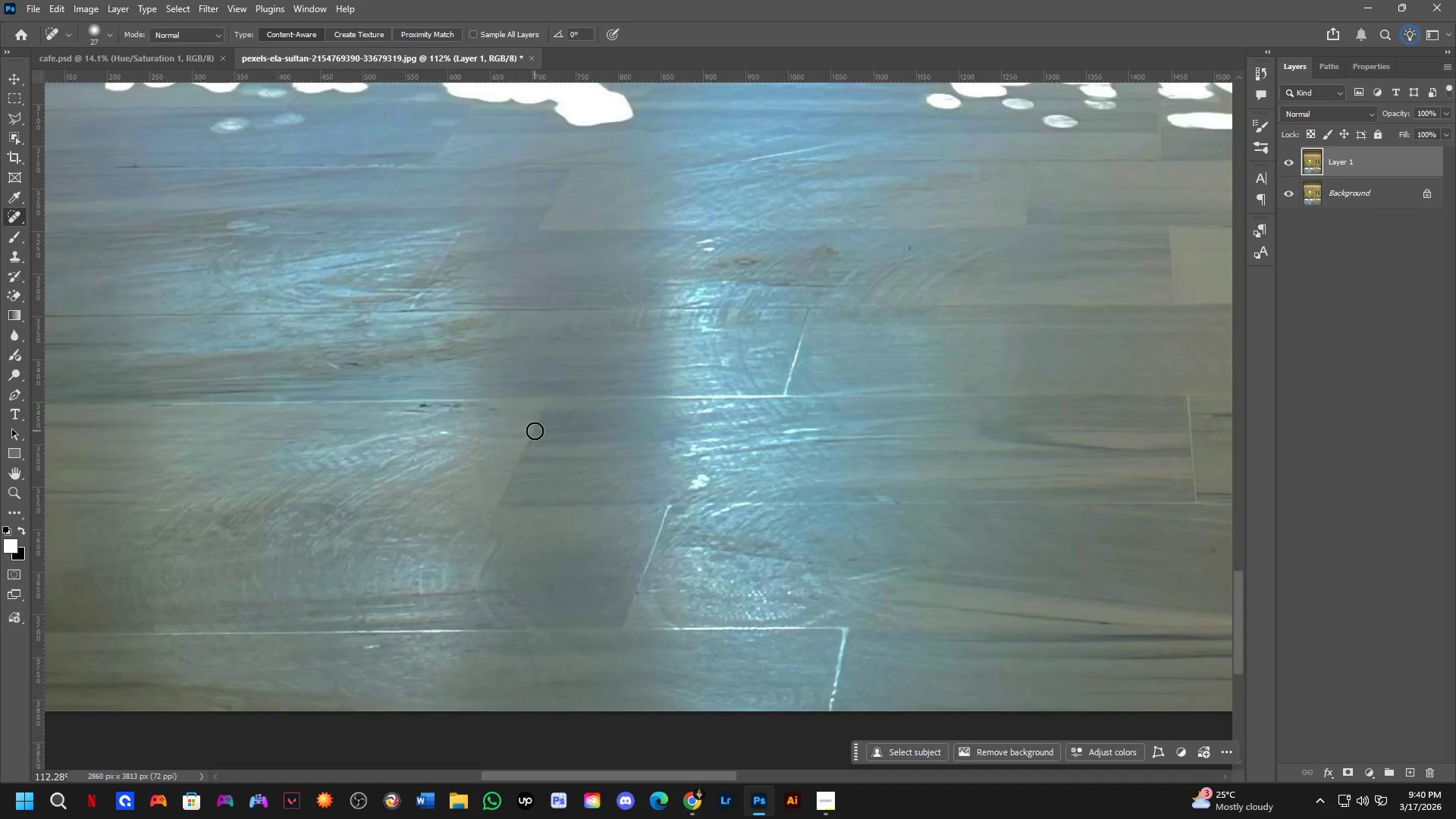 
hold_key(key=Space, duration=0.55)
 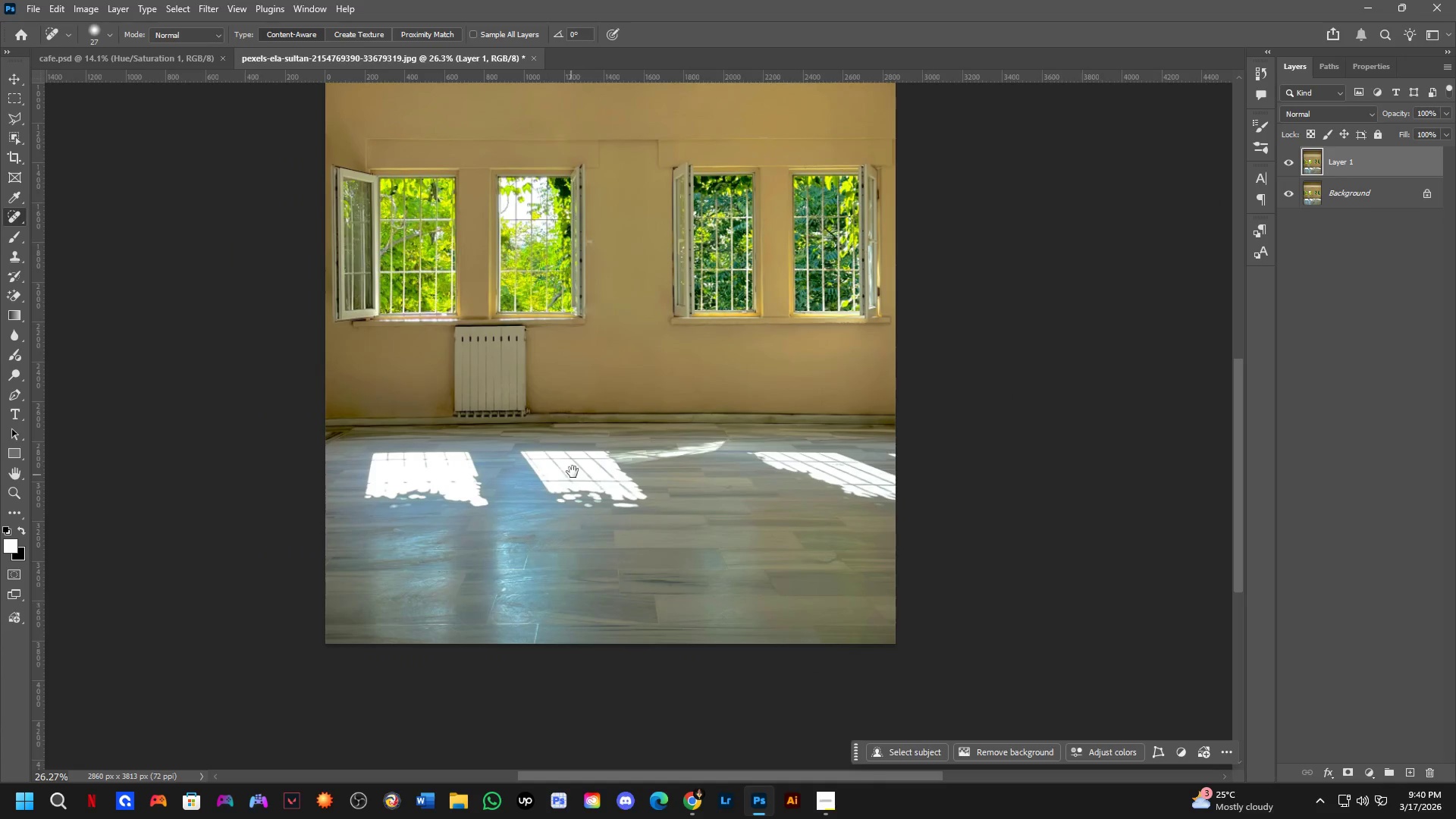 
left_click_drag(start_coordinate=[616, 335], to_coordinate=[517, 523])
 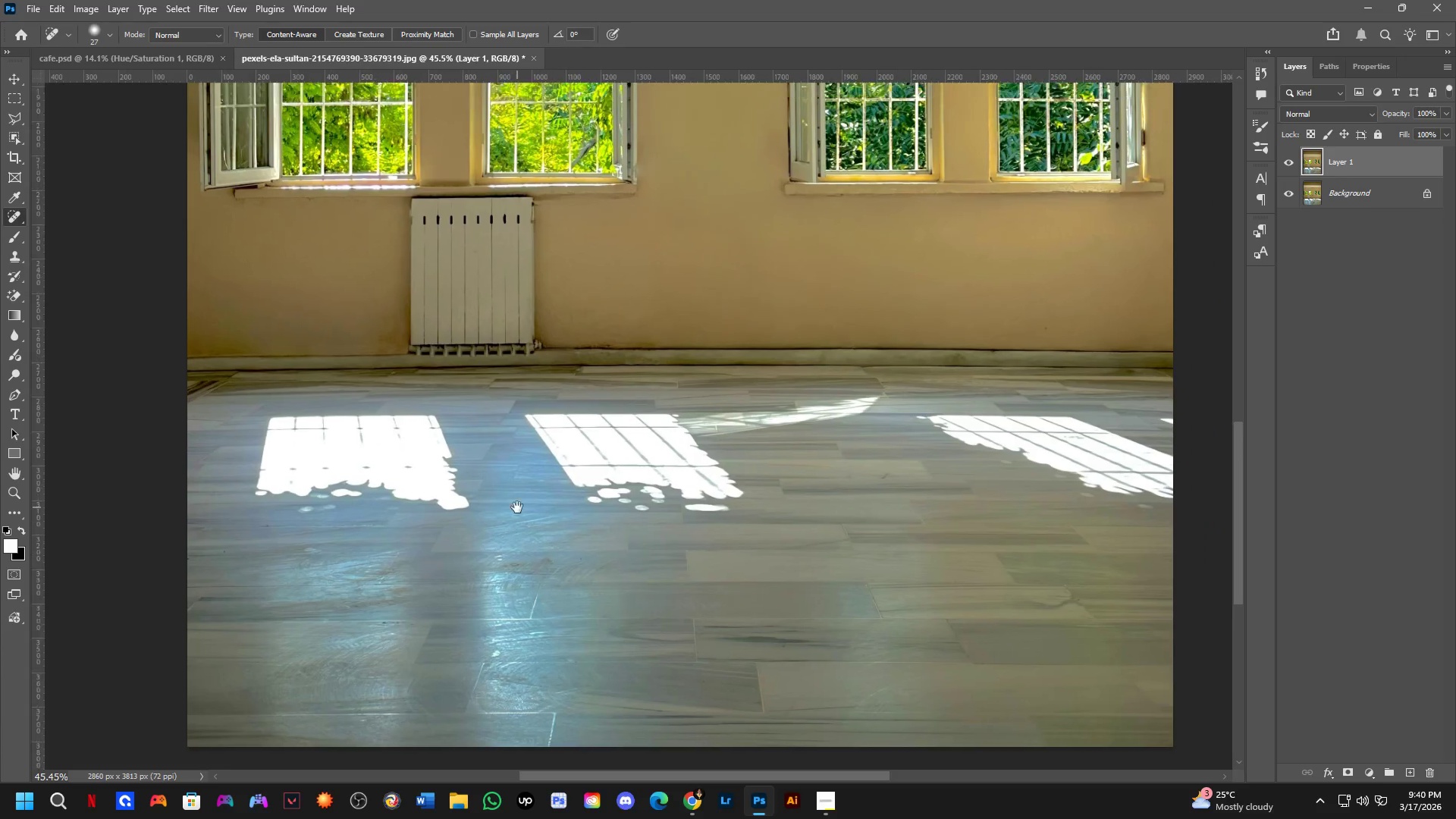 
scroll: coordinate [535, 431], scroll_direction: down, amount: 4.0
 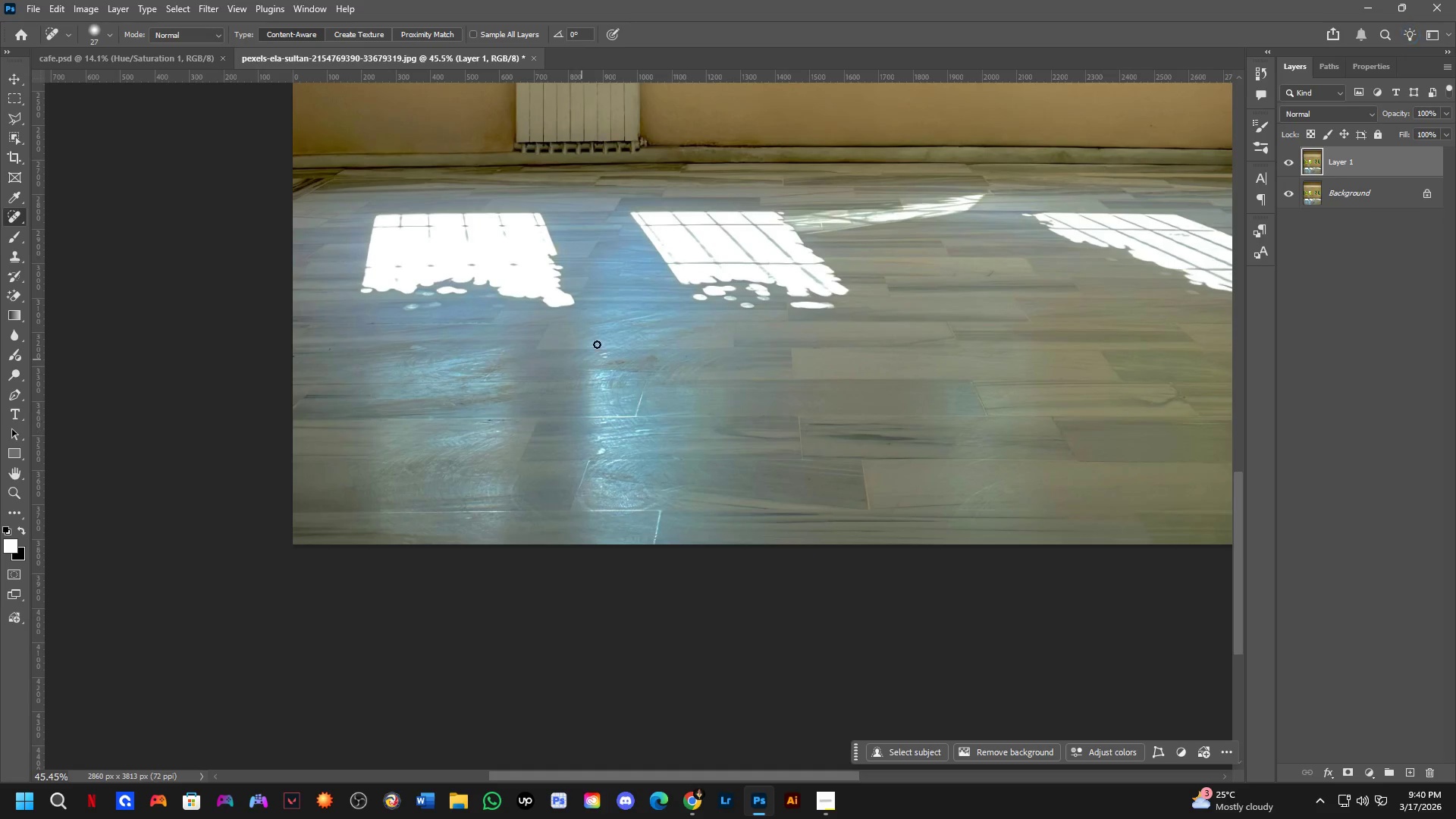 
hold_key(key=Space, duration=0.55)
 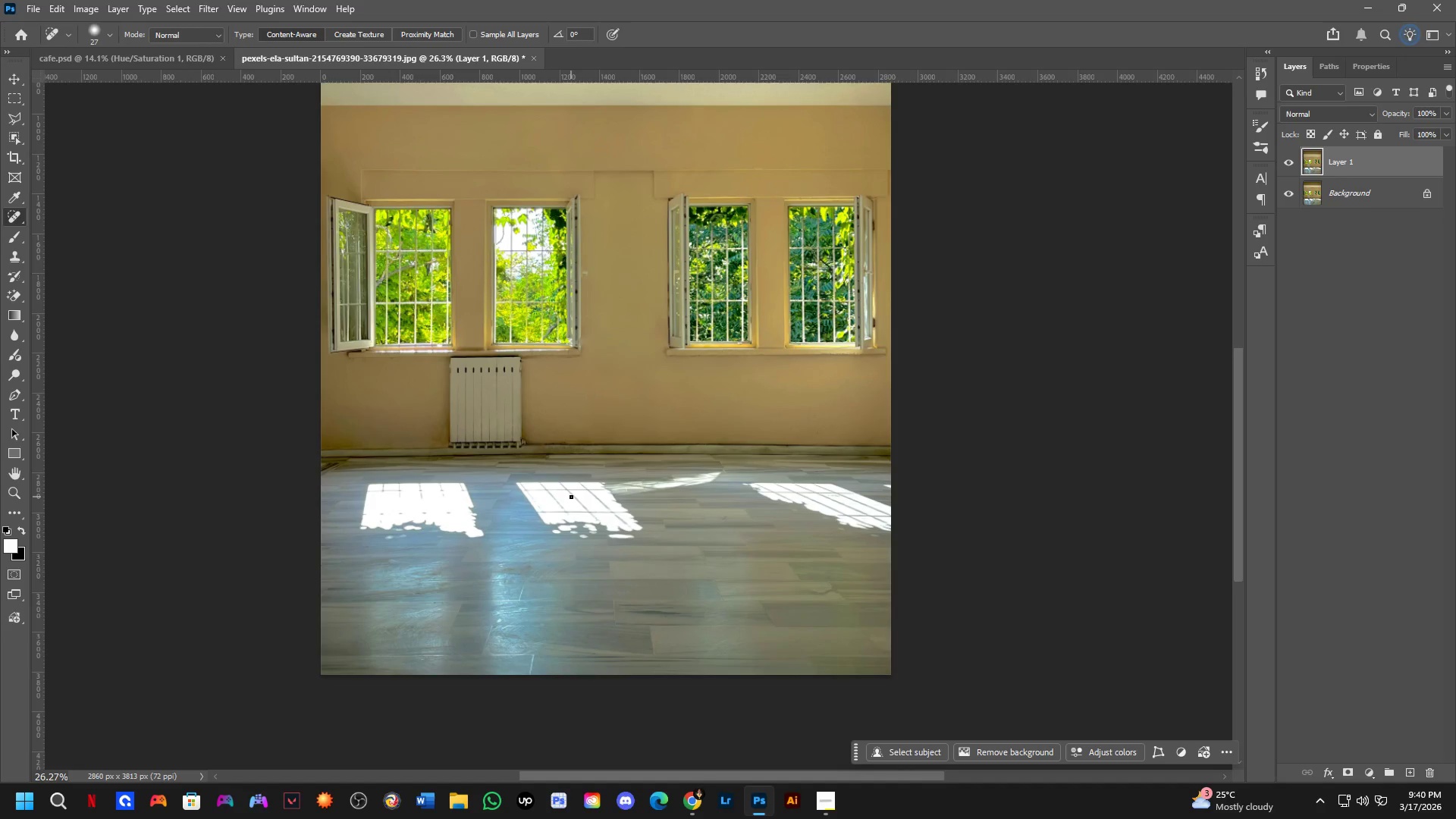 
left_click_drag(start_coordinate=[573, 470], to_coordinate=[569, 501])
 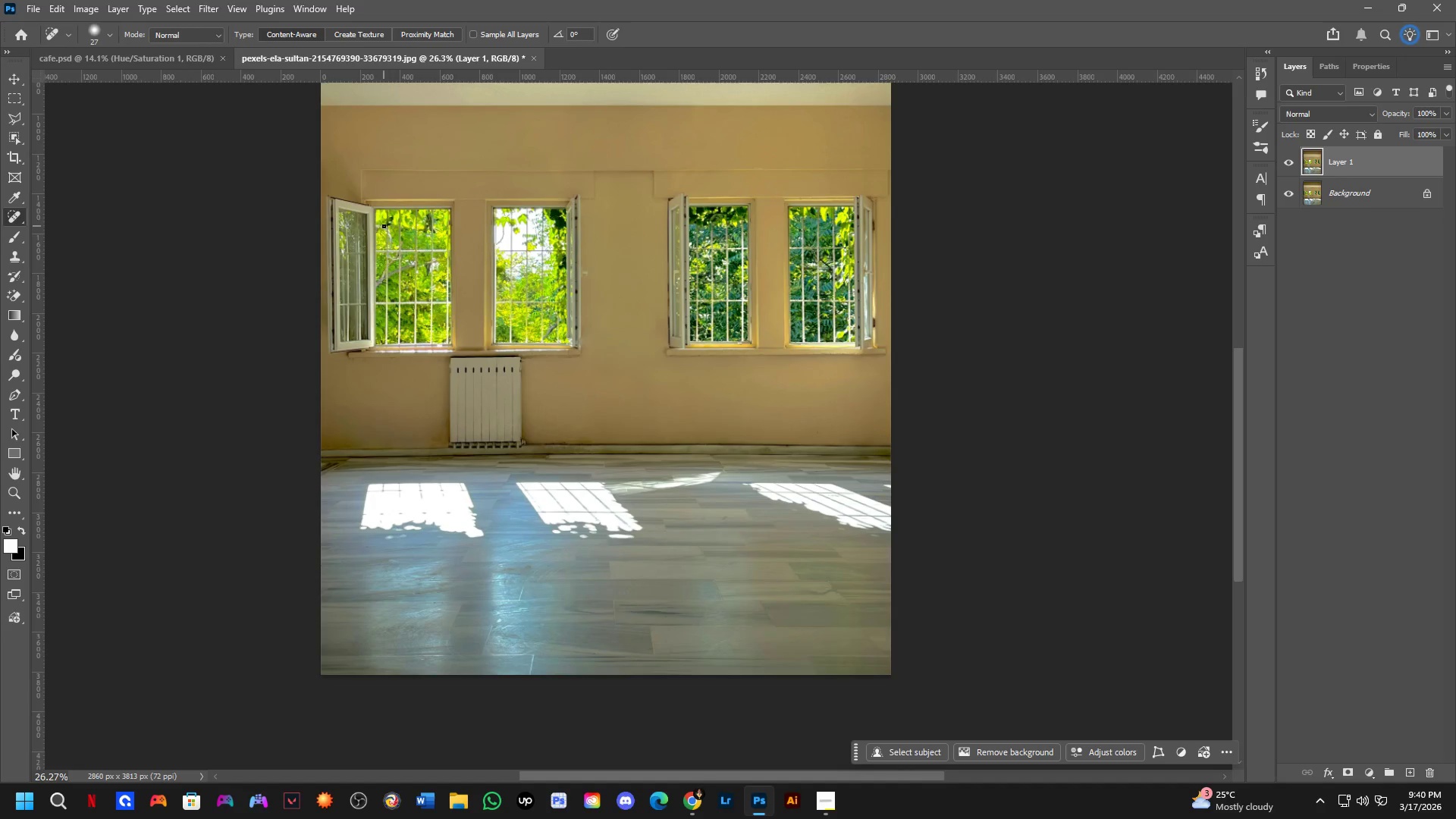 
scroll: coordinate [521, 482], scroll_direction: down, amount: 6.0
 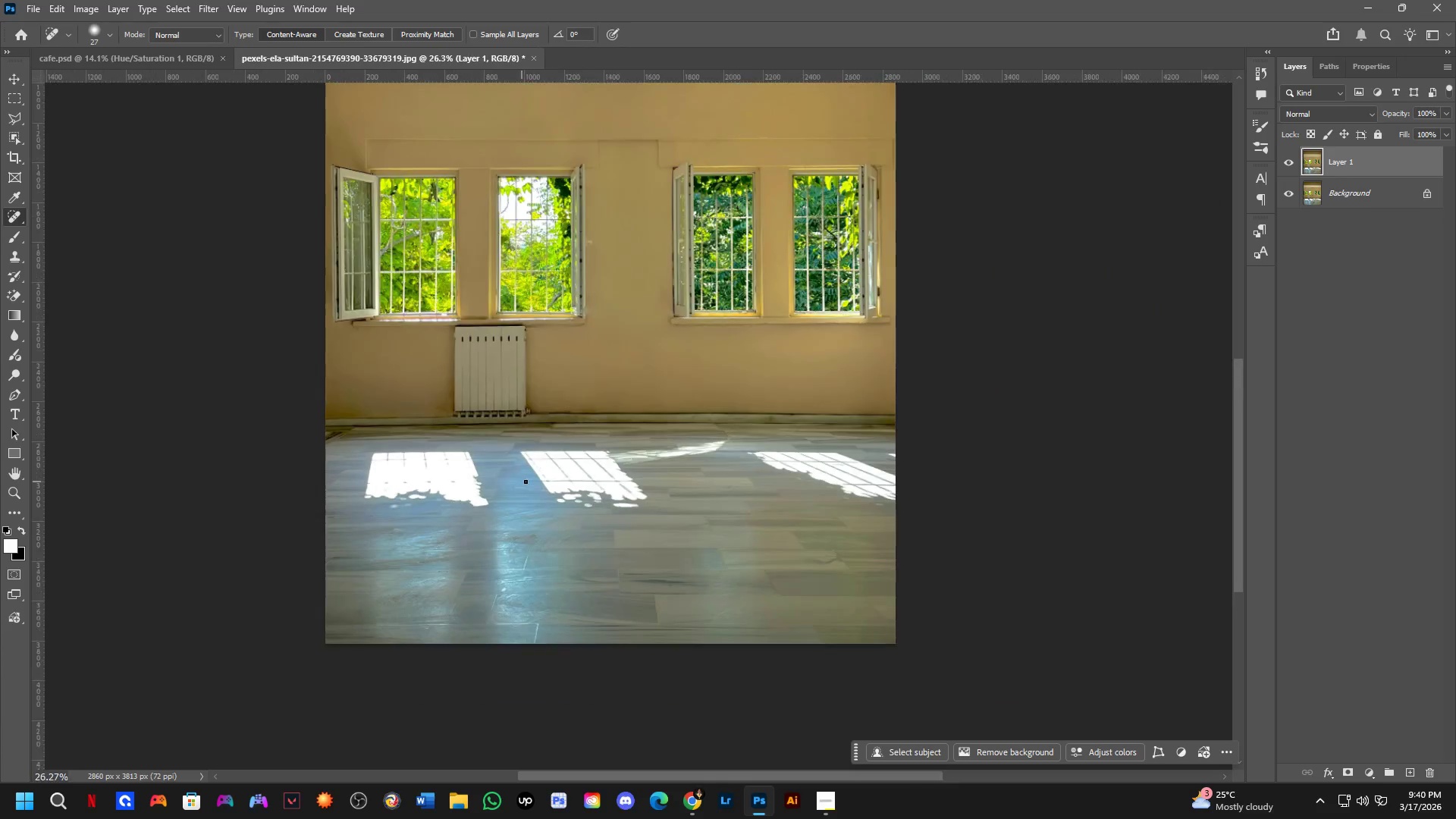 
key(Shift+ShiftLeft)
 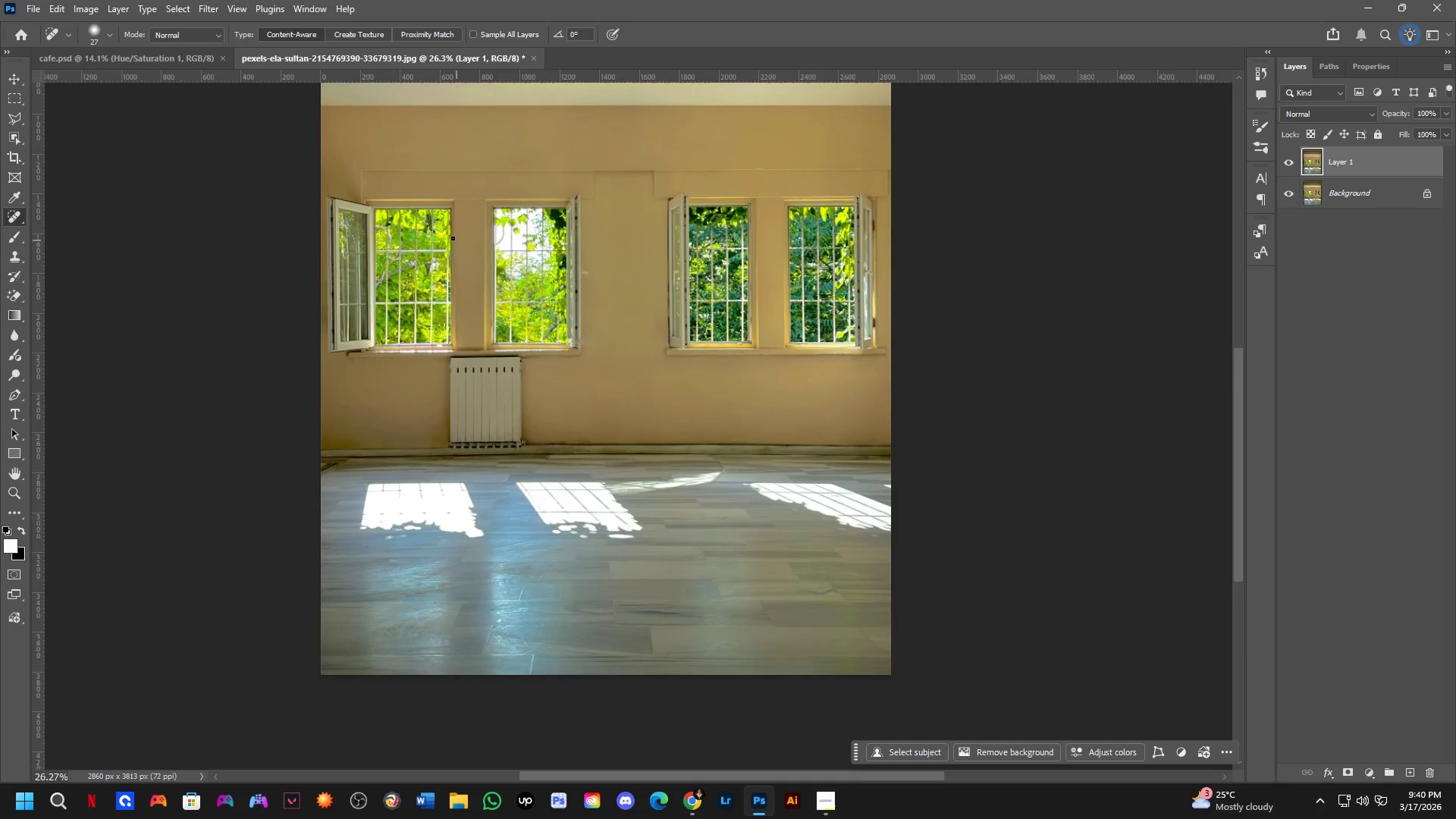 
hold_key(key=Space, duration=0.58)
 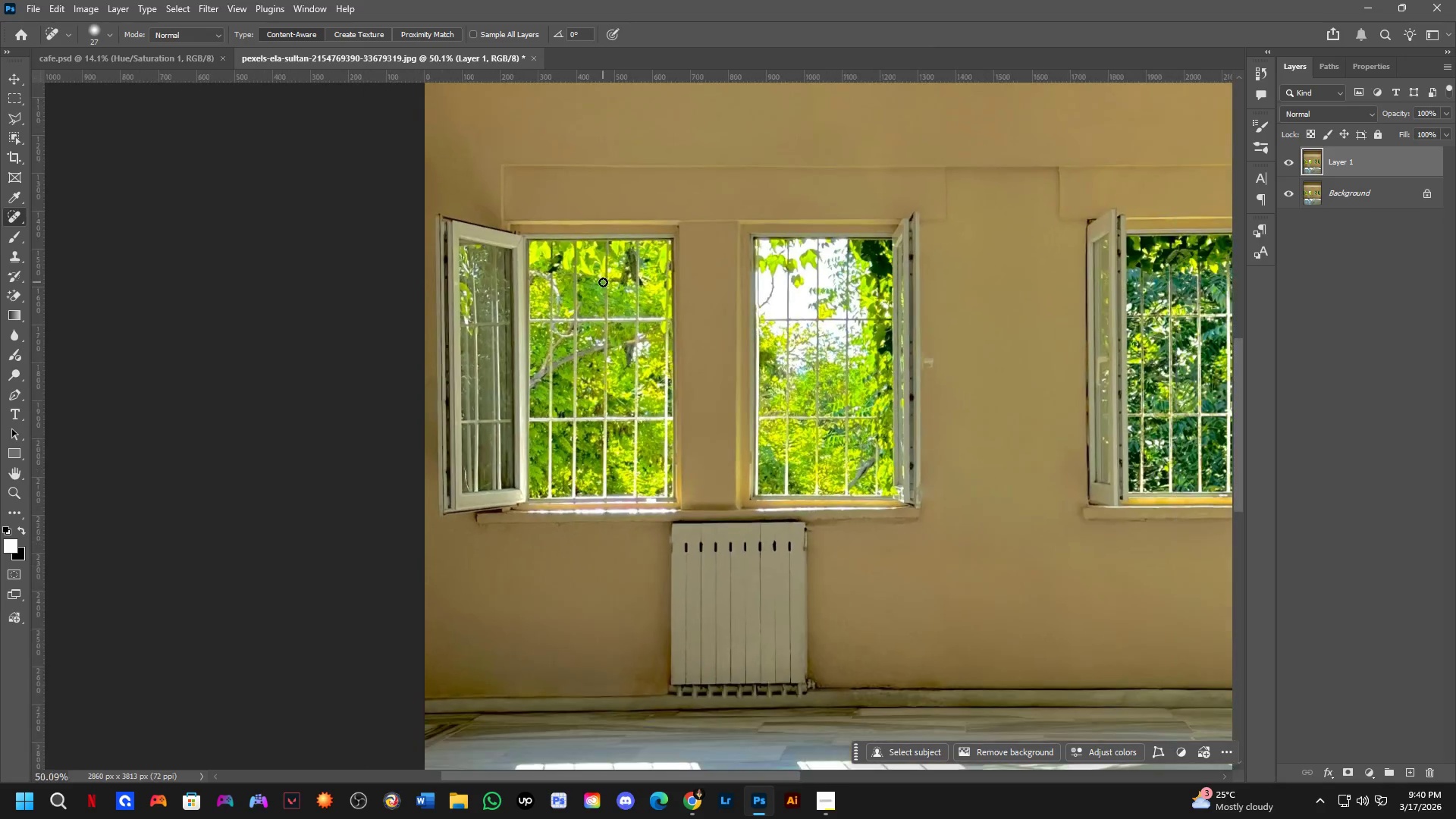 
left_click_drag(start_coordinate=[451, 302], to_coordinate=[612, 276])
 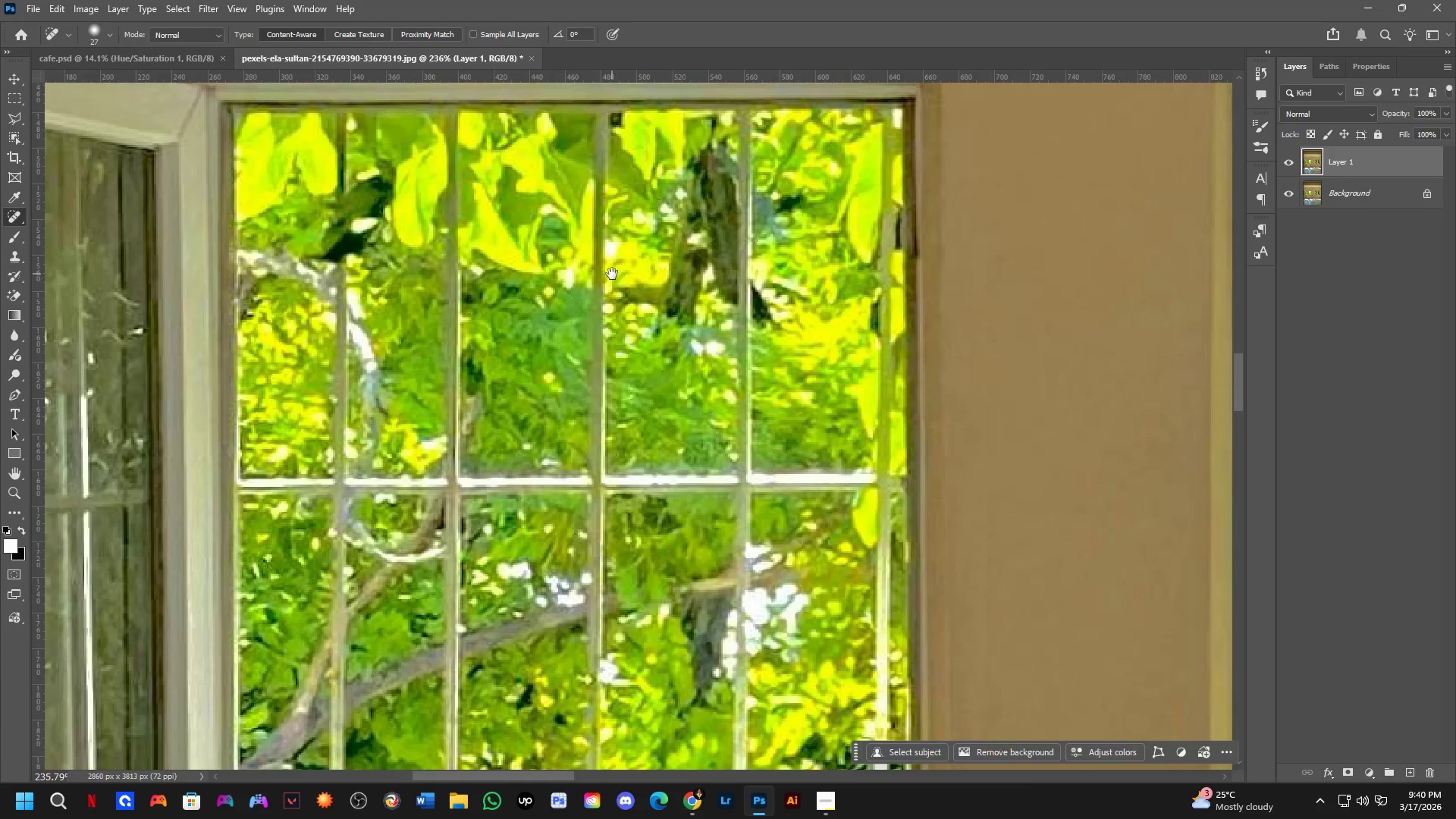 
scroll: coordinate [390, 225], scroll_direction: up, amount: 13.0
 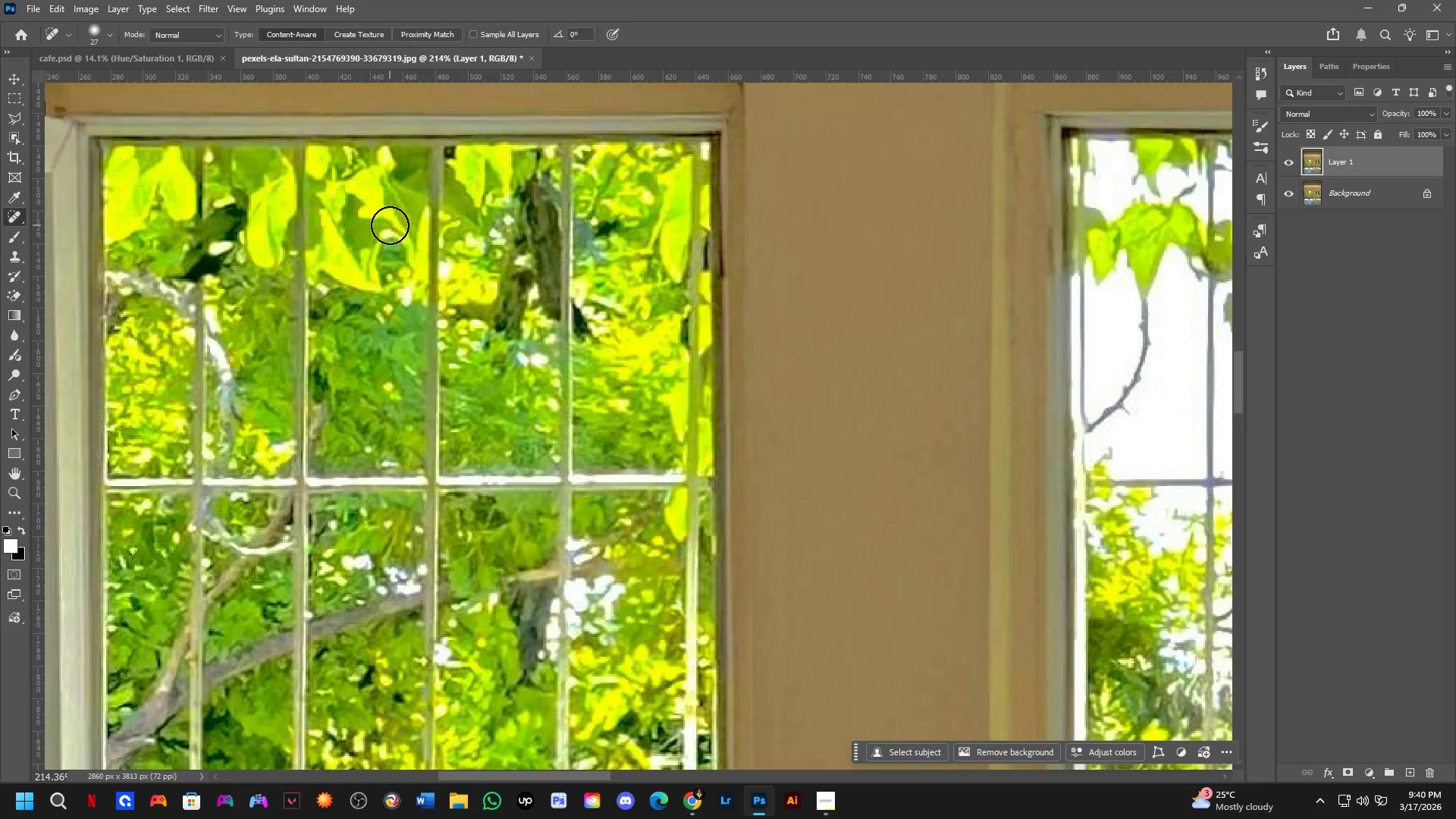 
key(Shift+ShiftLeft)
 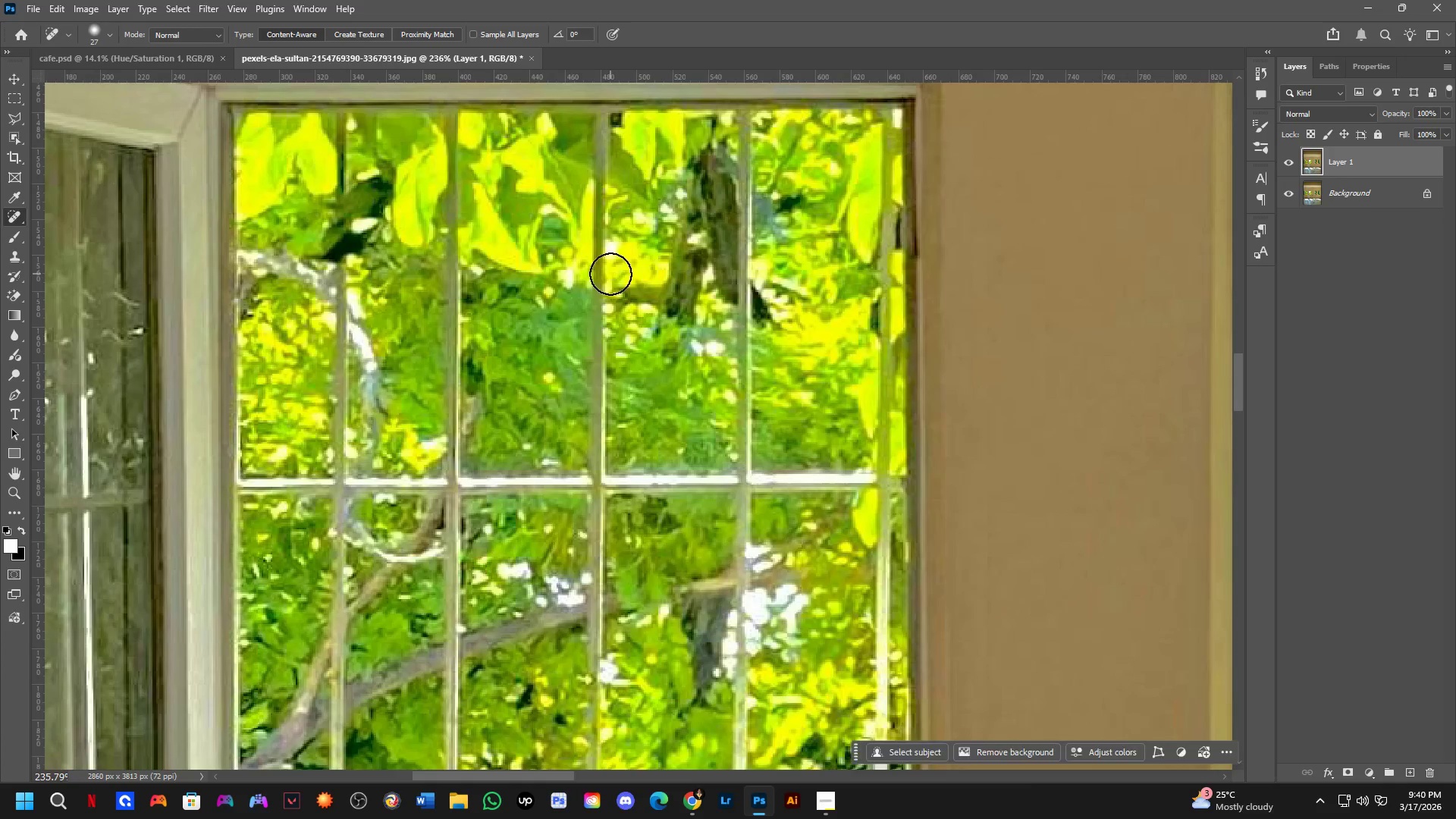 
hold_key(key=Space, duration=0.53)
 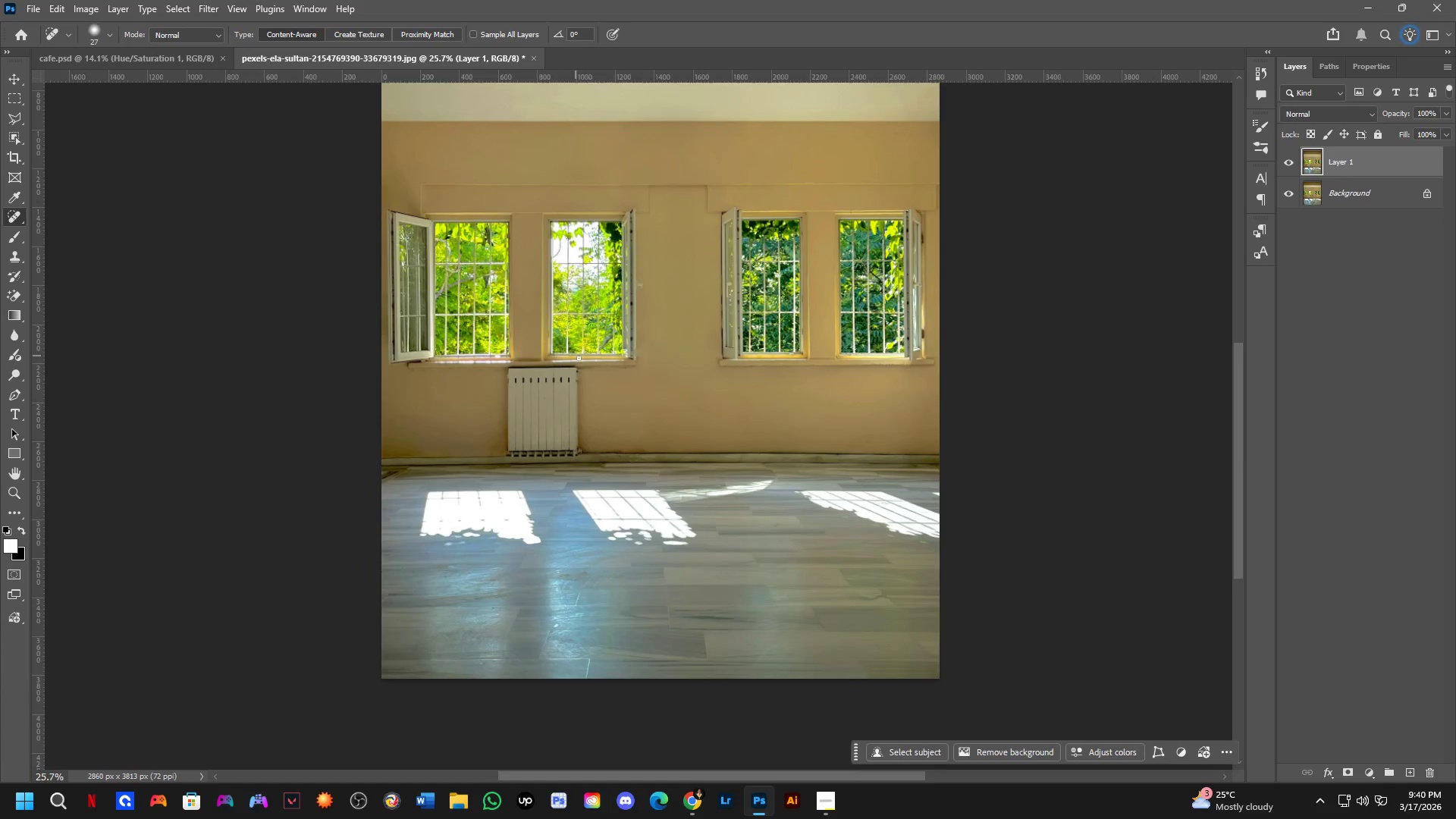 
left_click_drag(start_coordinate=[730, 438], to_coordinate=[555, 343])
 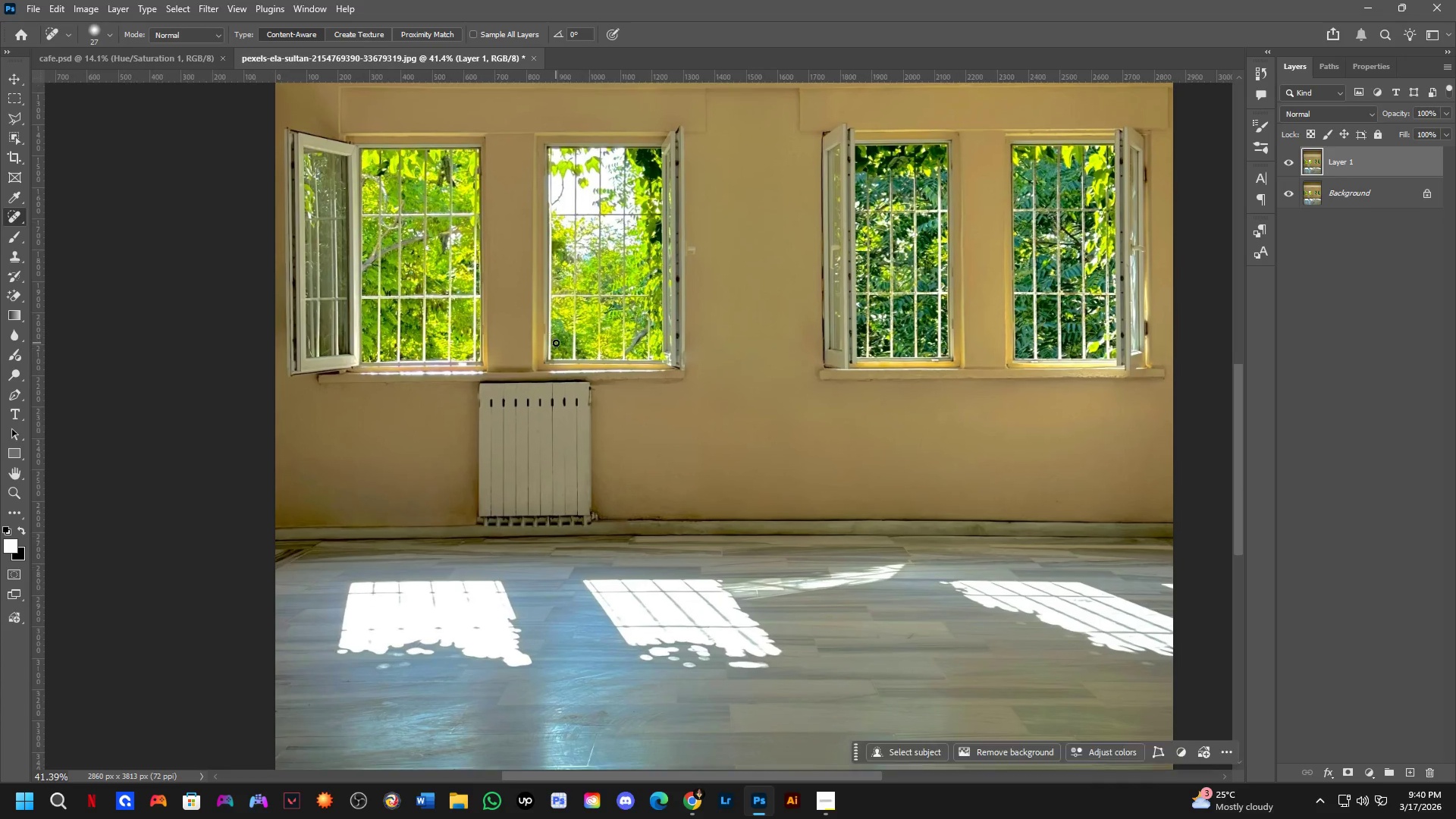 
scroll: coordinate [603, 282], scroll_direction: down, amount: 8.0
 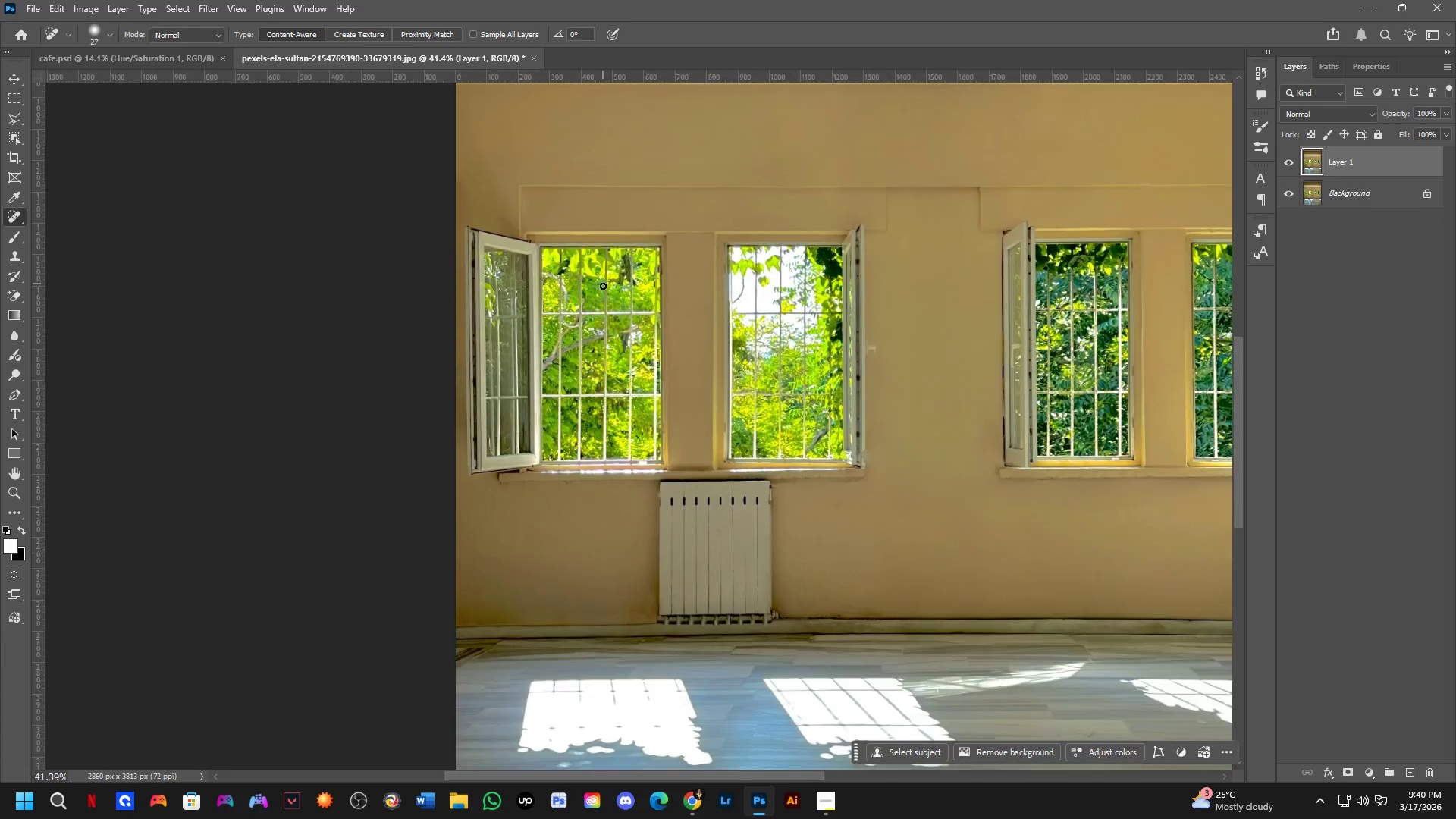 
hold_key(key=Space, duration=0.44)
 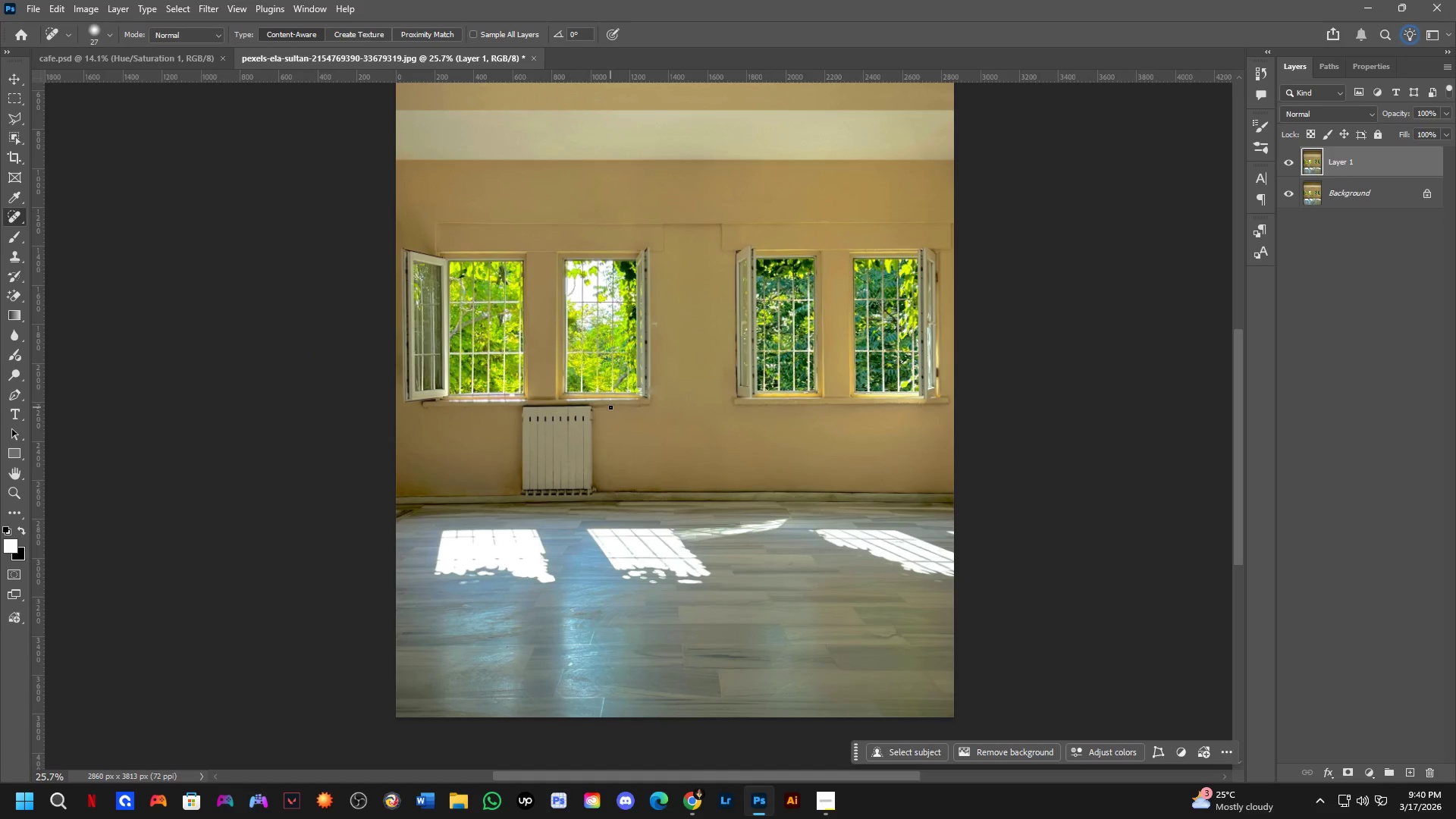 
left_click_drag(start_coordinate=[593, 365], to_coordinate=[607, 403])
 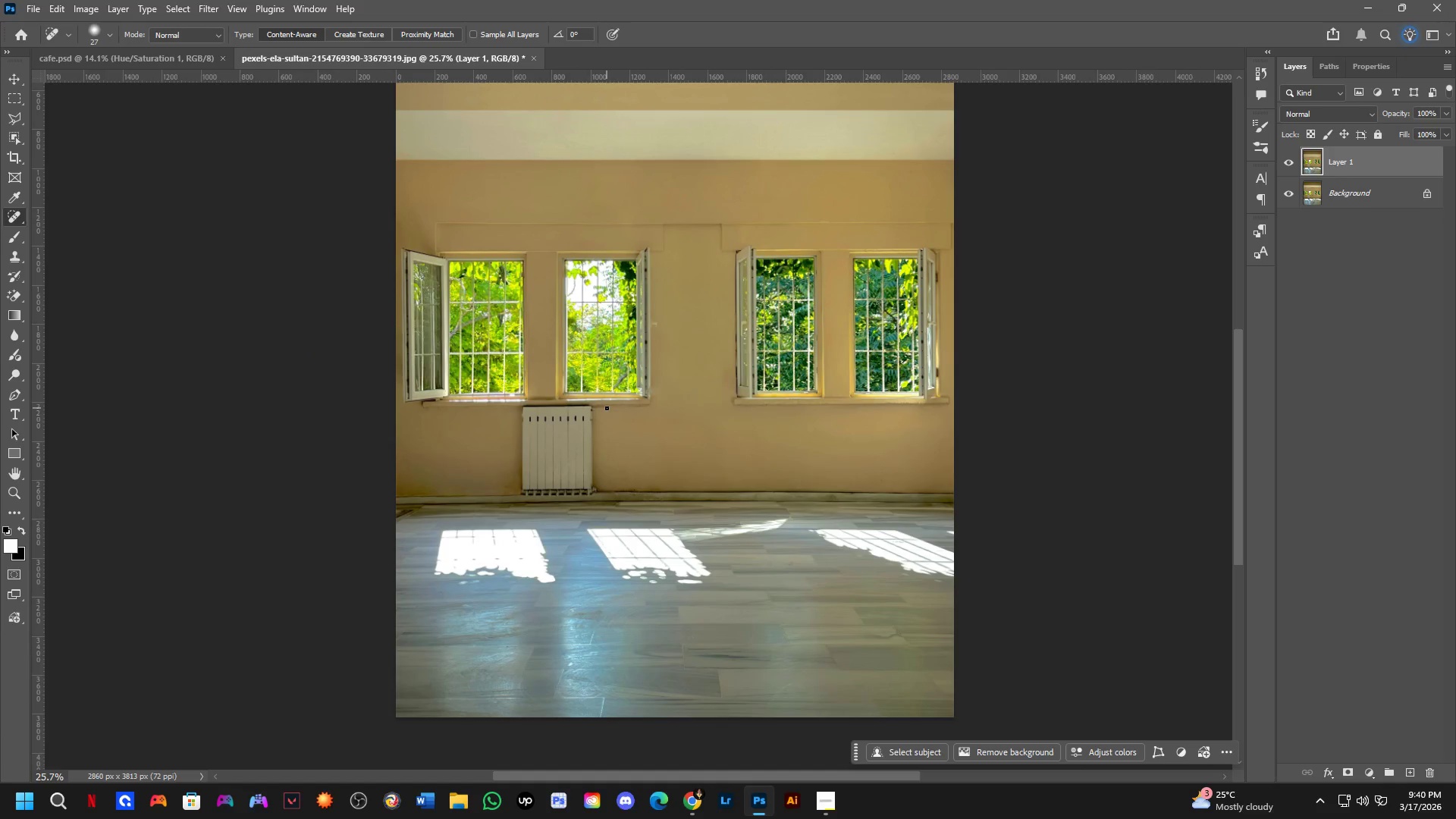 
scroll: coordinate [556, 345], scroll_direction: down, amount: 5.0
 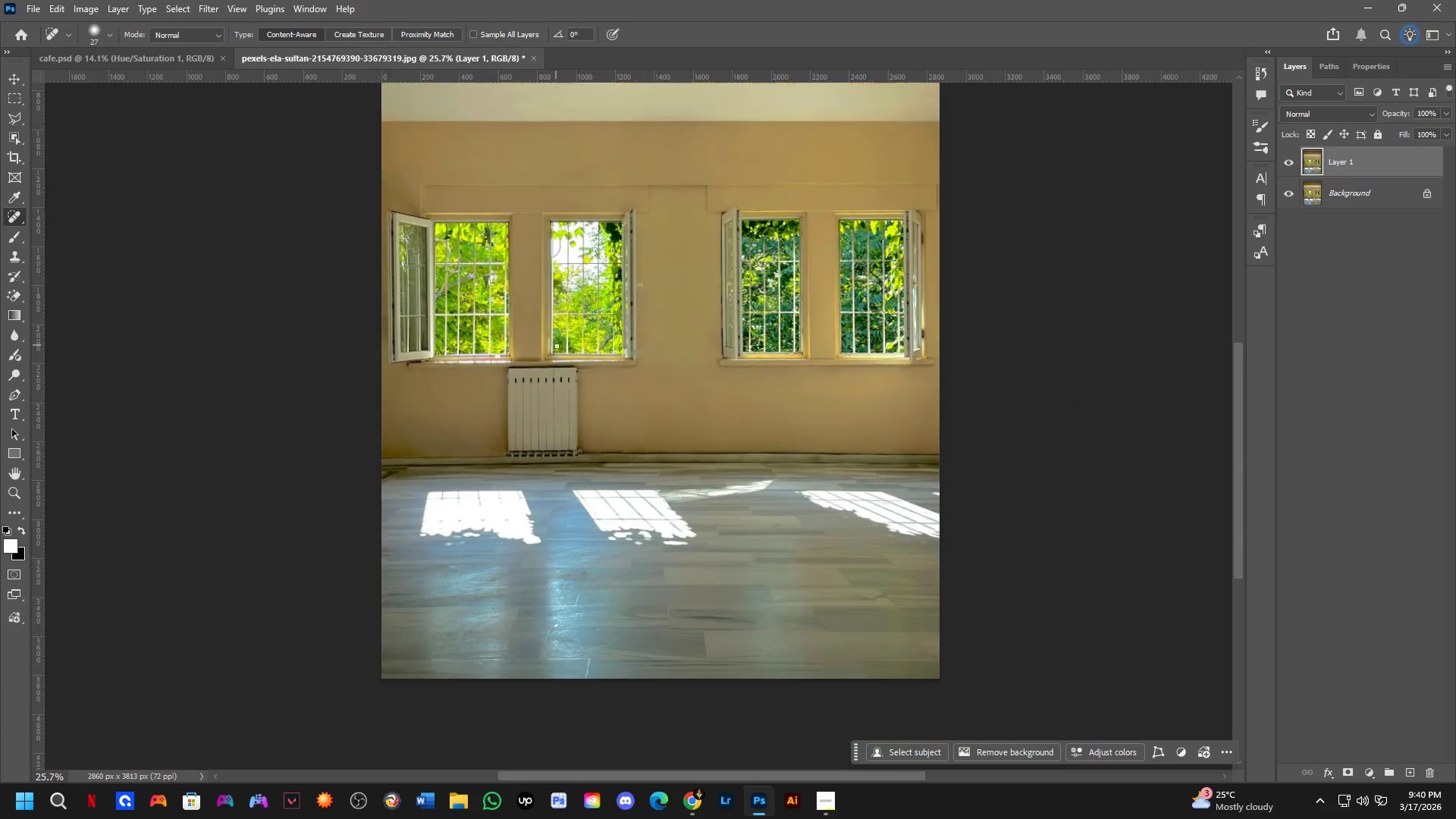 
key(Alt+Tab)
 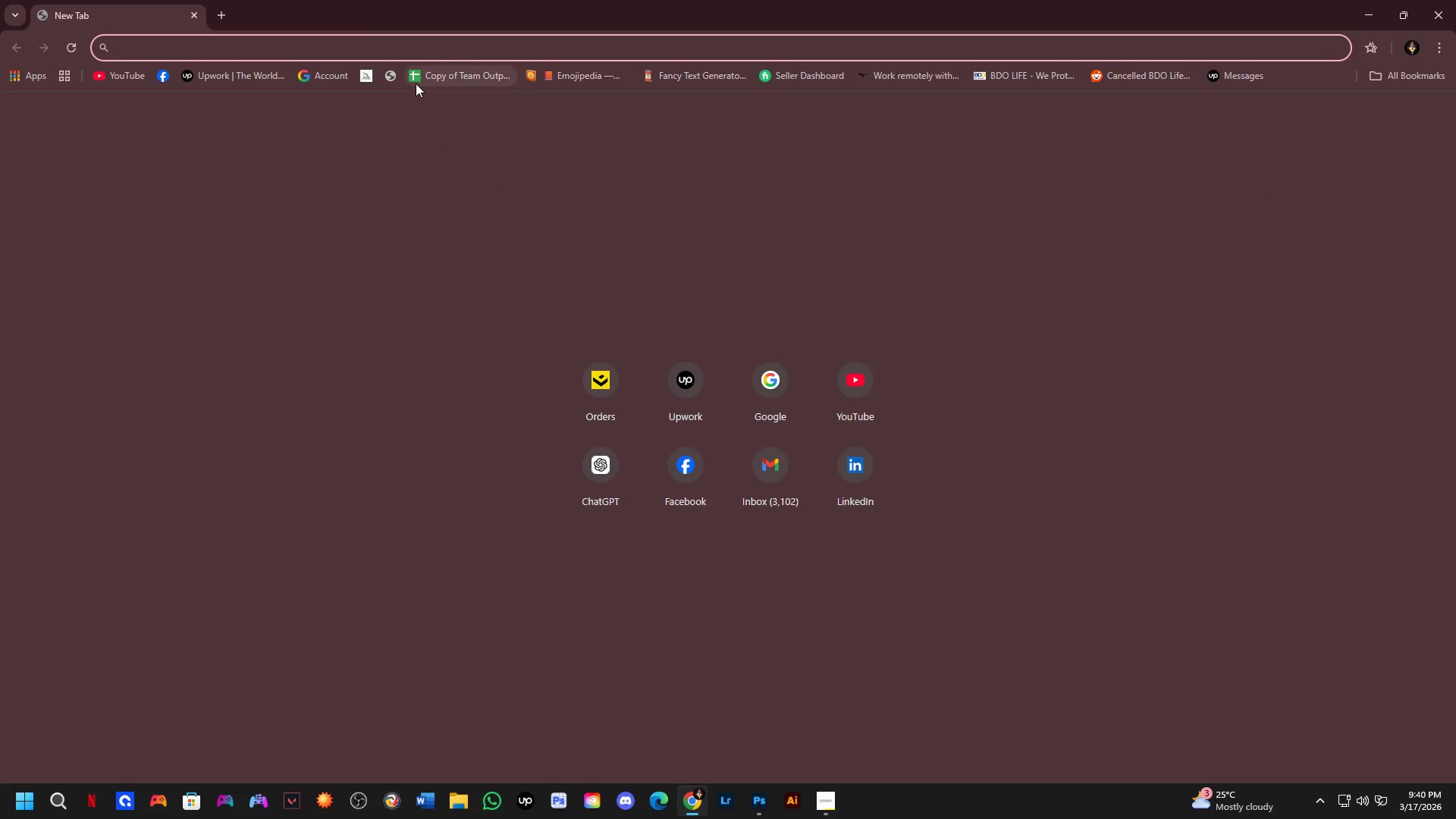 
type(pexel)
 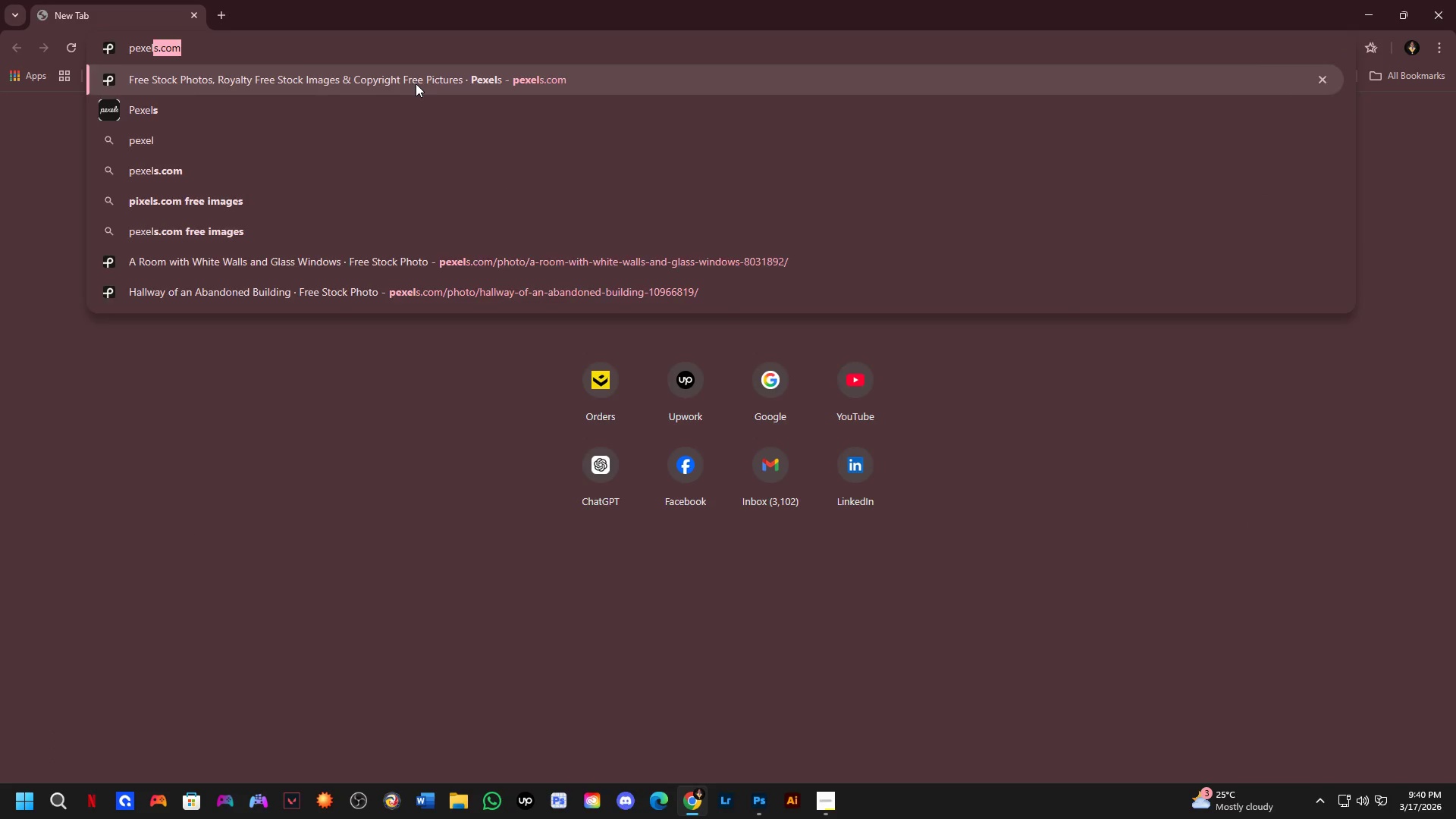 
key(Enter)
 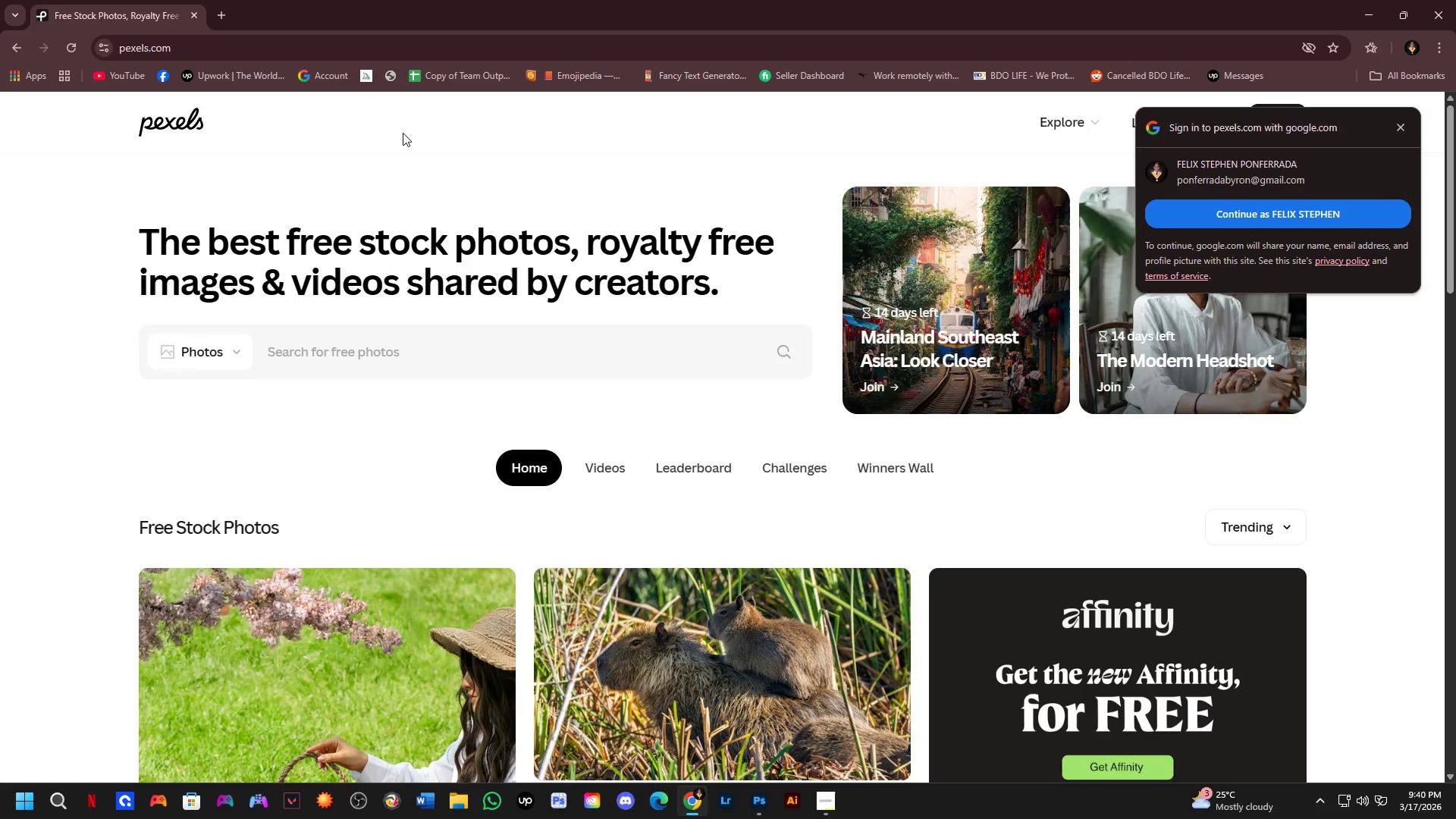 
wait(5.81)
 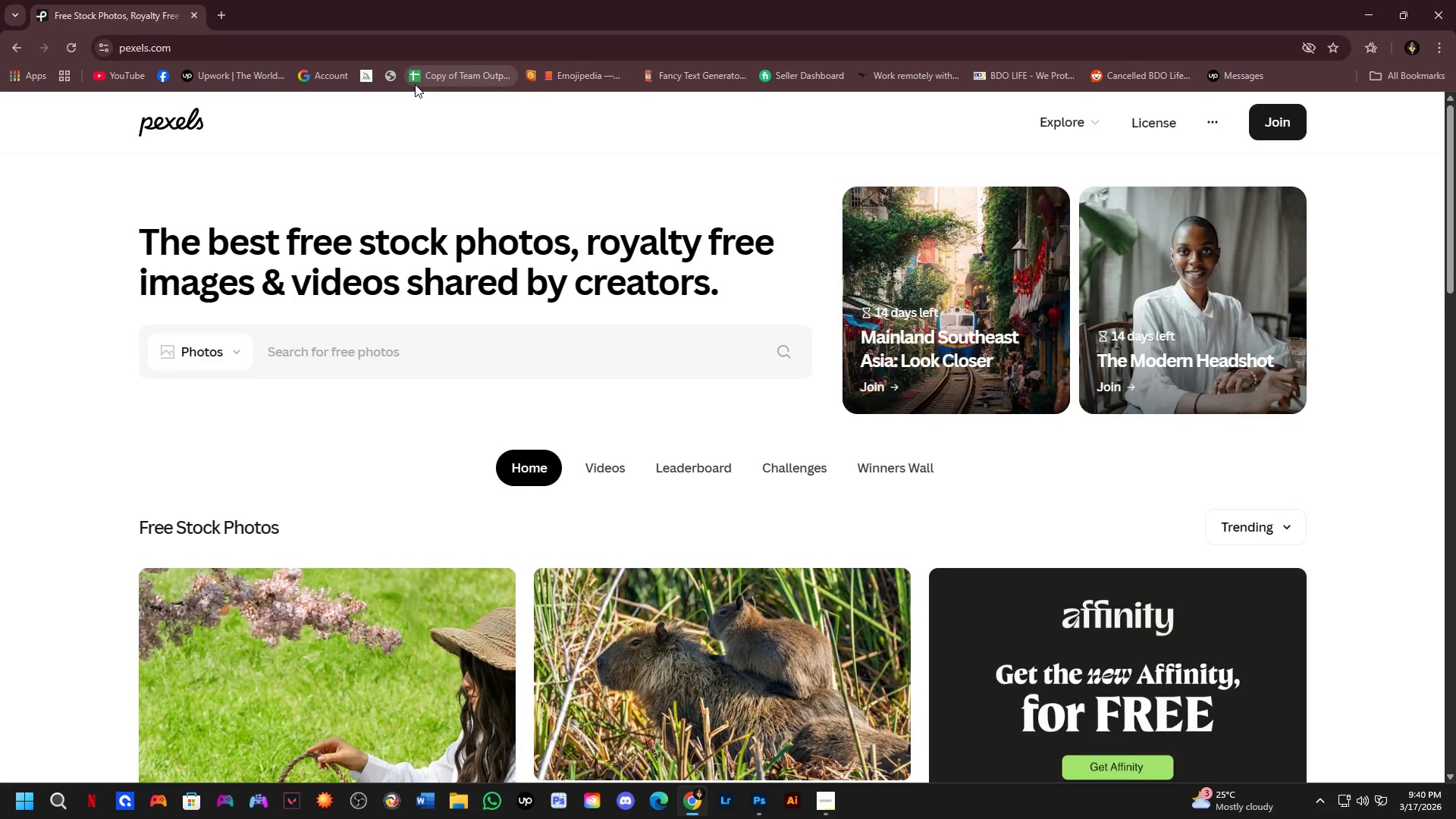 
left_click([355, 366])
 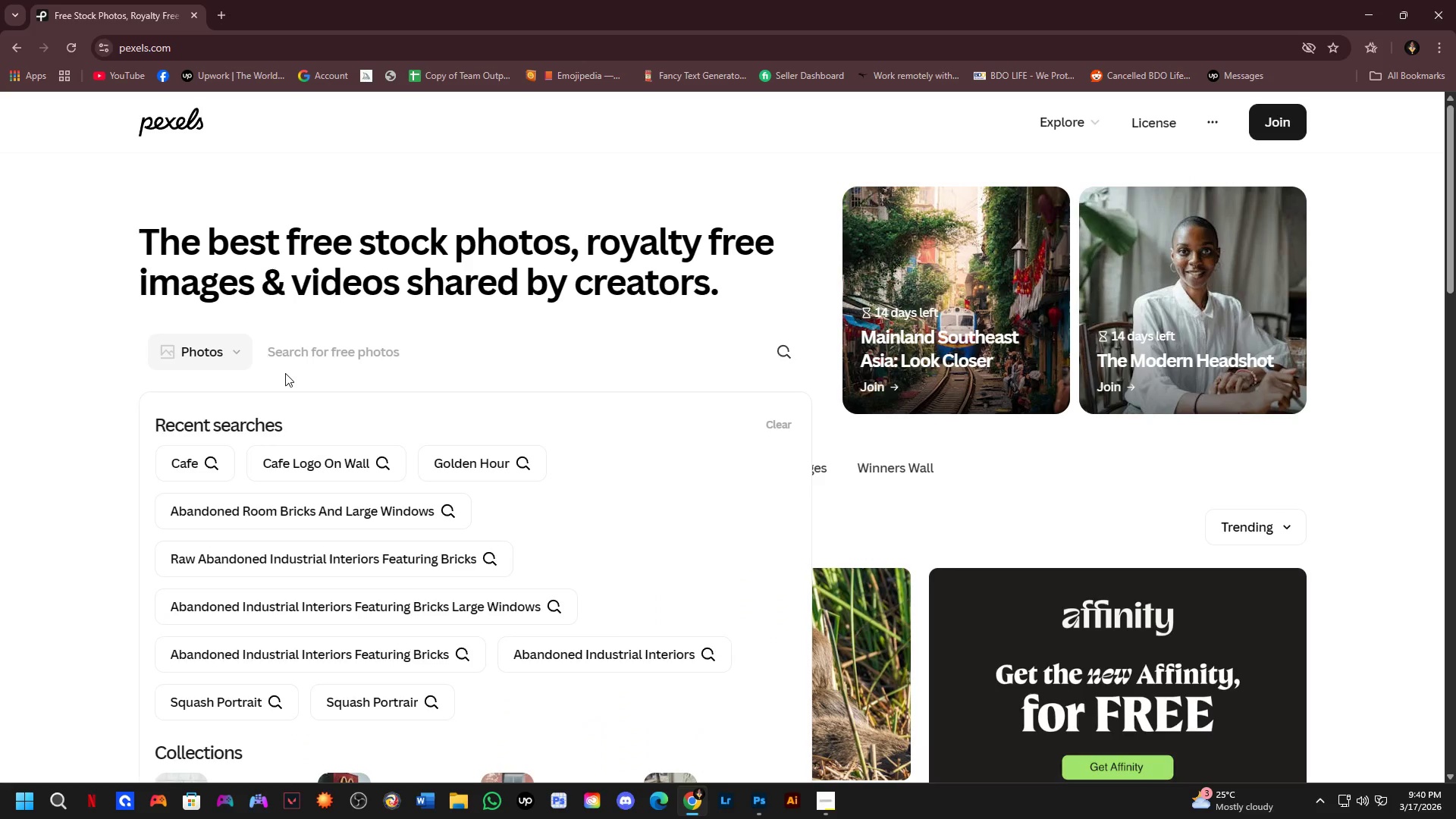 
type(cafe')
key(Backspace)
 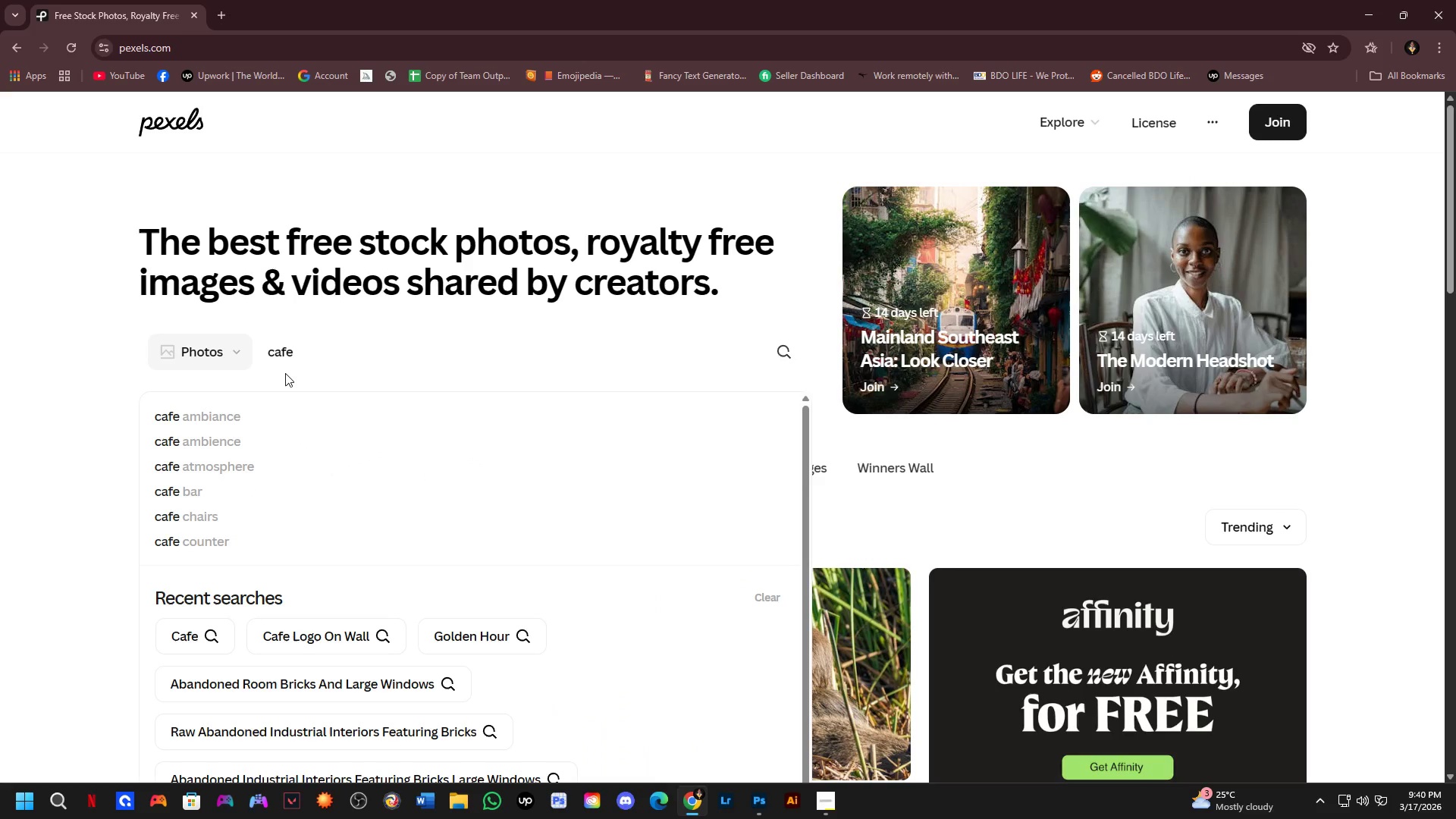 
key(Enter)
 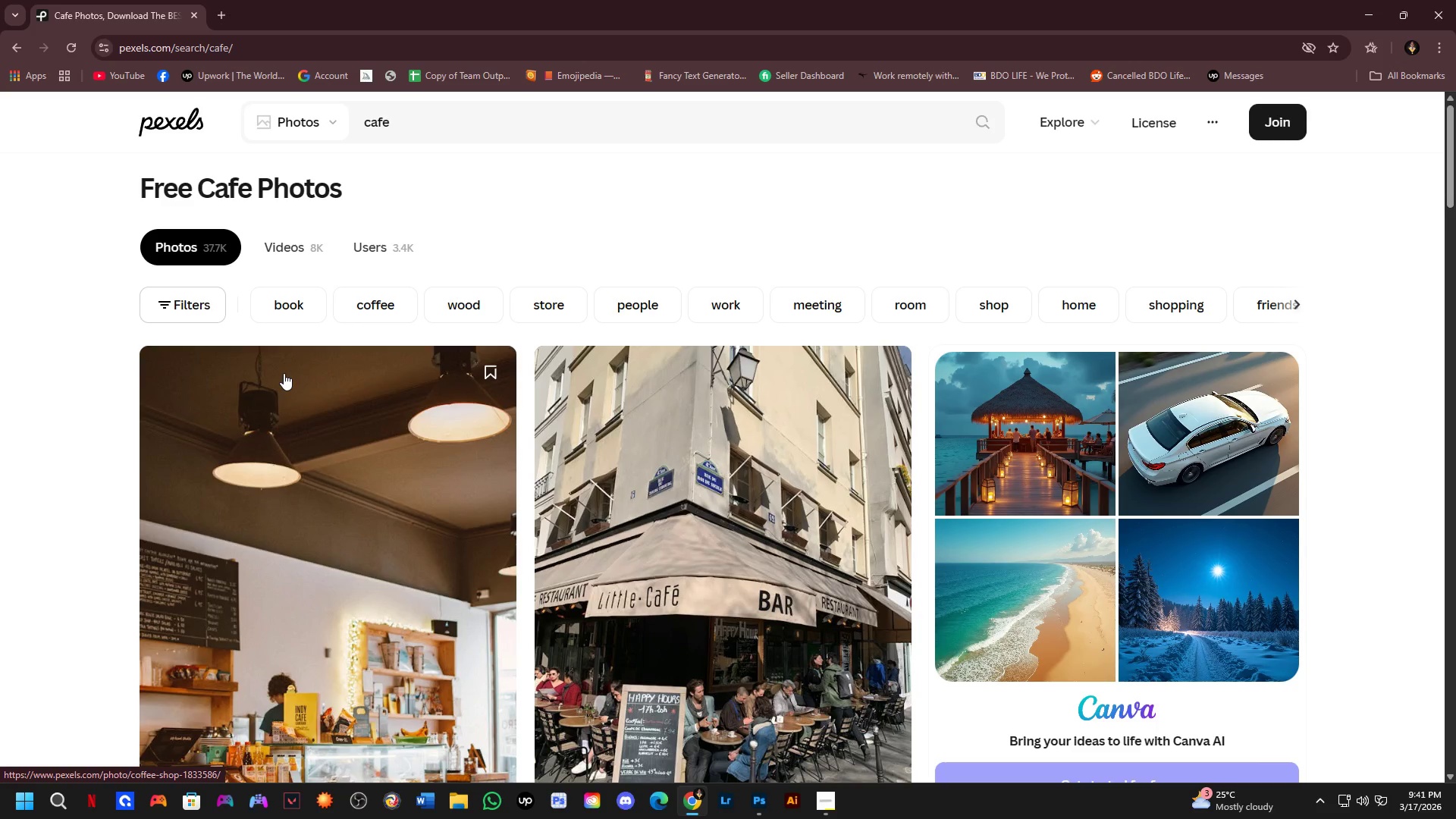 
wait(31.33)
 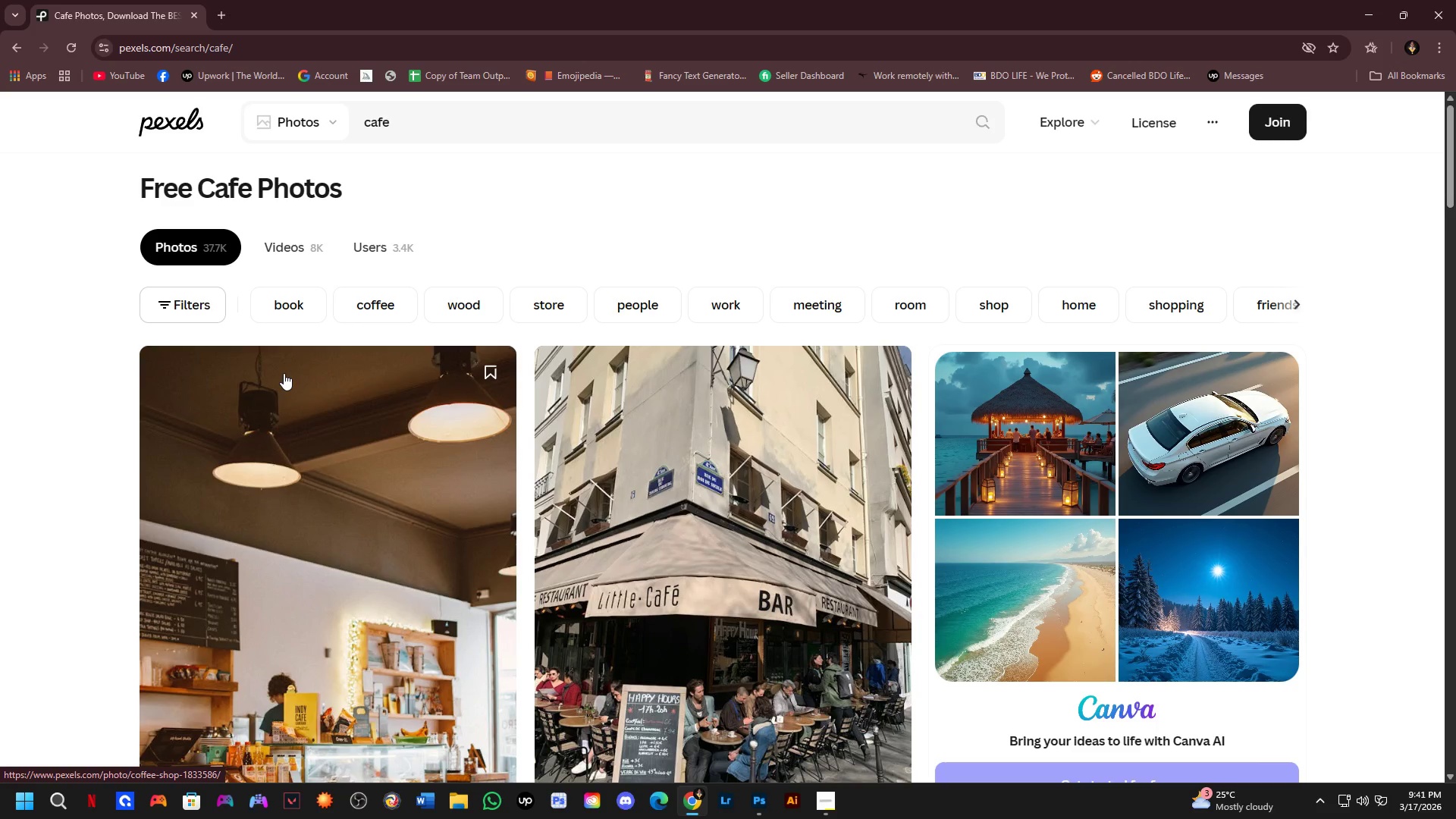 
scroll: coordinate [515, 401], scroll_direction: down, amount: 6.0
 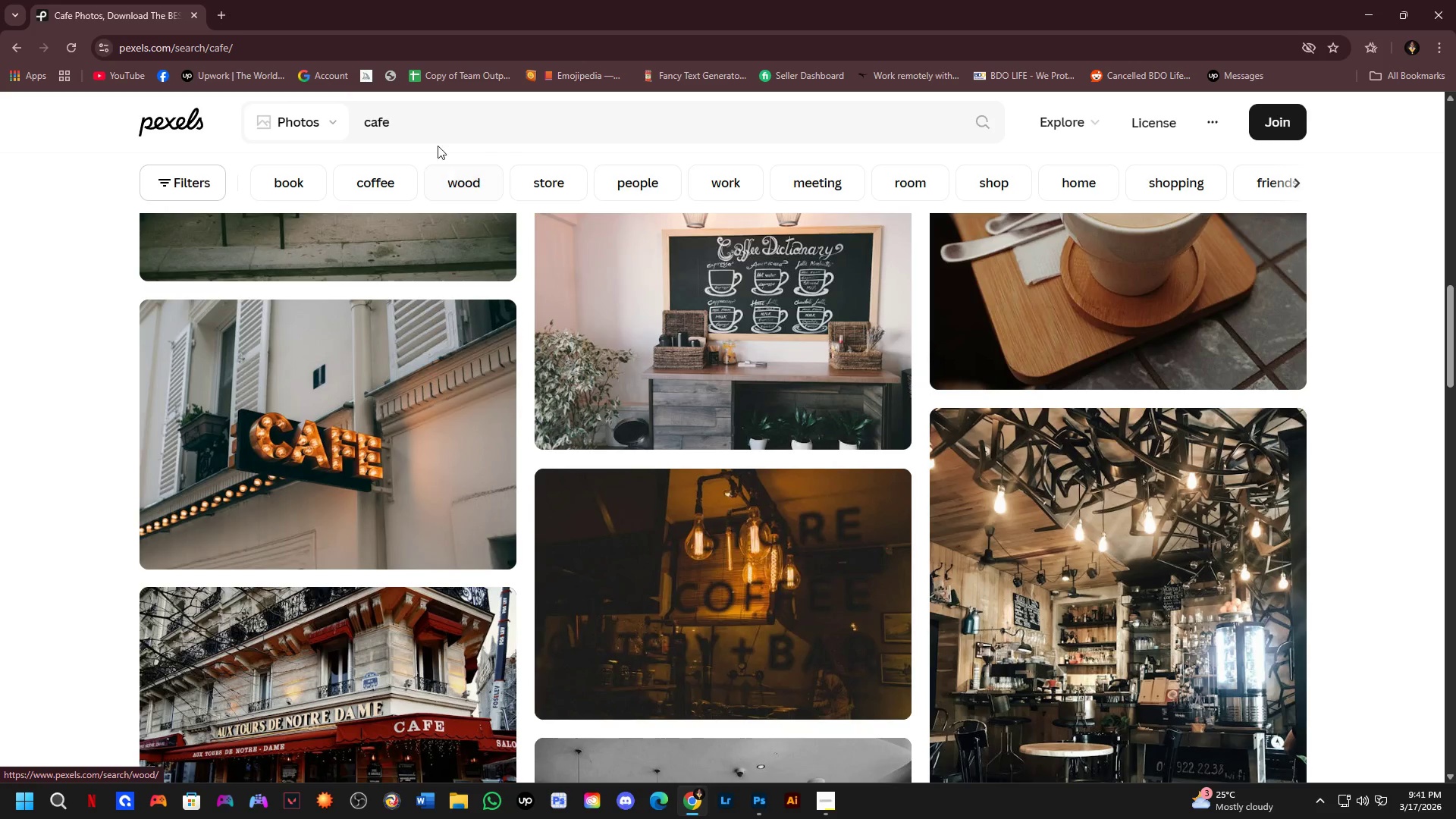 
left_click([437, 130])
 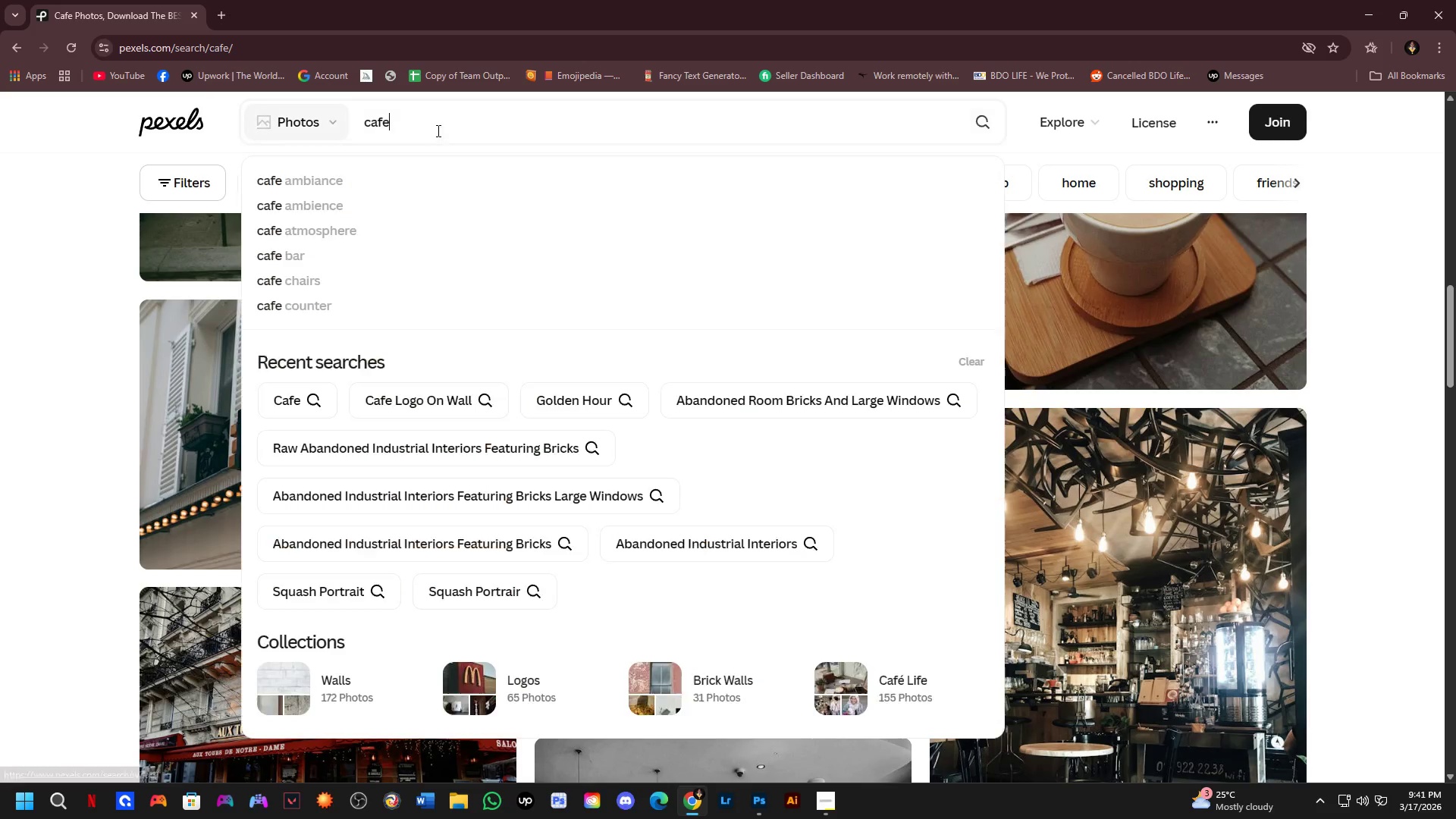 
type( outdoor)
 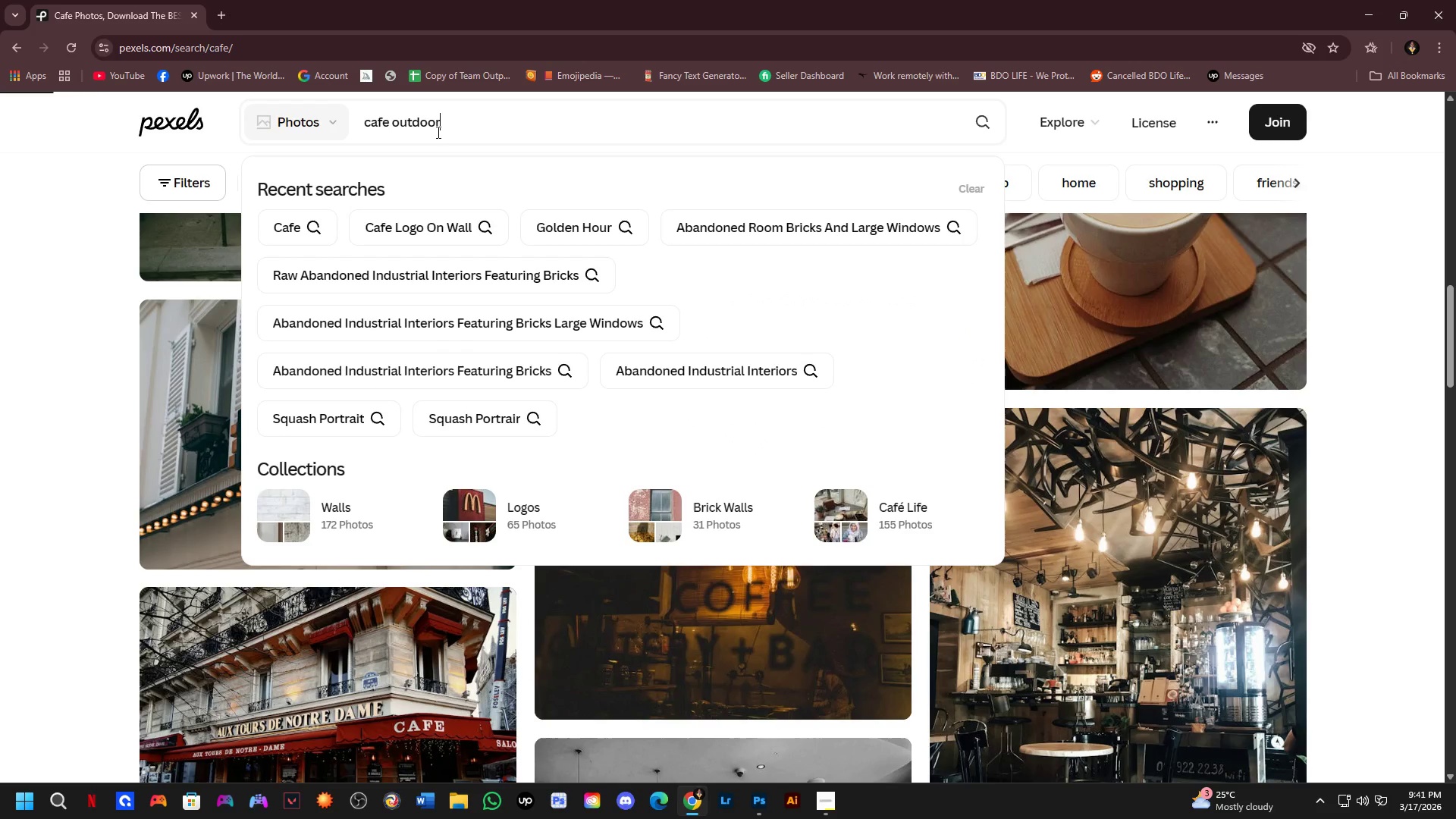 
key(Enter)
 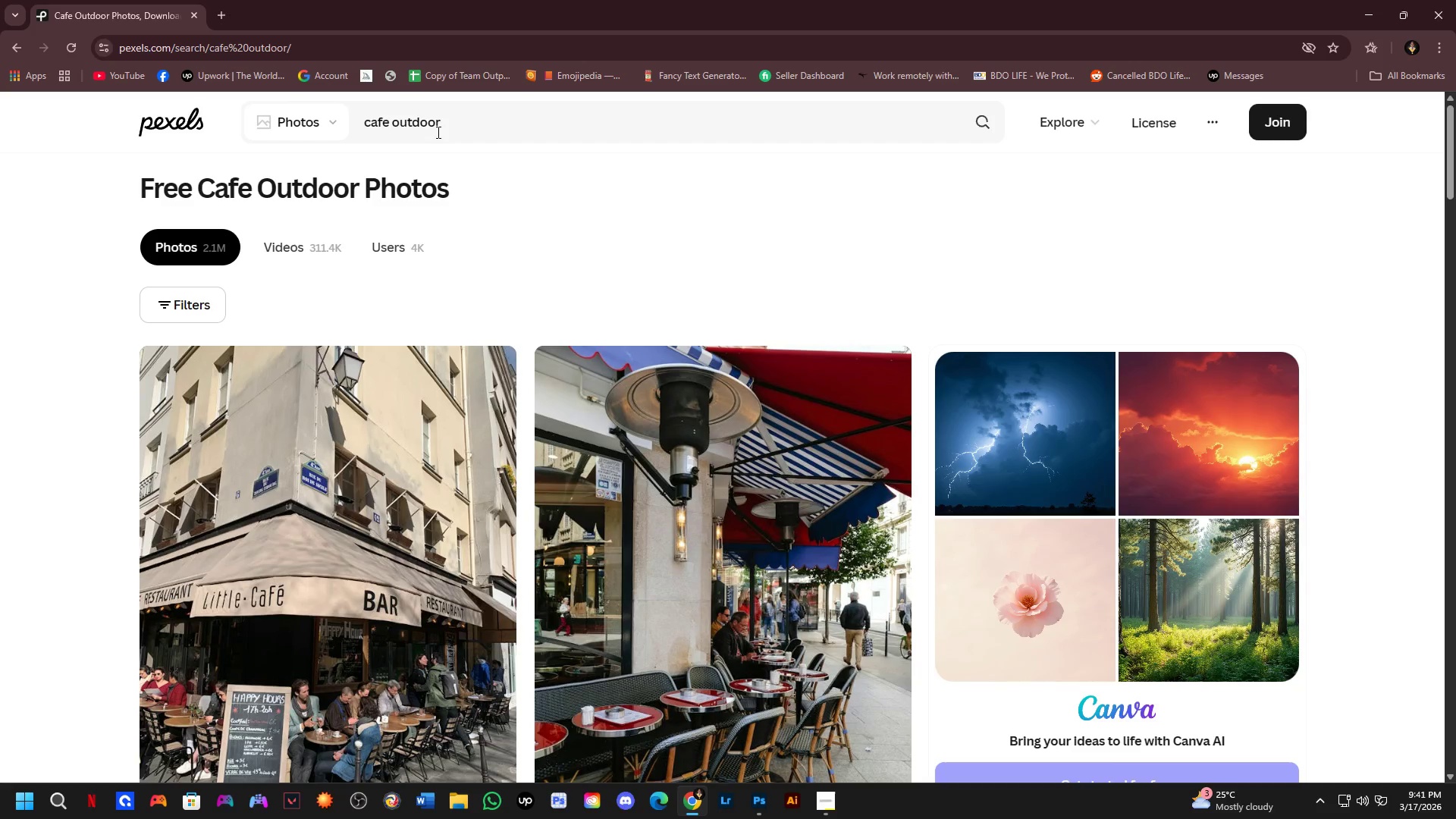 
scroll: coordinate [846, 331], scroll_direction: down, amount: 14.0
 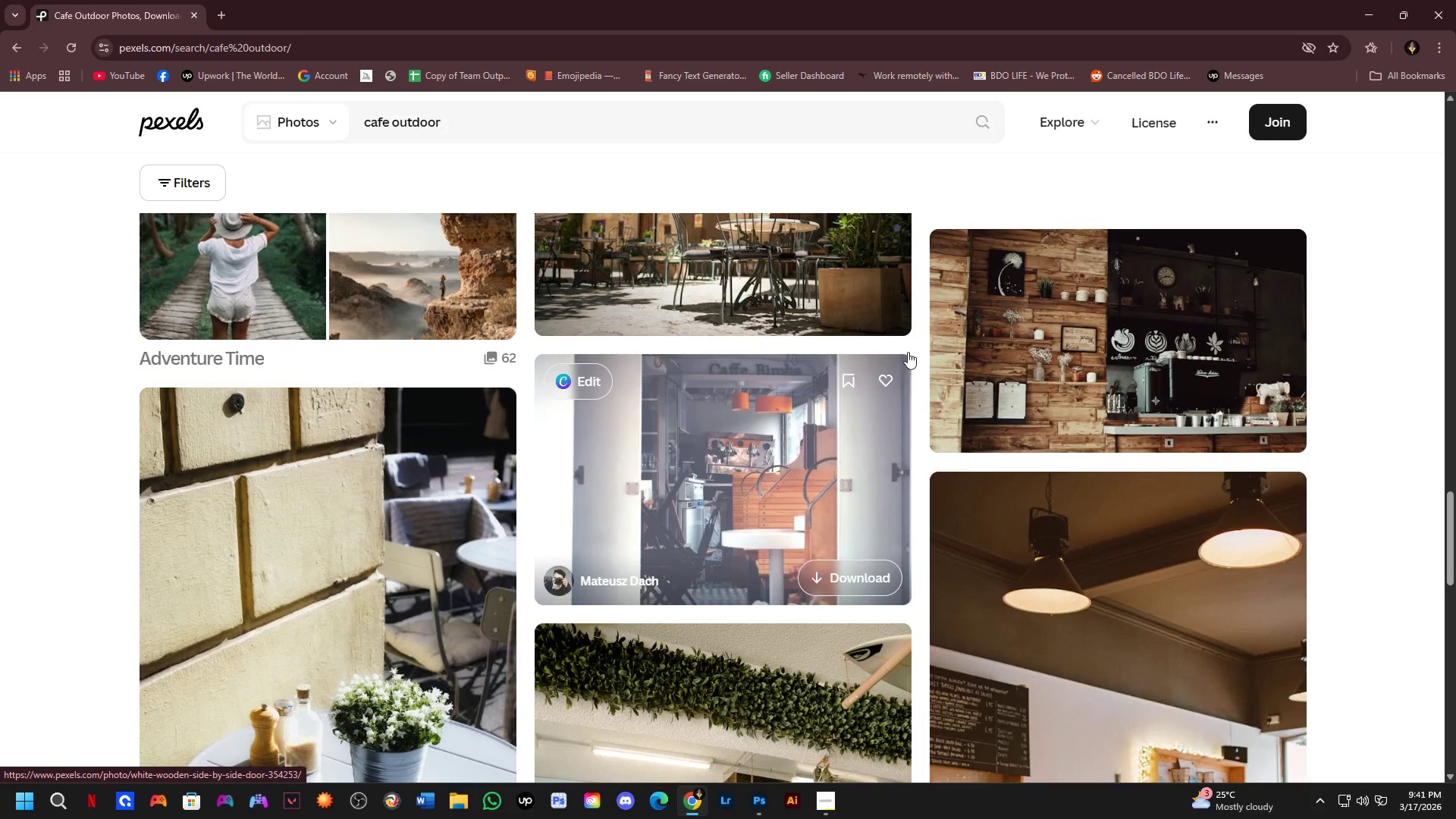 
scroll: coordinate [833, 267], scroll_direction: down, amount: 5.0
 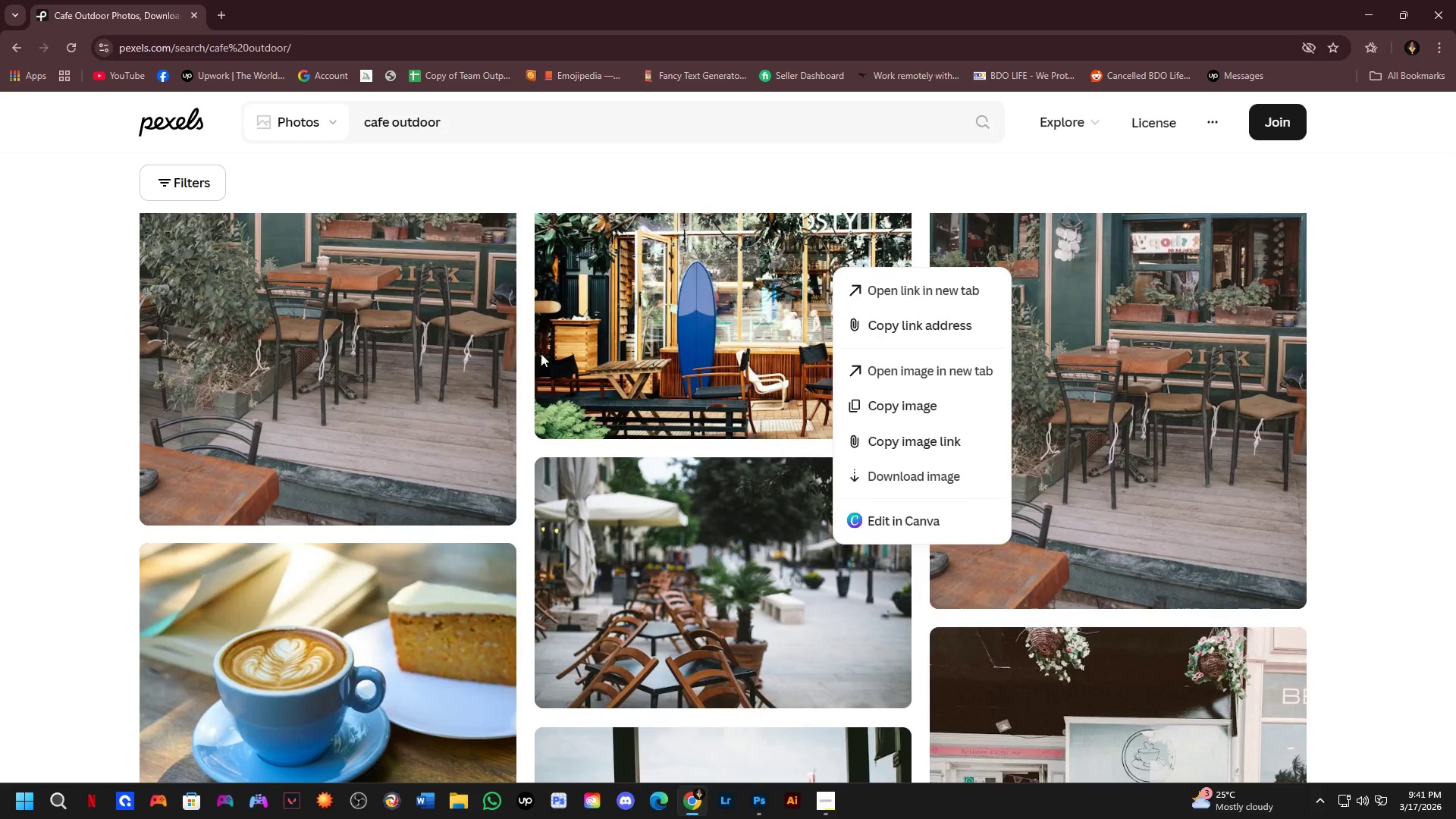 
left_click([0, 502])
 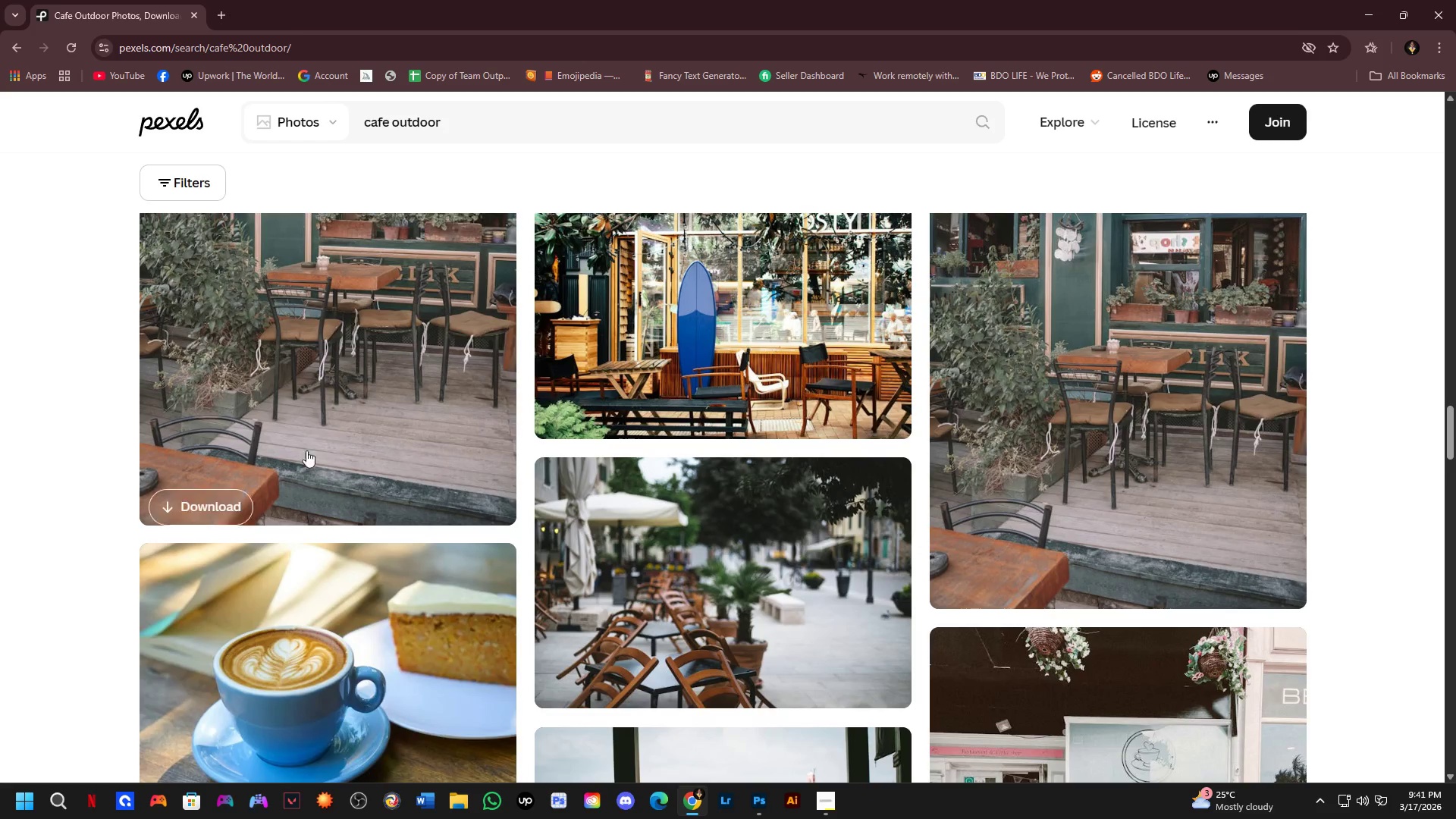 
scroll: coordinate [843, 159], scroll_direction: down, amount: 7.0
 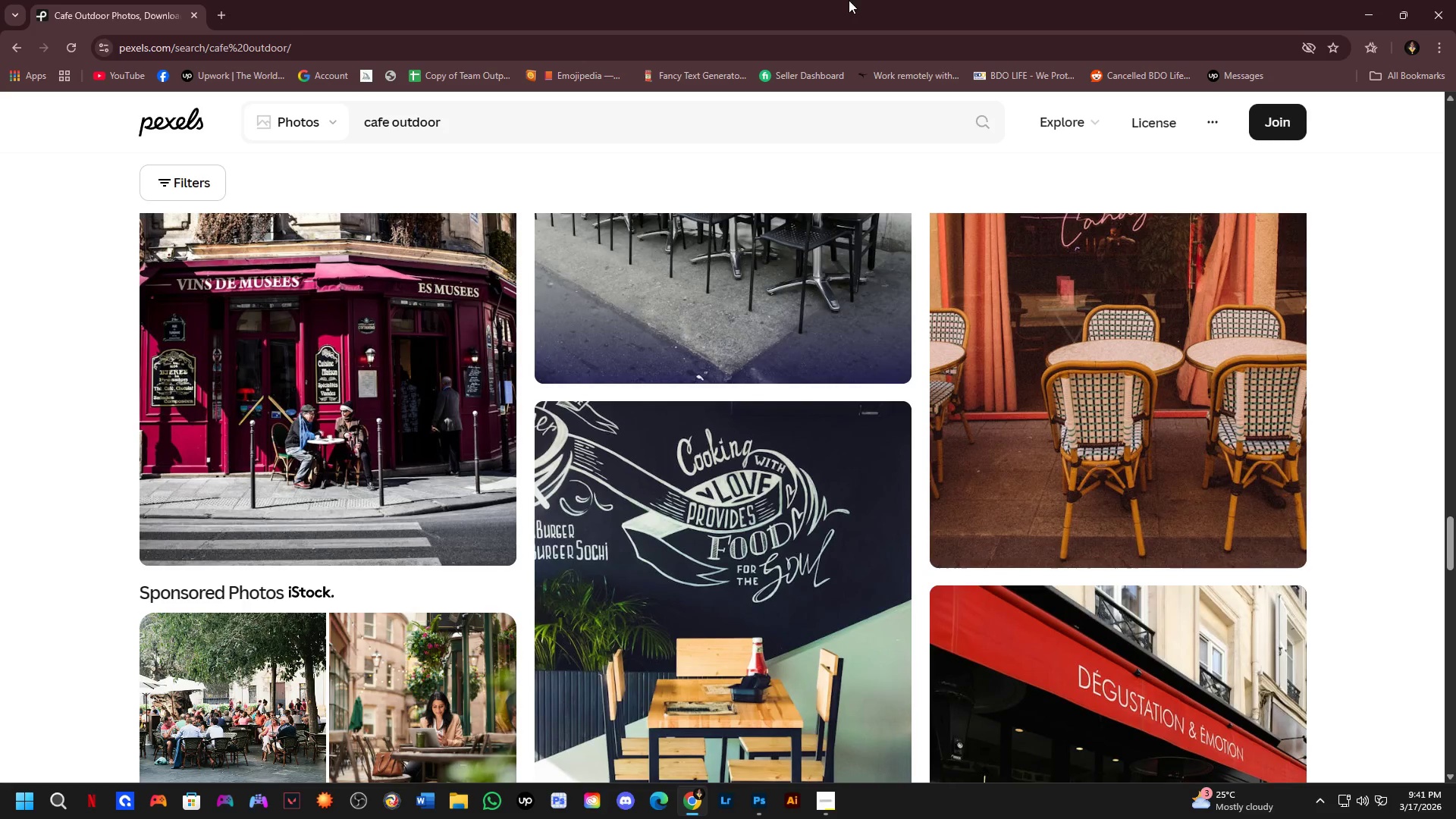 
key(Alt+AltLeft)
 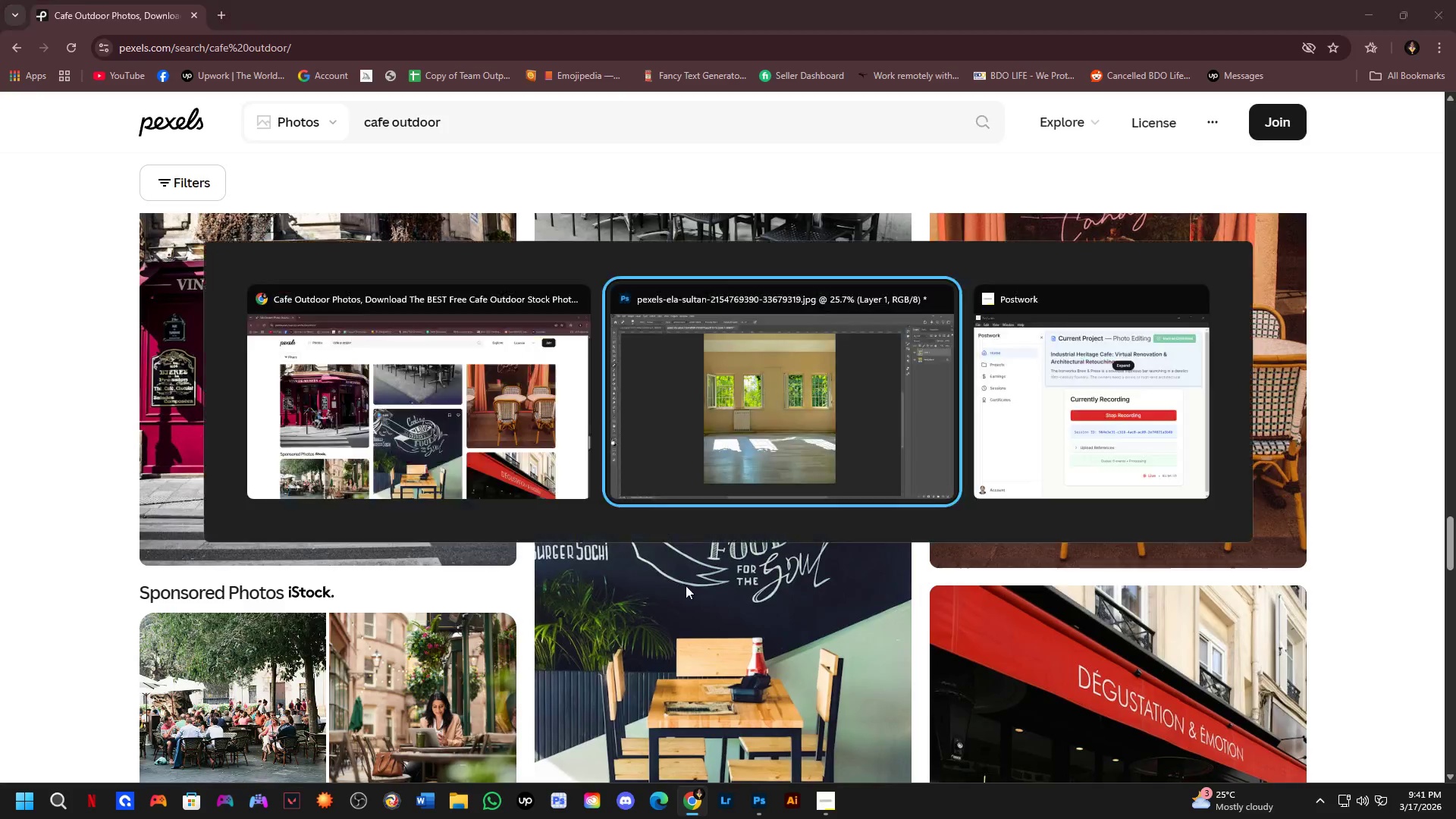 
scroll: coordinate [903, 28], scroll_direction: down, amount: 2.0
 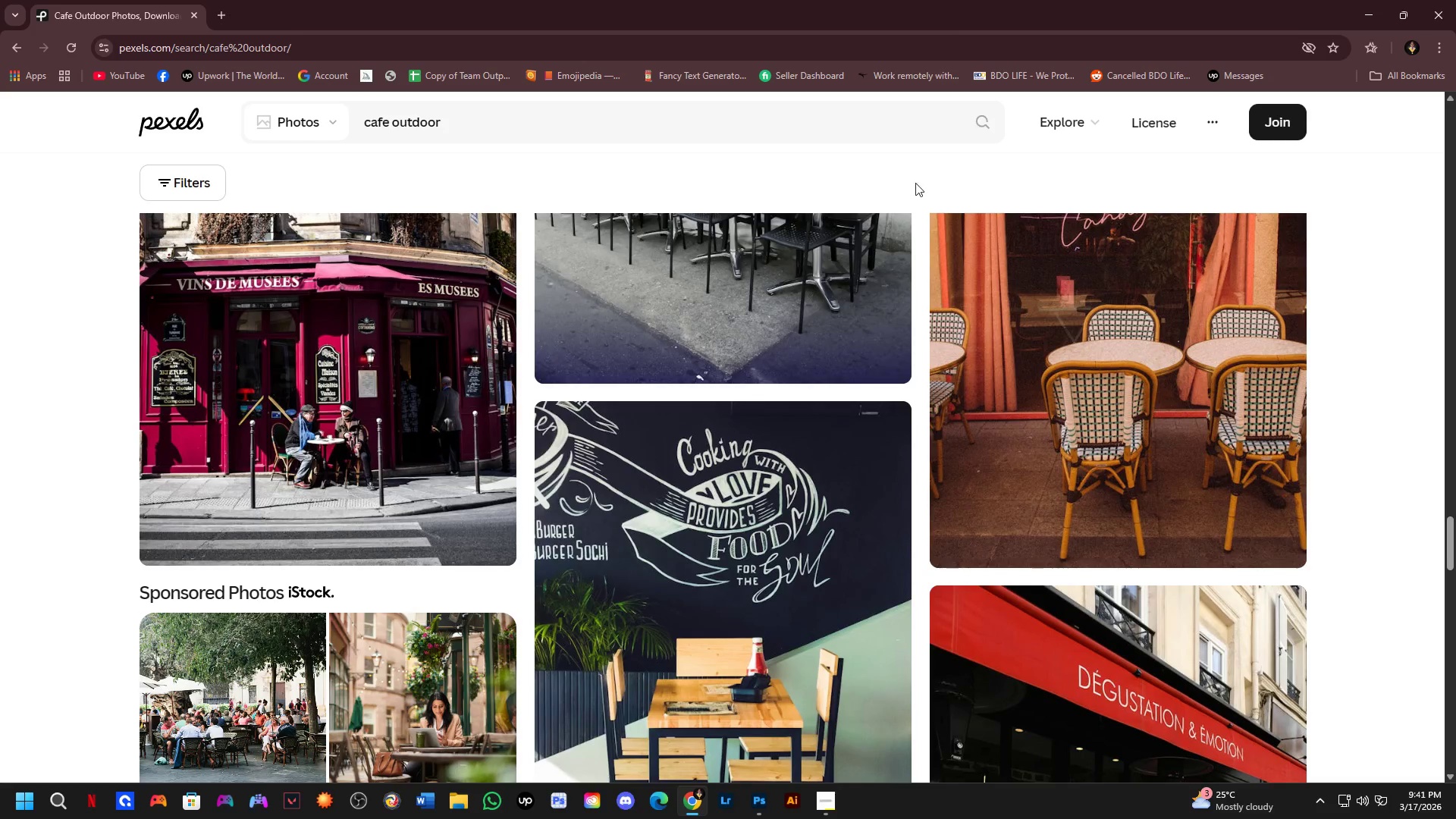 
key(Alt+Tab)
 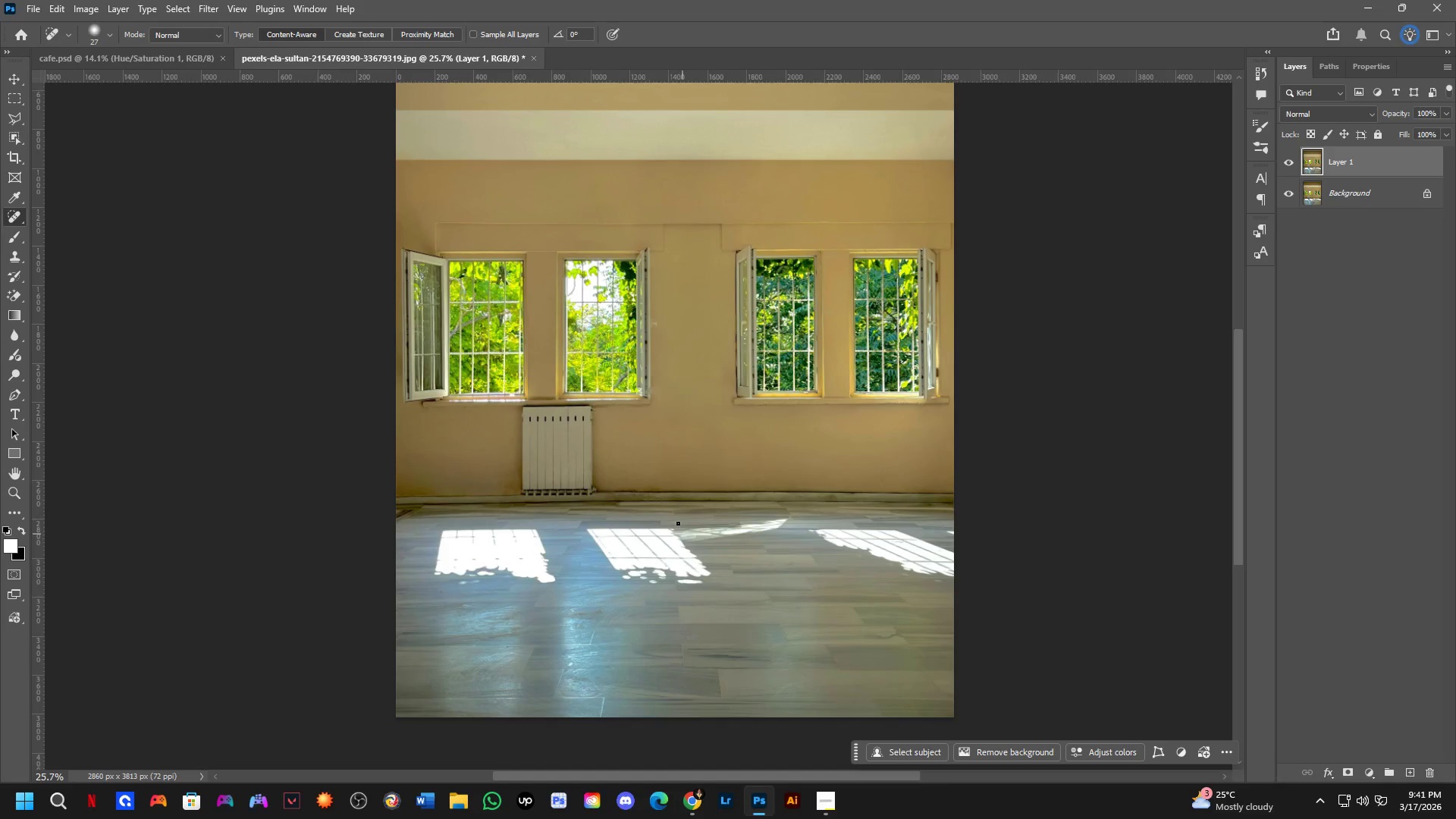 
key(Shift+ShiftLeft)
 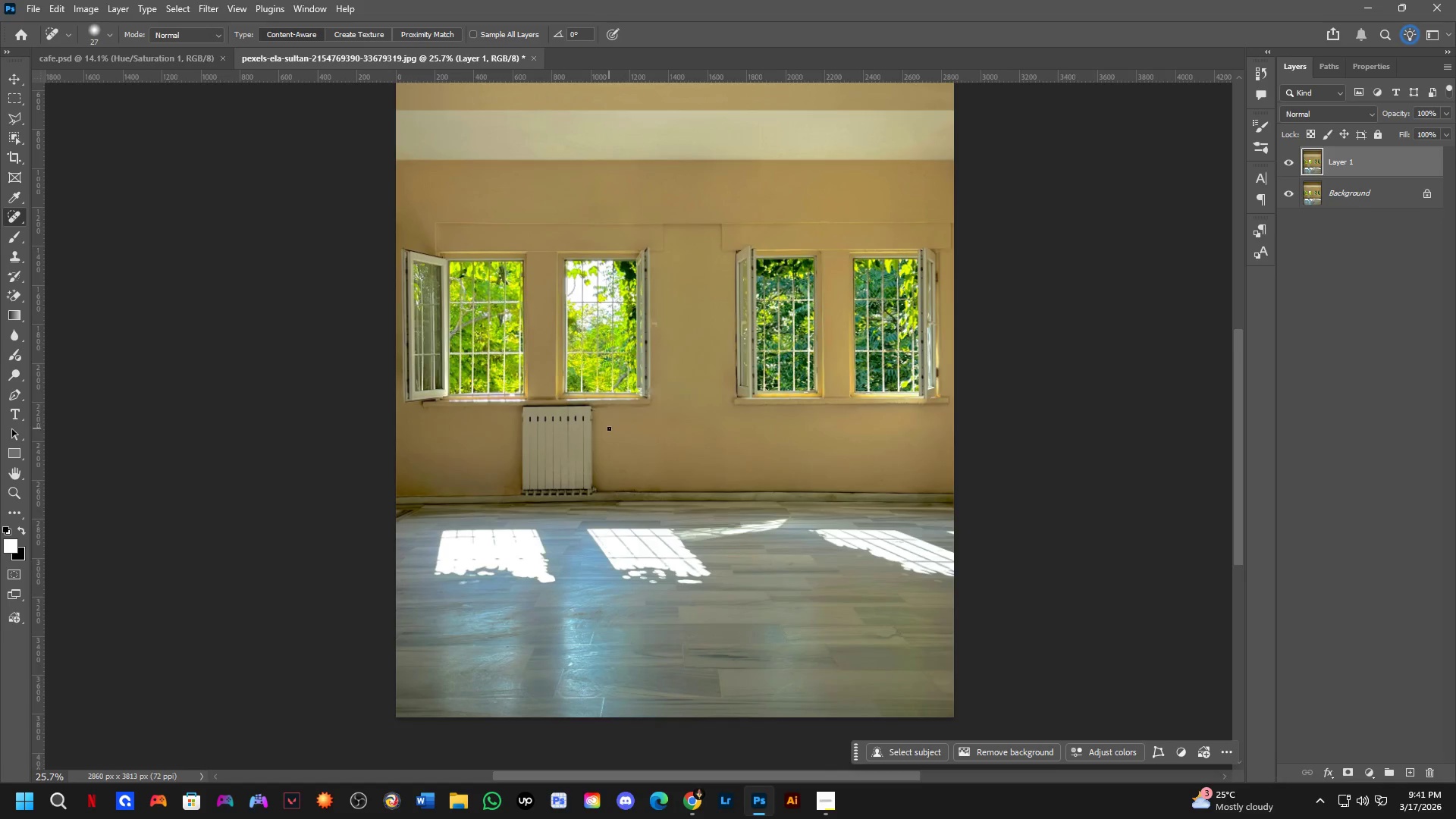 
scroll: coordinate [592, 454], scroll_direction: up, amount: 3.0
 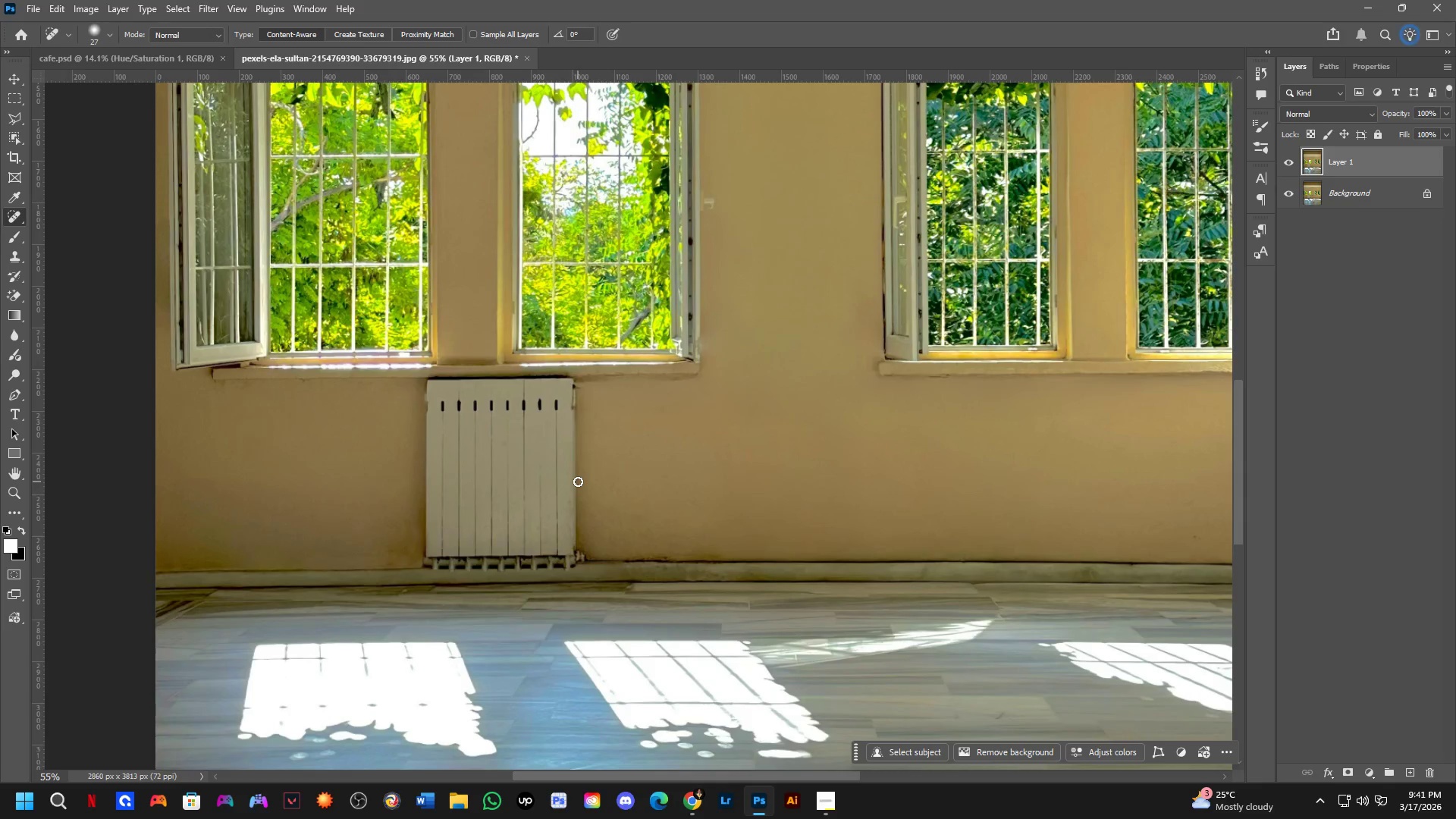 
key(Shift+ShiftLeft)
 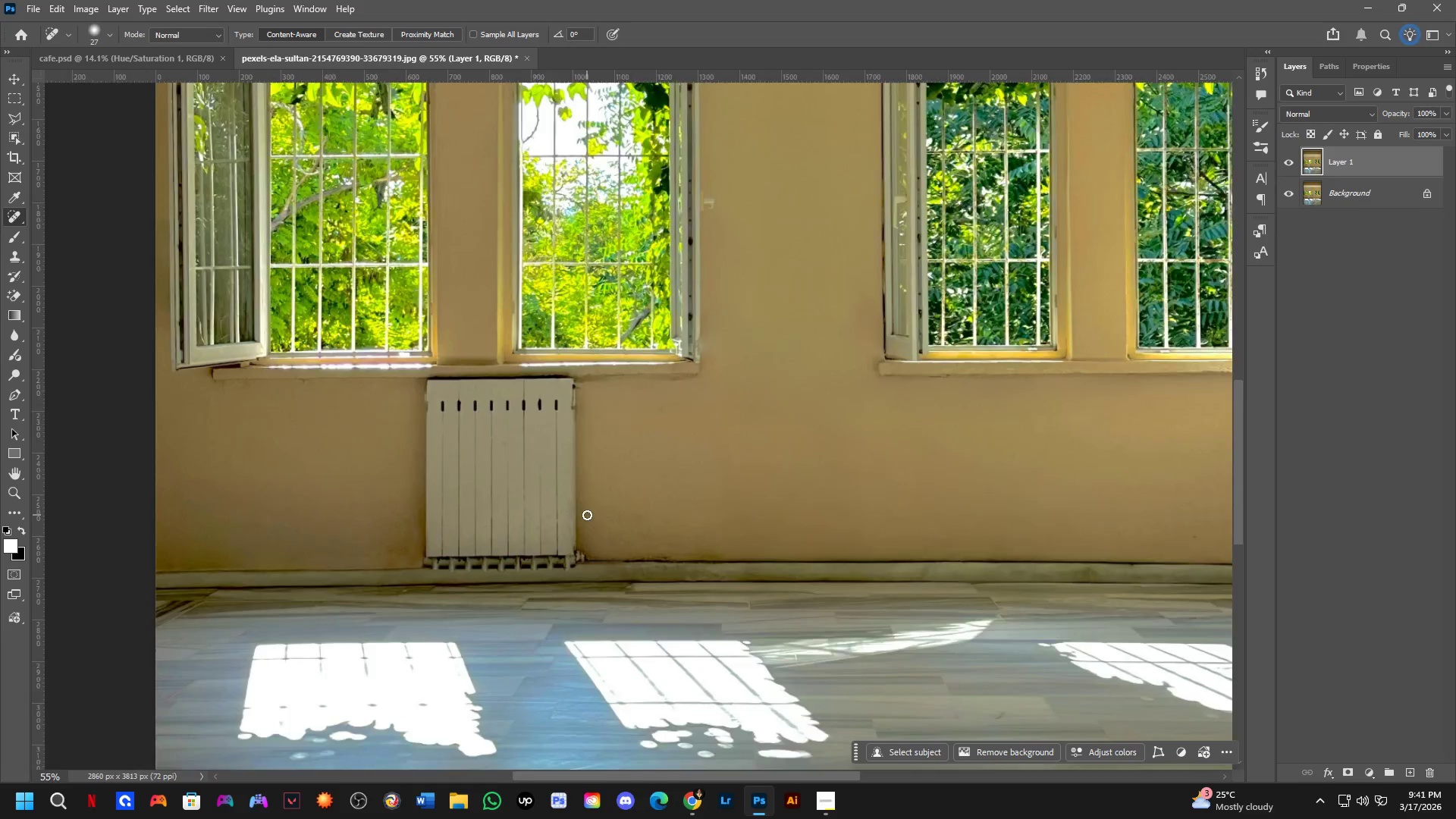 
key(Shift+ShiftLeft)
 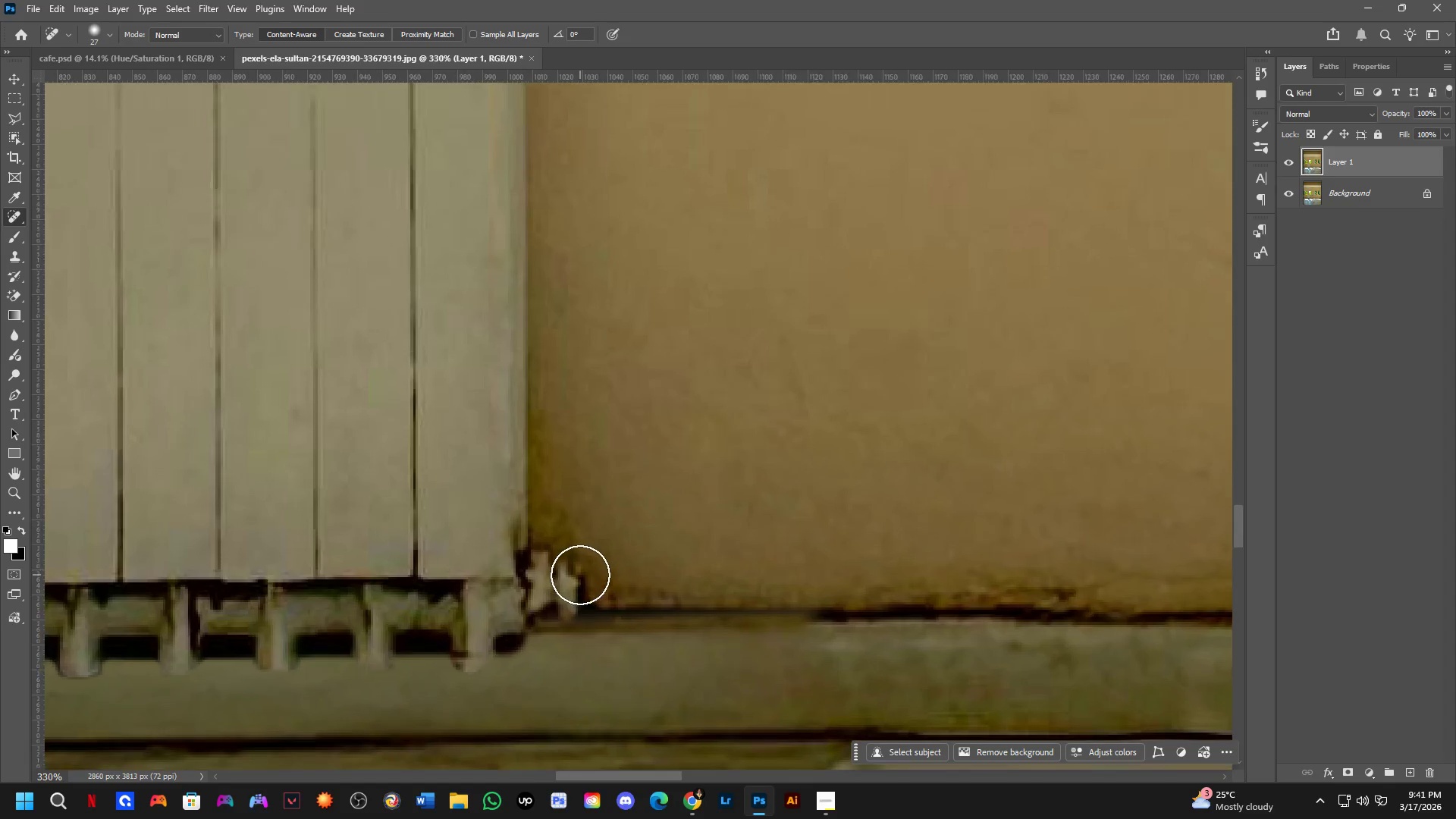 
key(Shift+ShiftLeft)
 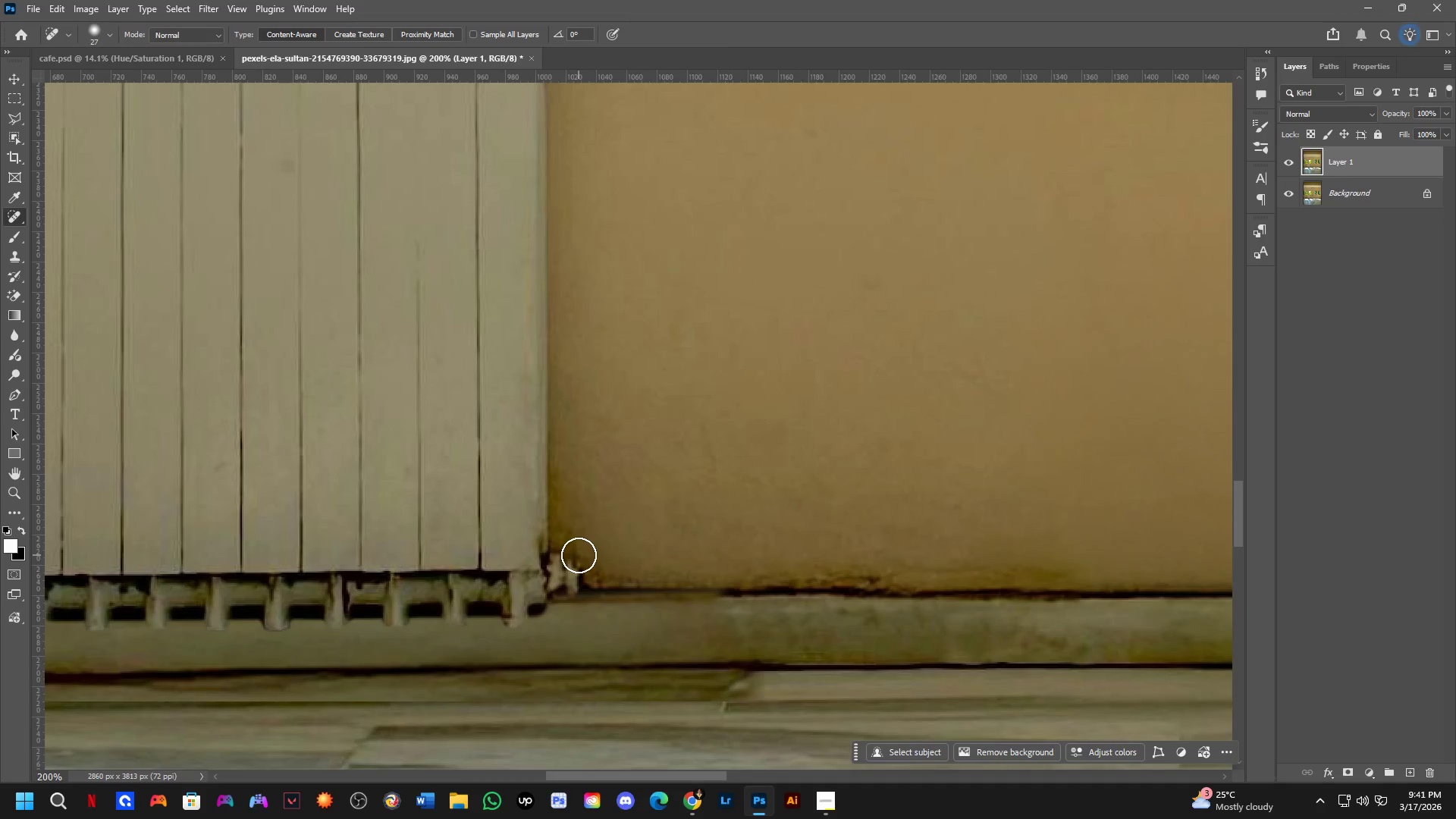 
hold_key(key=Space, duration=0.56)
 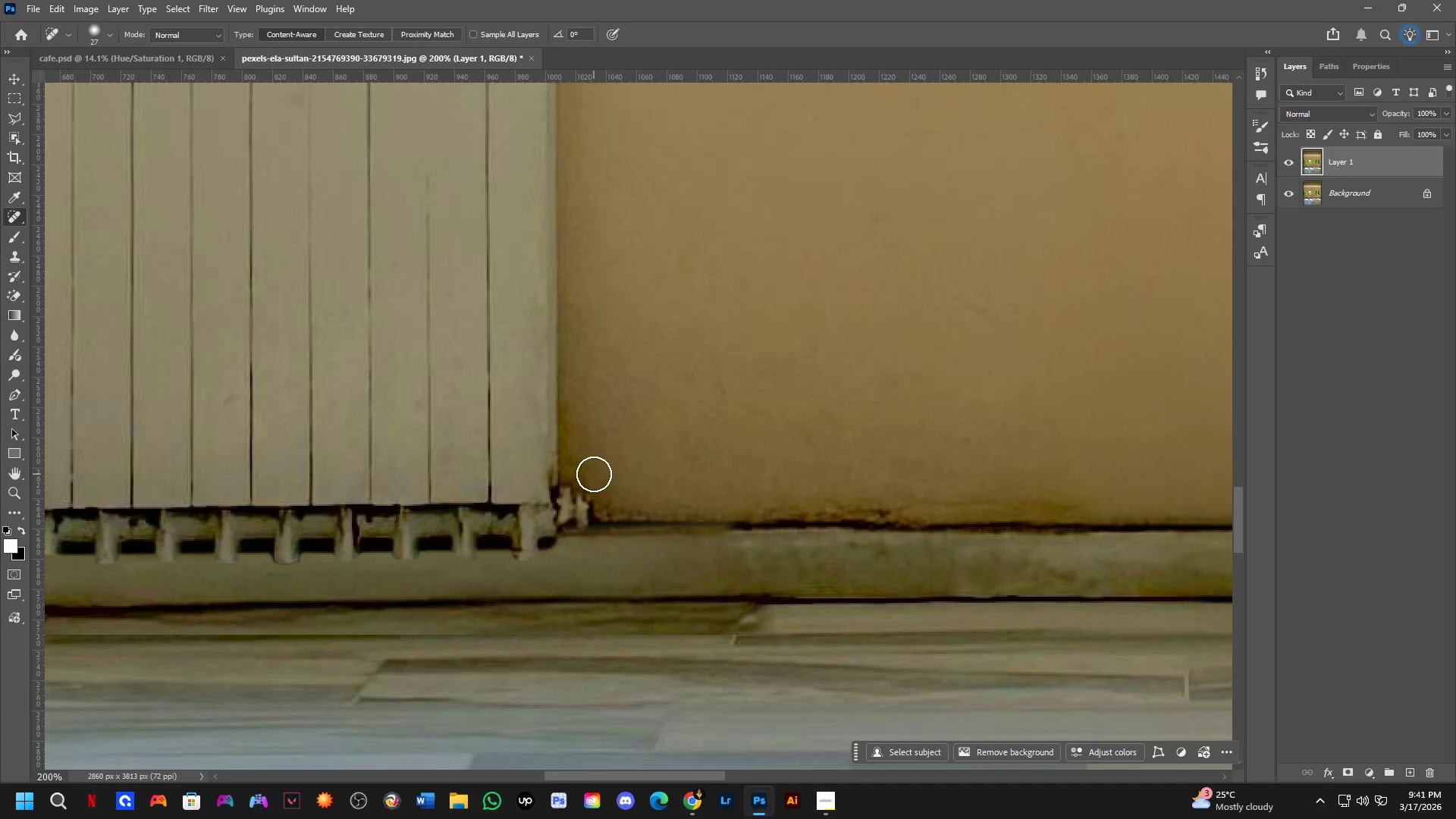 
left_click_drag(start_coordinate=[588, 552], to_coordinate=[598, 485])
 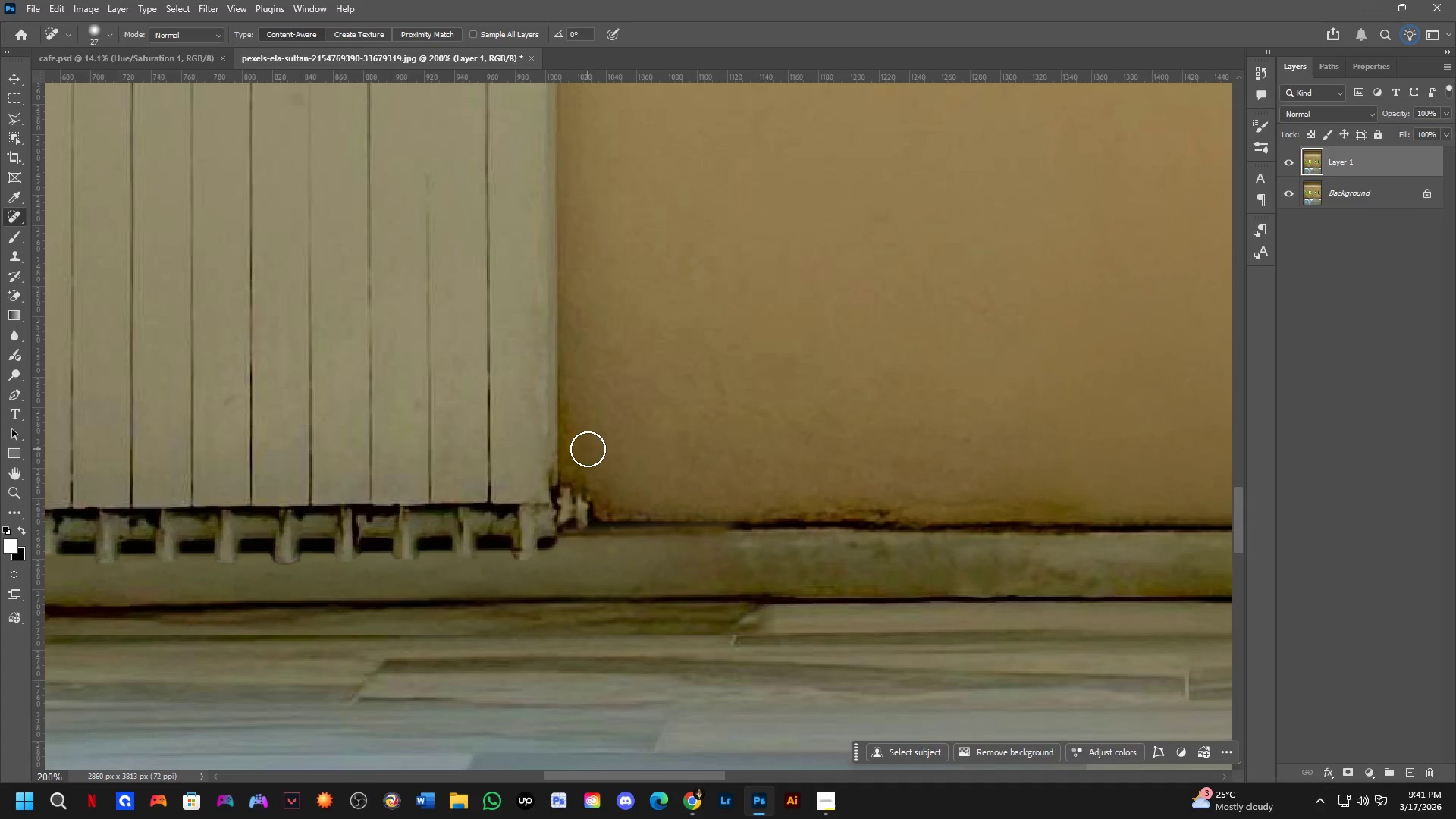 
scroll: coordinate [579, 557], scroll_direction: up, amount: 3.0
 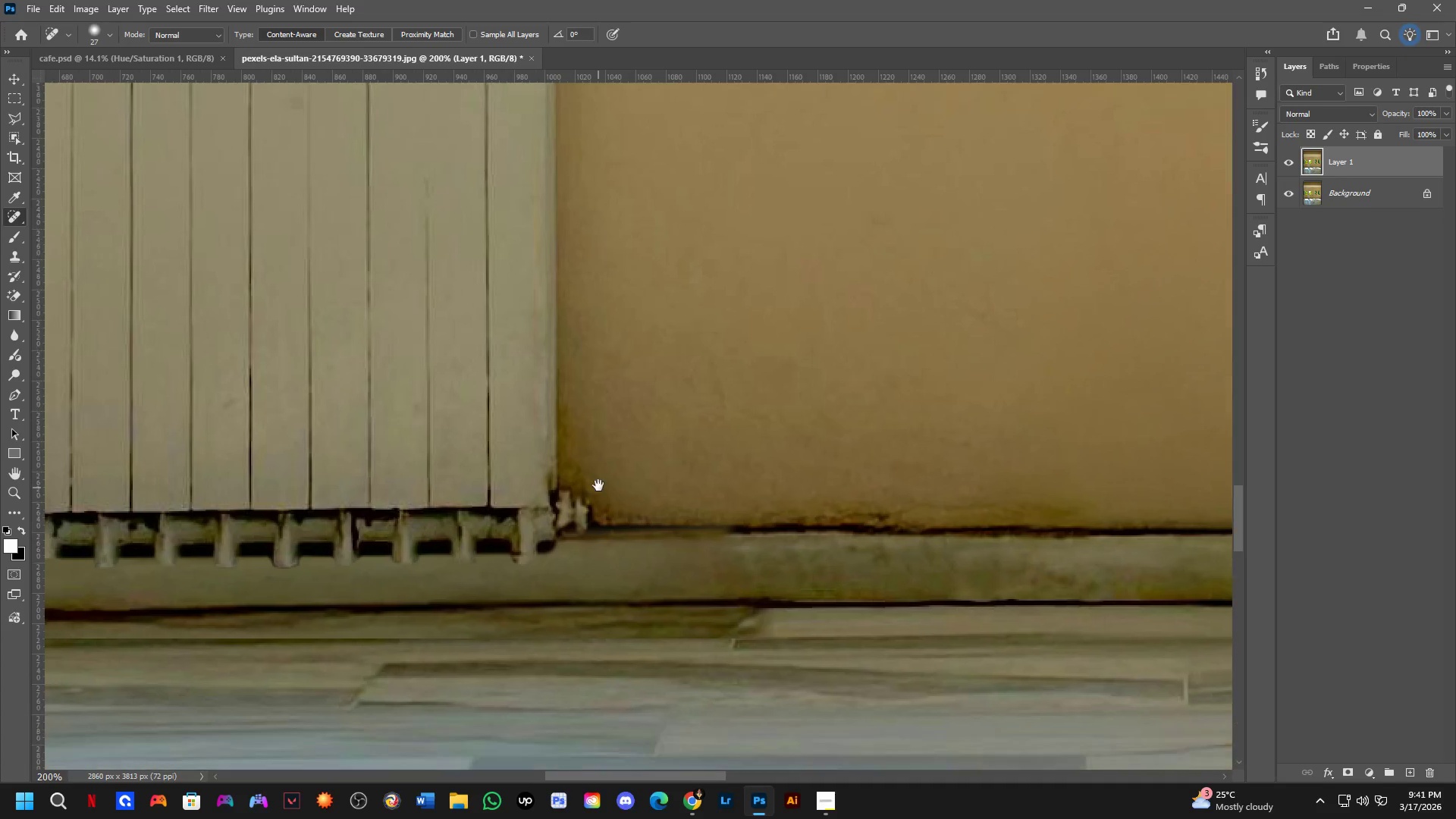 
hold_key(key=AltLeft, duration=0.77)
 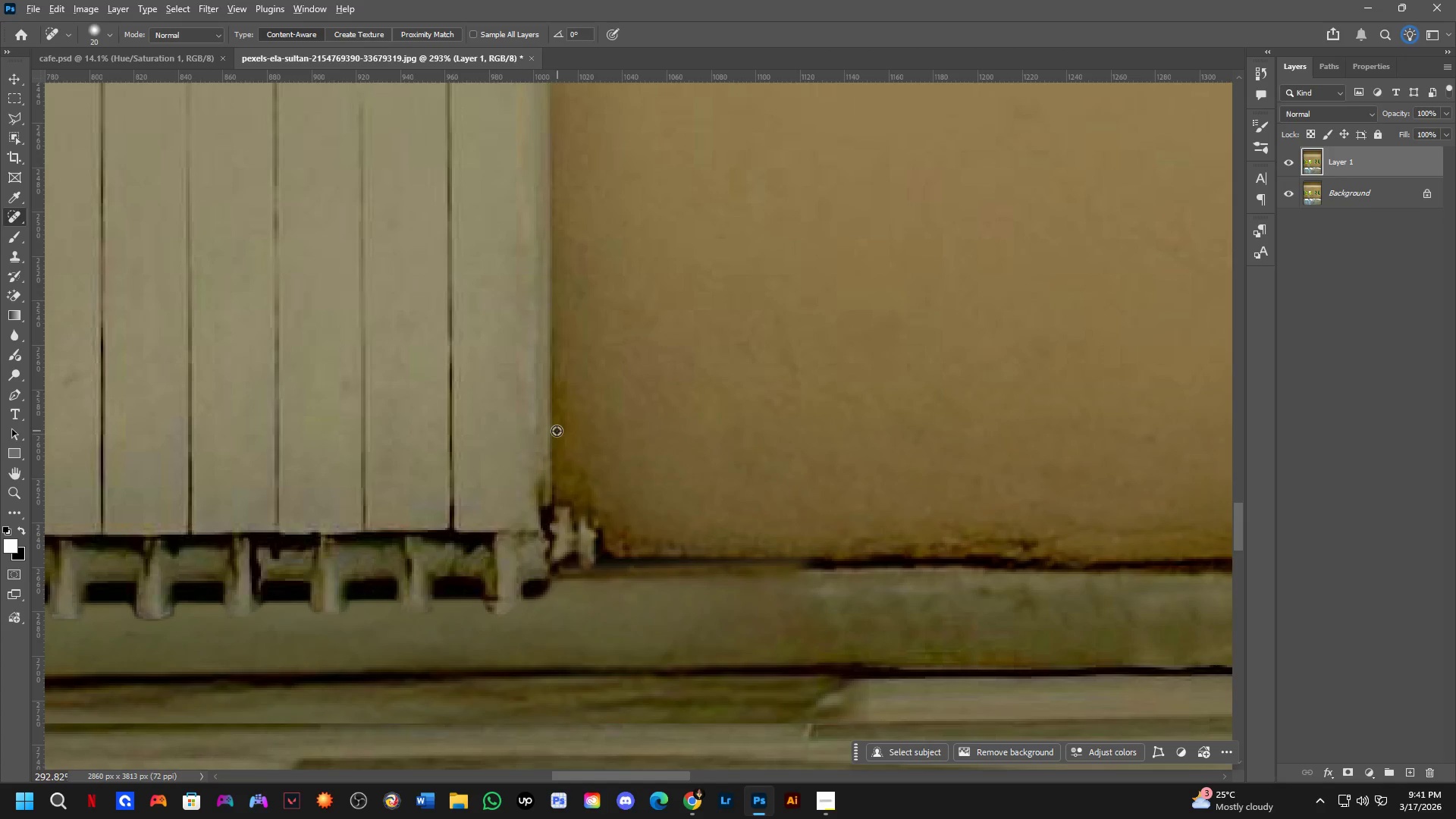 
scroll: coordinate [572, 444], scroll_direction: up, amount: 4.0
 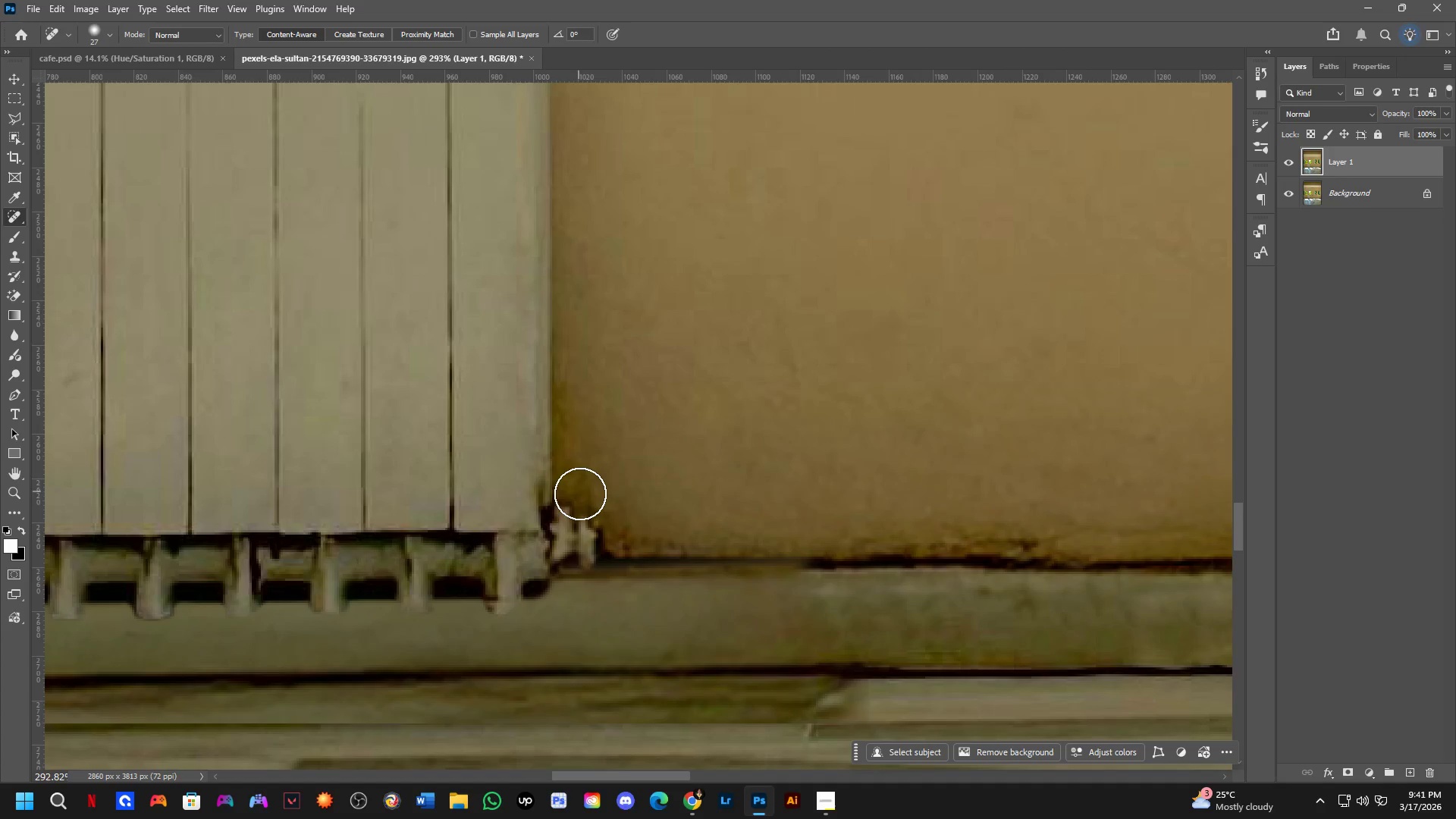 
hold_key(key=AltLeft, duration=0.89)
 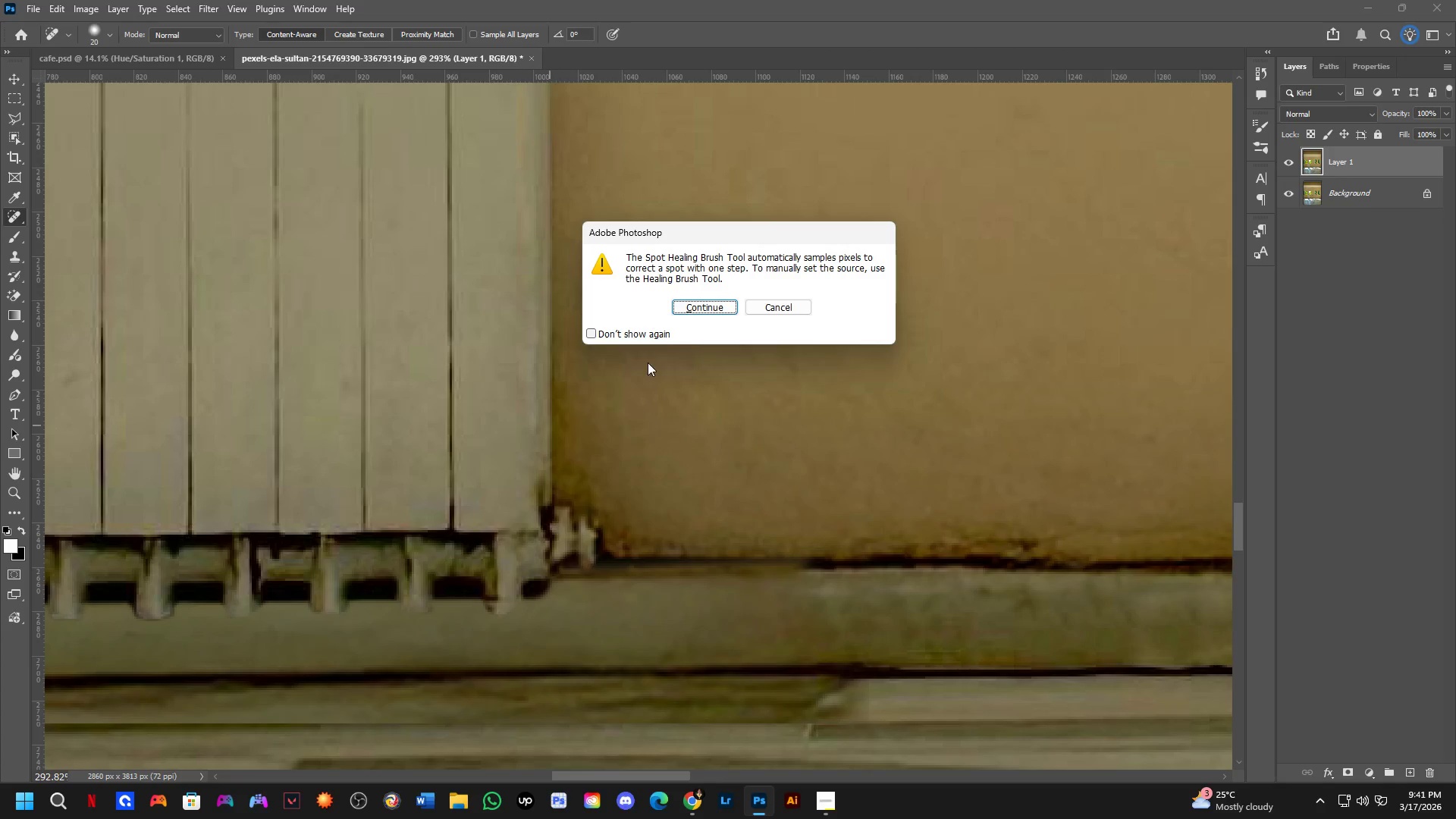 
hold_key(key=AltLeft, duration=3.09)
left_click([15, 251])
 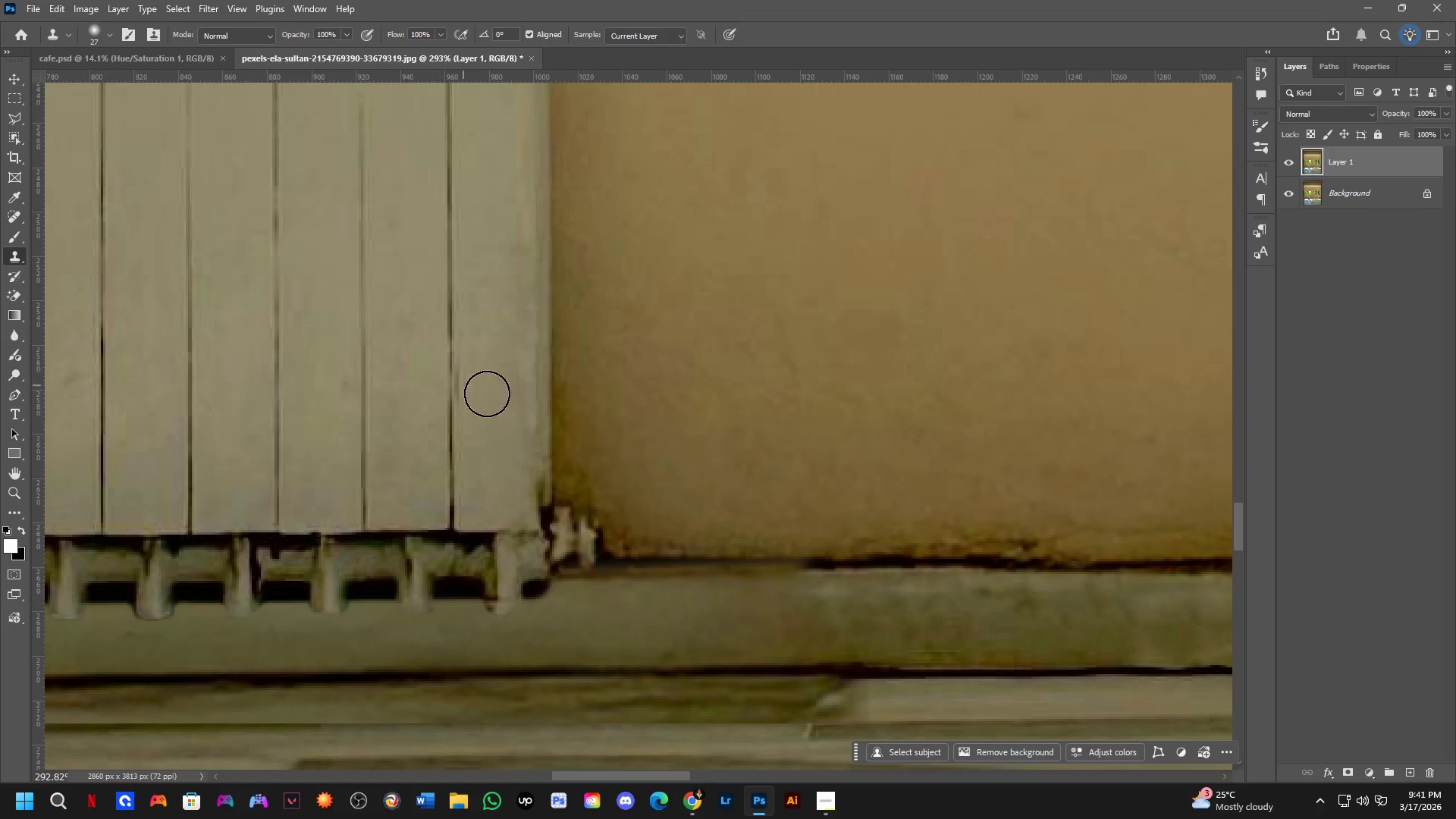 
hold_key(key=AltLeft, duration=0.62)
 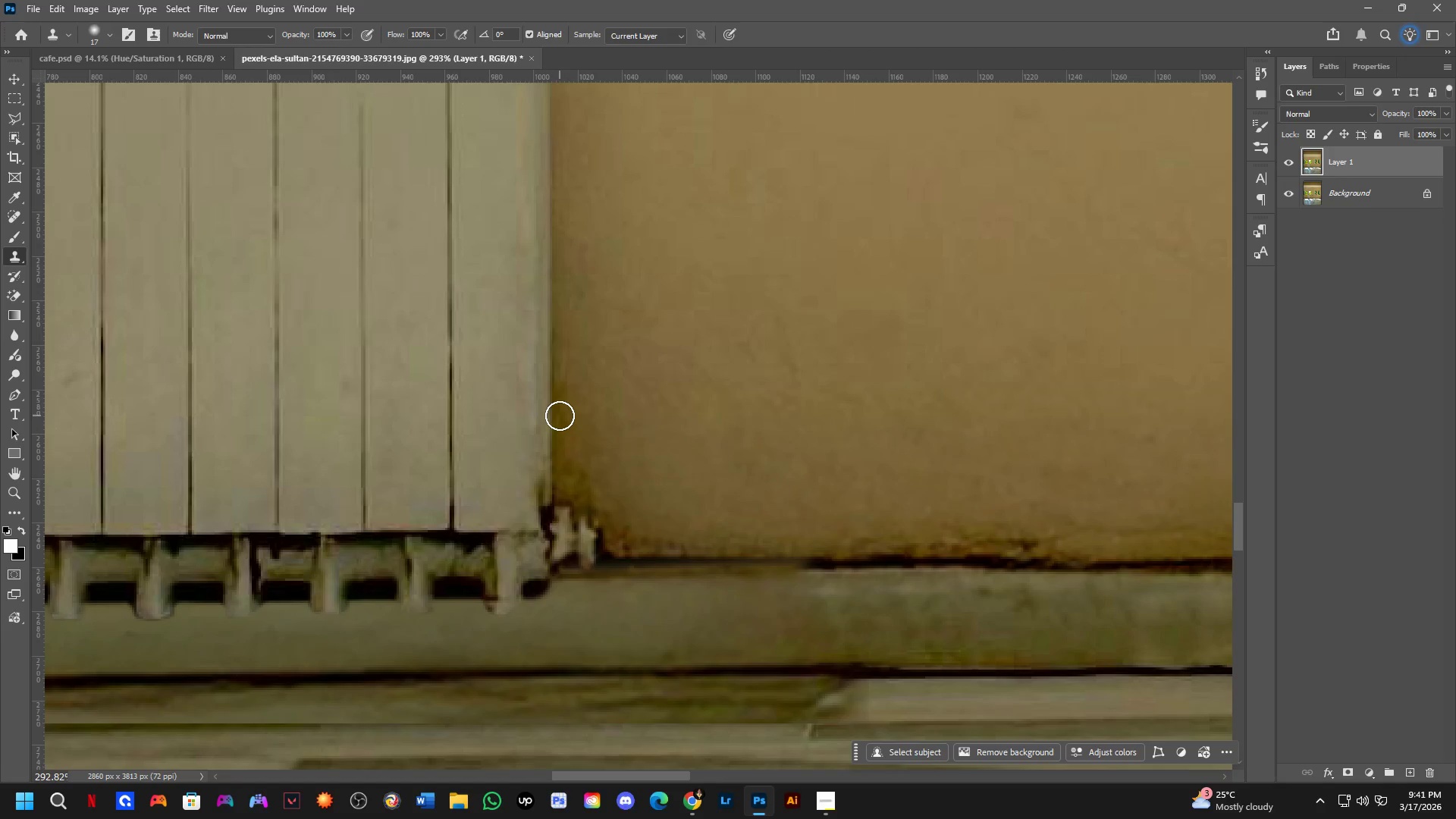 
hold_key(key=AltLeft, duration=0.62)
left_click([555, 416])
 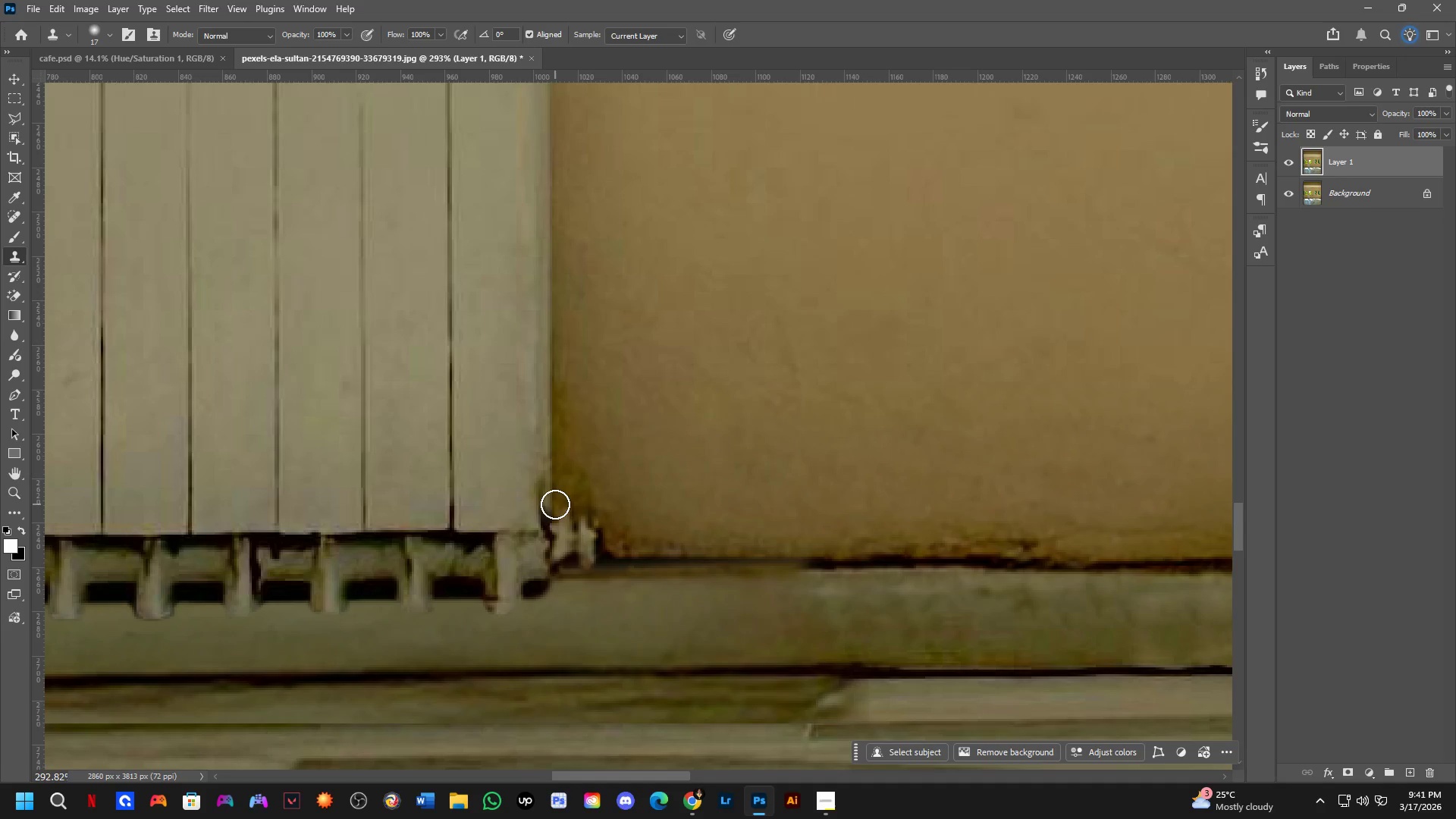 
left_click_drag(start_coordinate=[557, 504], to_coordinate=[606, 559])
 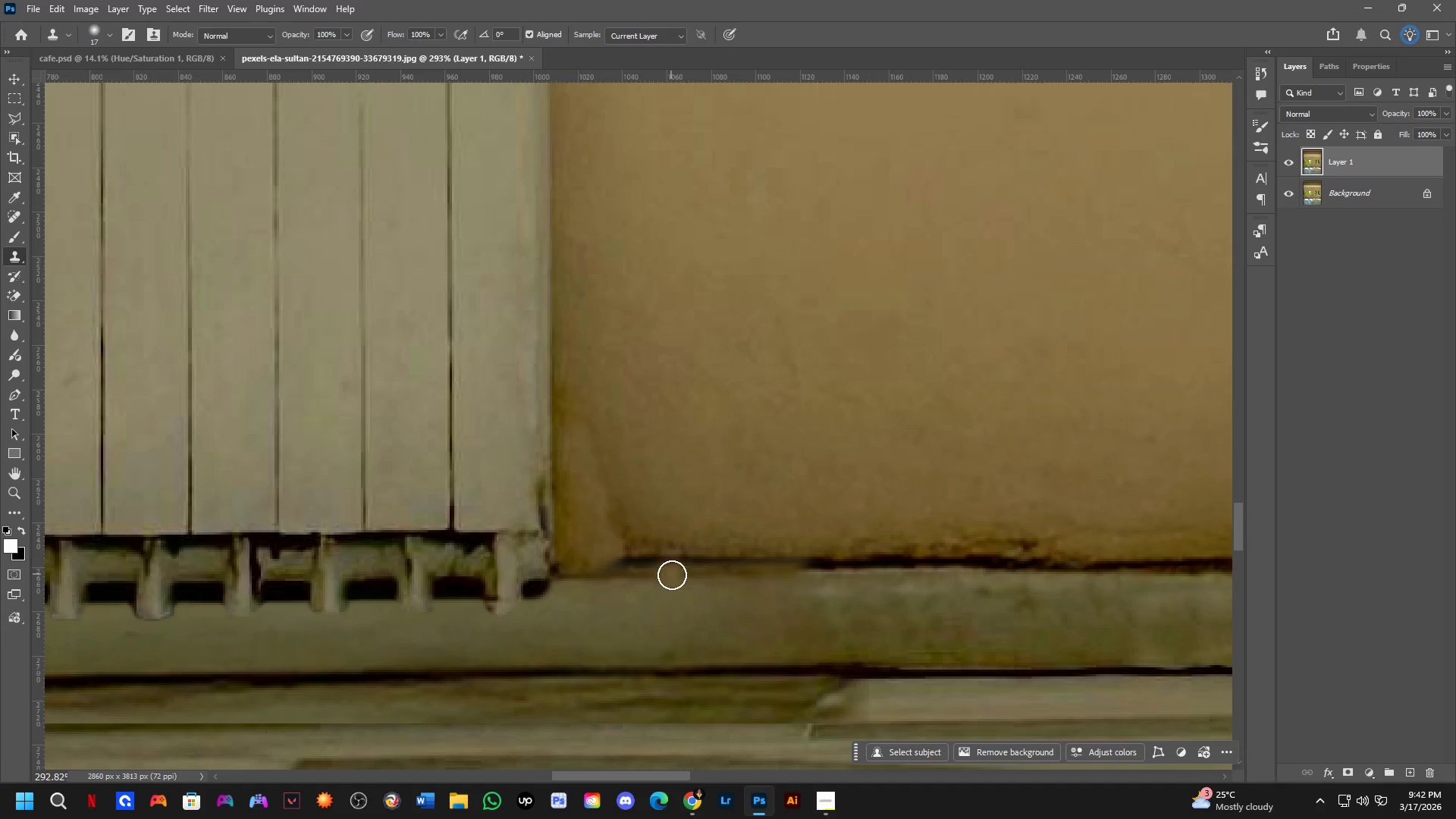 
hold_key(key=AltLeft, duration=0.44)
left_click([681, 560])
 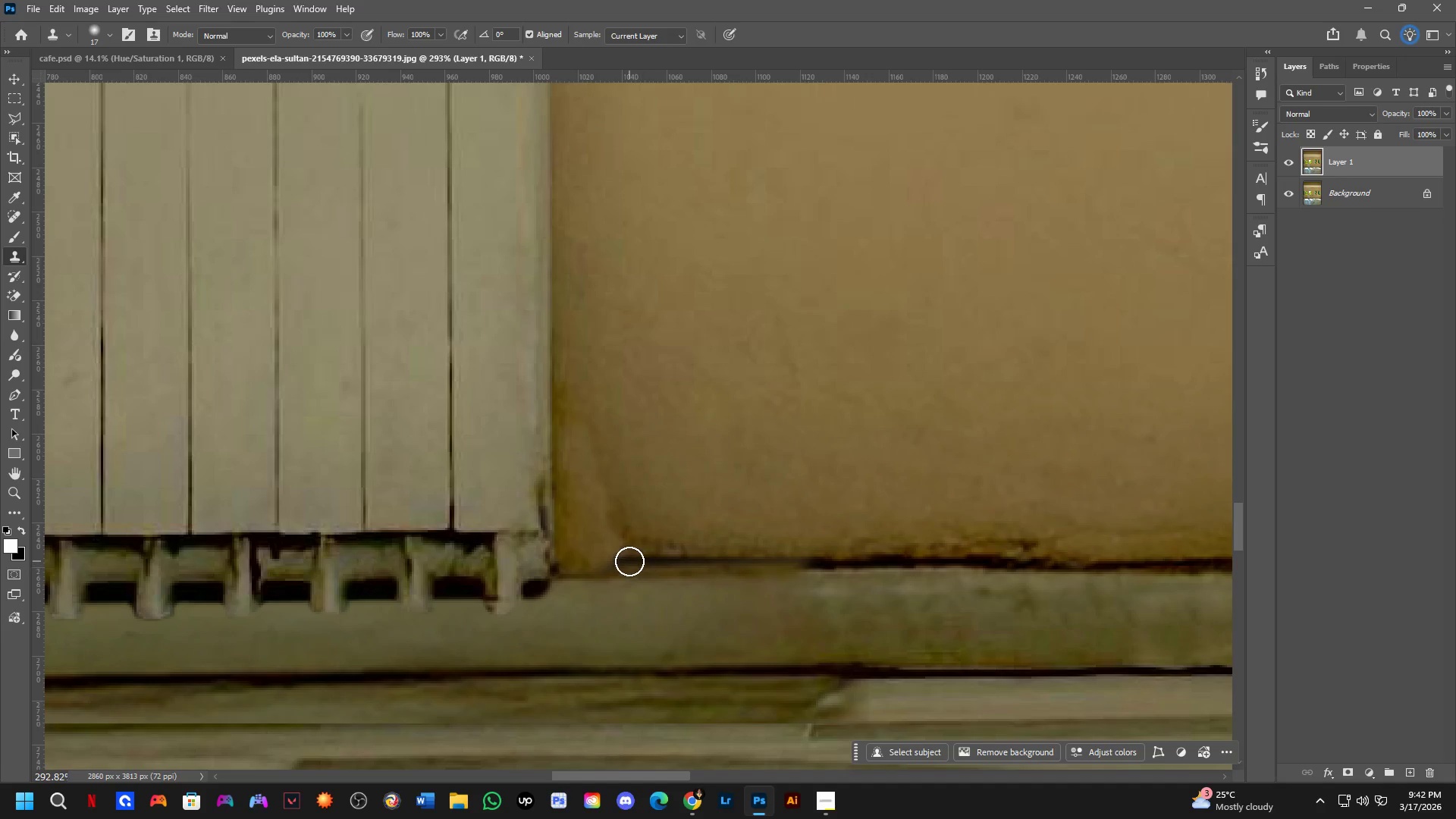 
left_click([628, 560])
 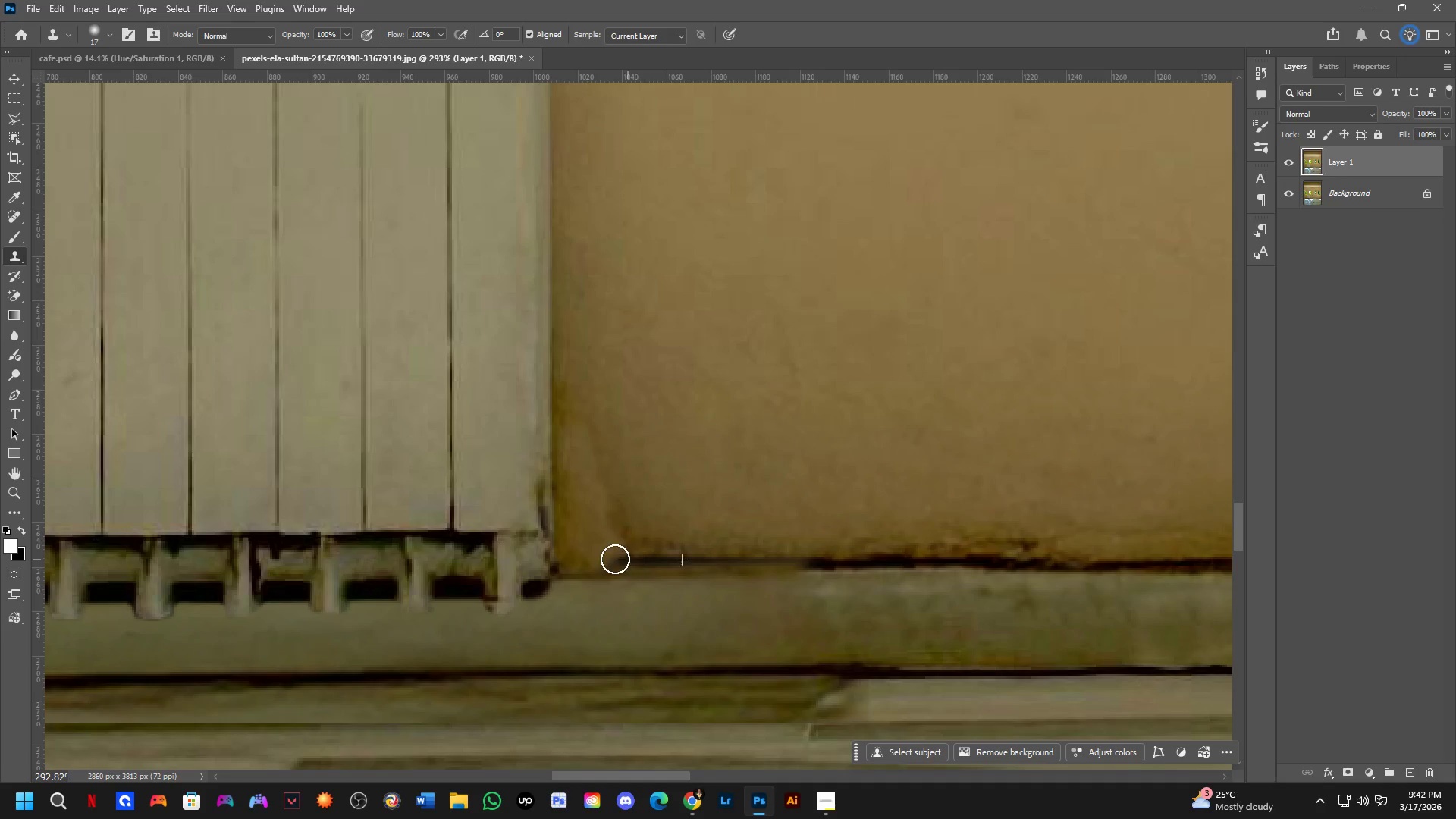 
left_click_drag(start_coordinate=[615, 558], to_coordinate=[604, 558])
 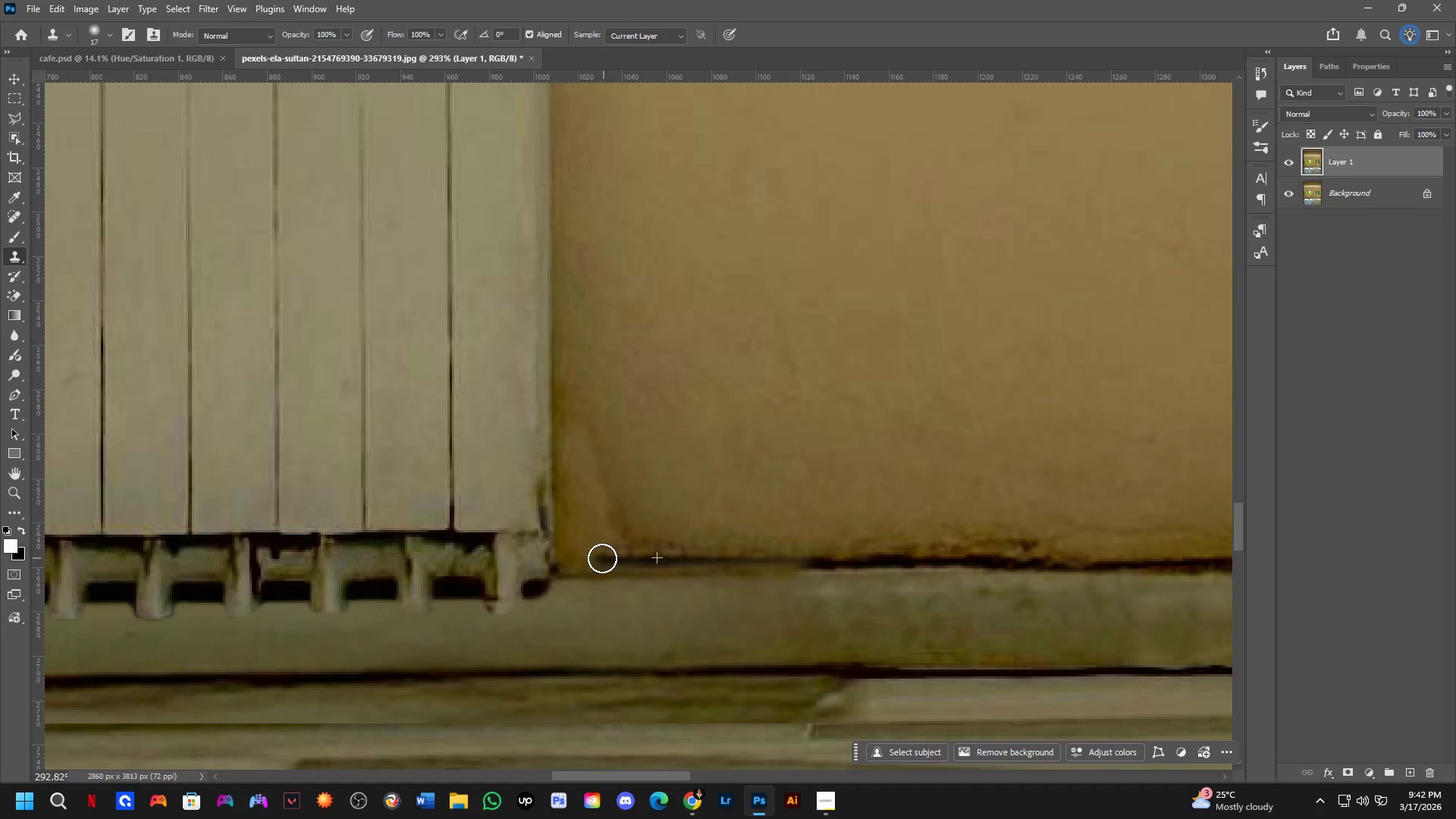 
left_click_drag(start_coordinate=[602, 558], to_coordinate=[595, 559])
 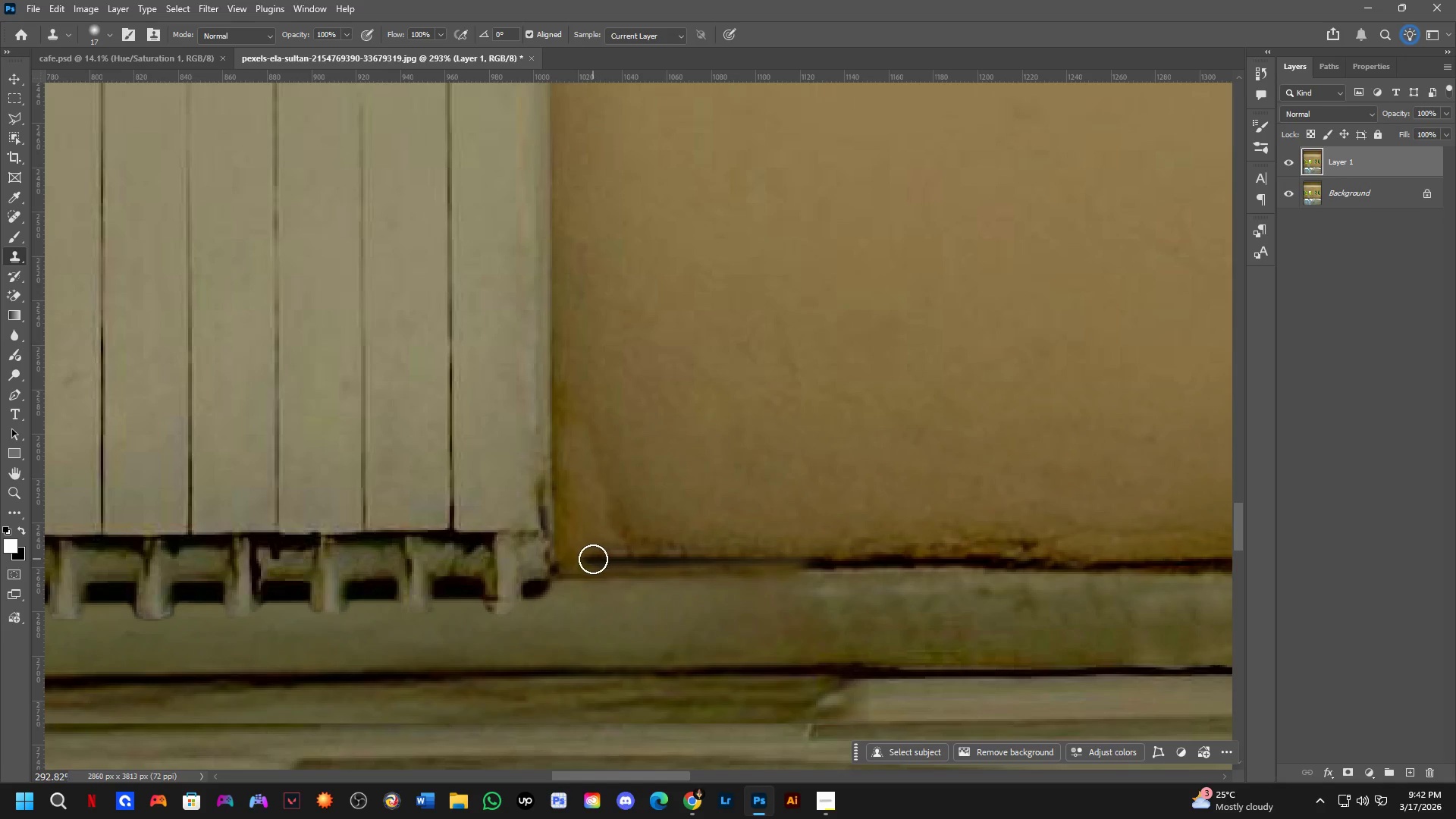 
left_click_drag(start_coordinate=[593, 559], to_coordinate=[586, 560])
 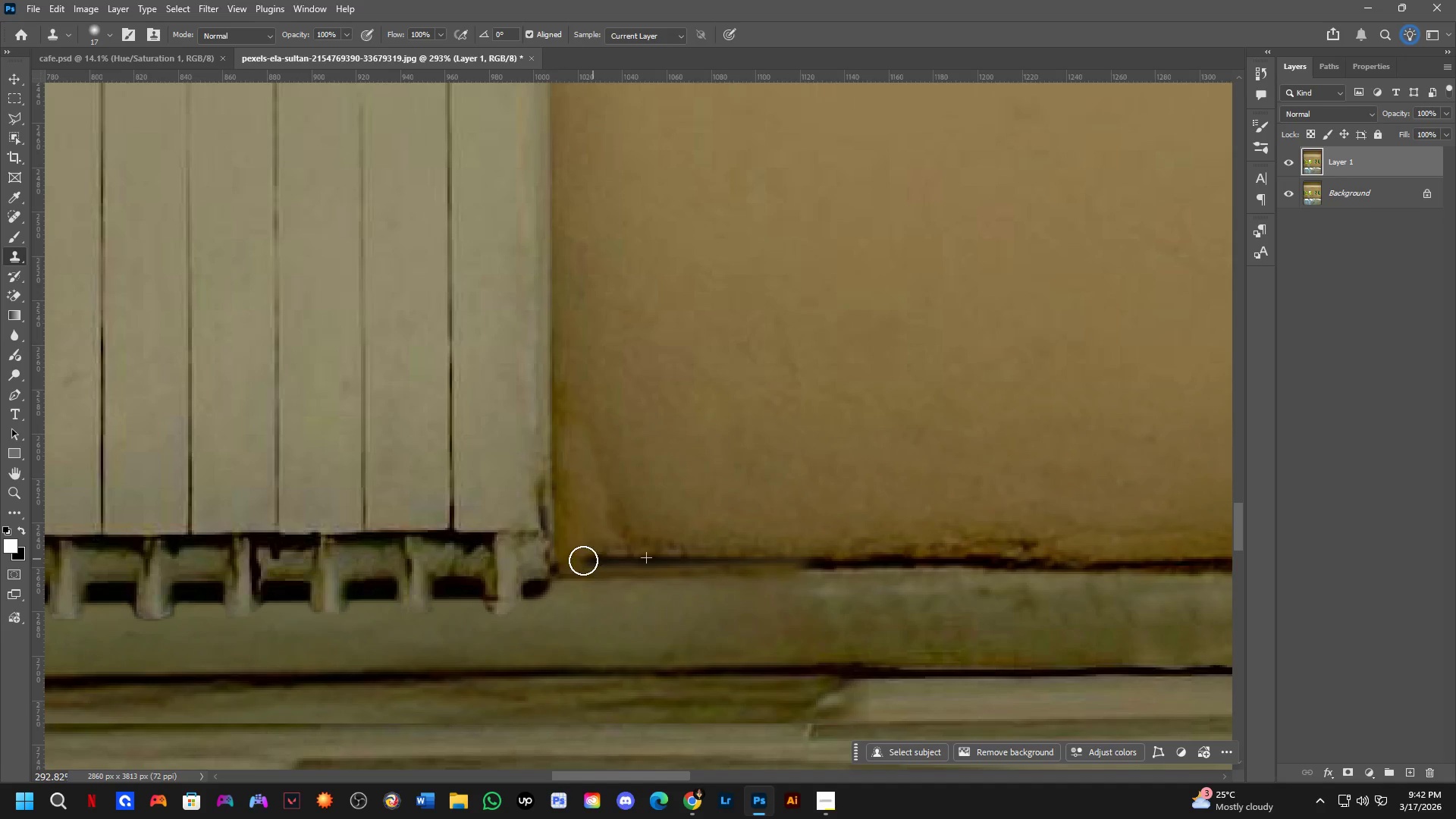 
left_click_drag(start_coordinate=[582, 560], to_coordinate=[574, 562])
 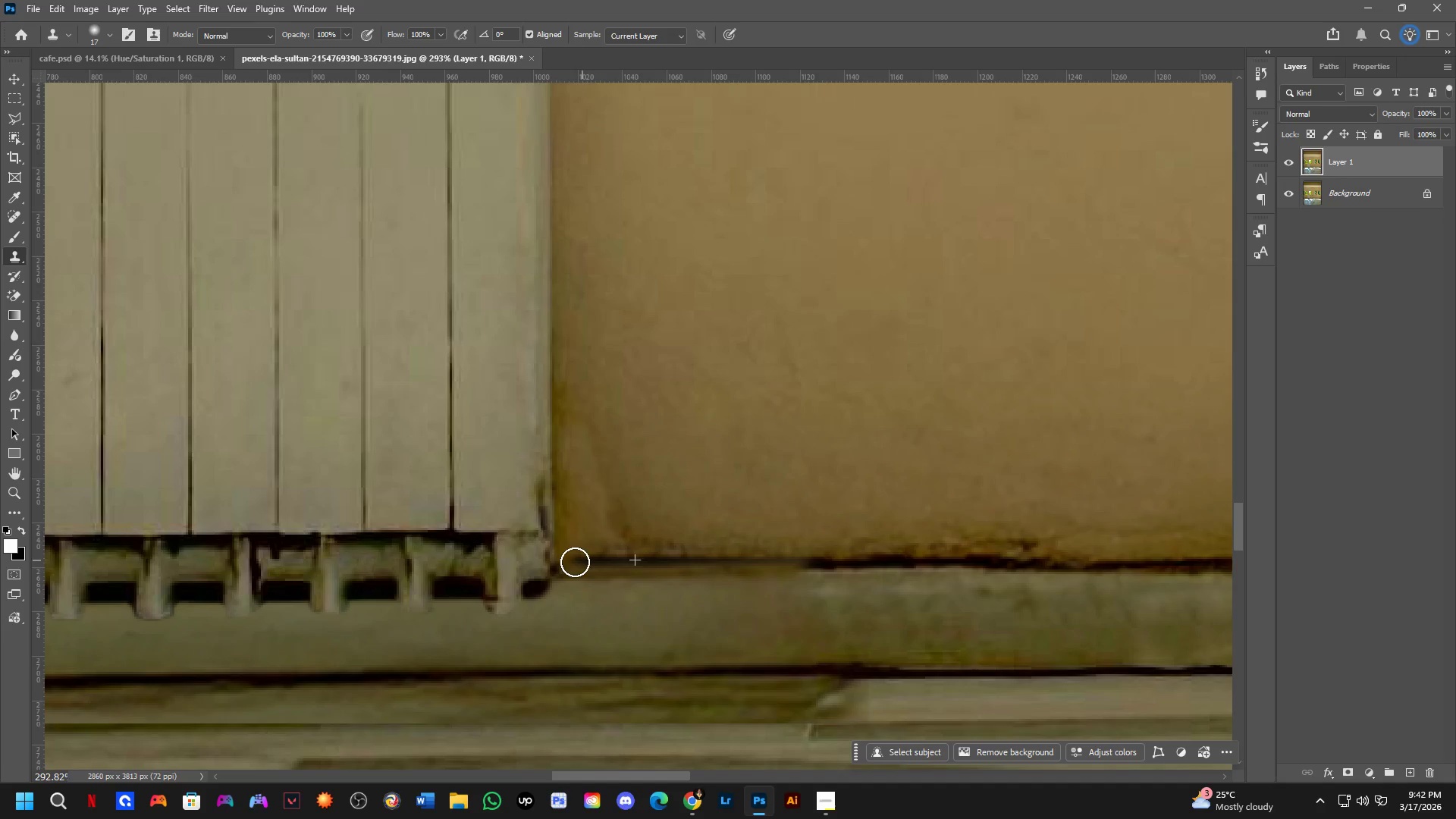 
triple_click([571, 562])
 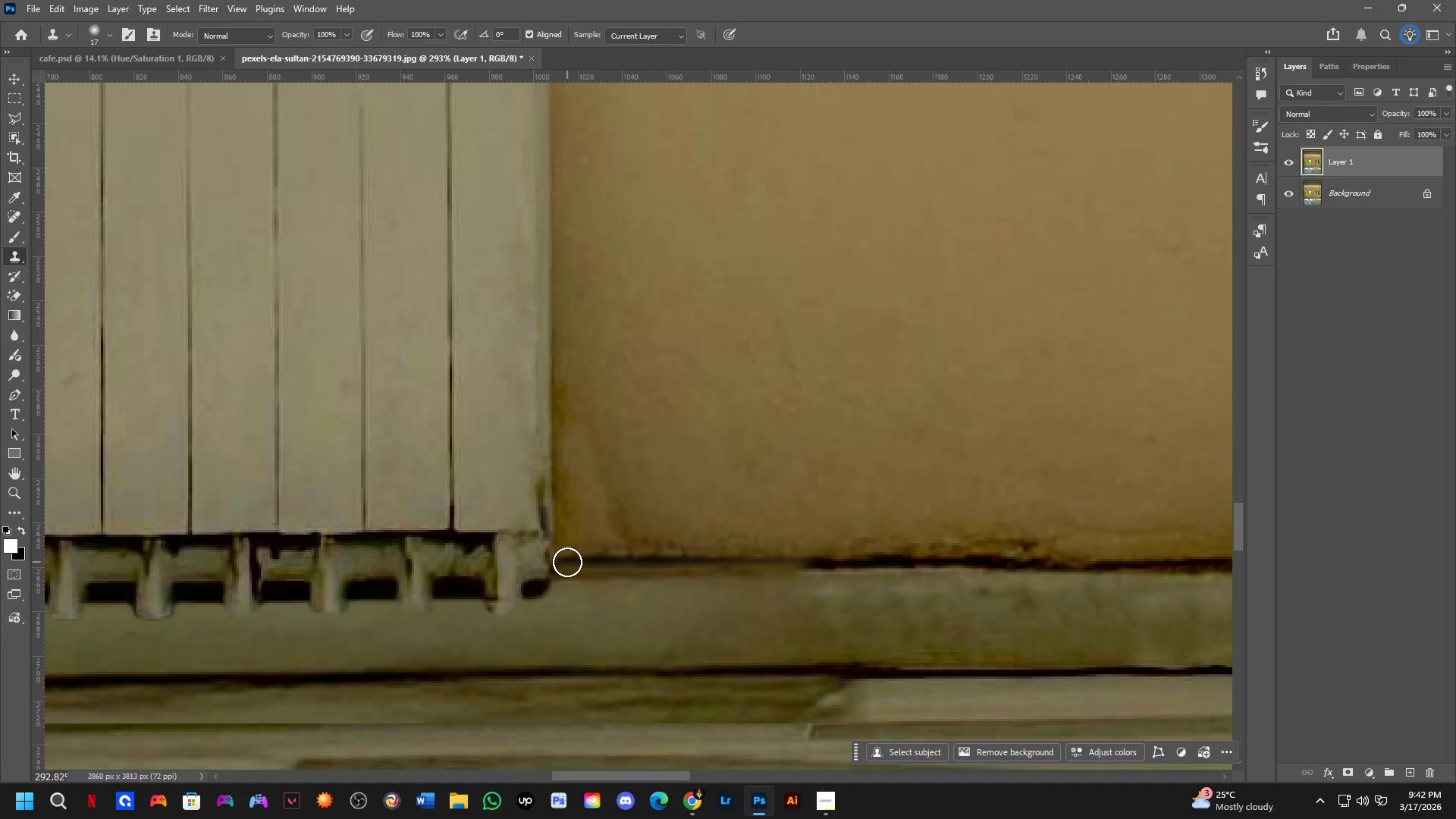 
triple_click([567, 562])
 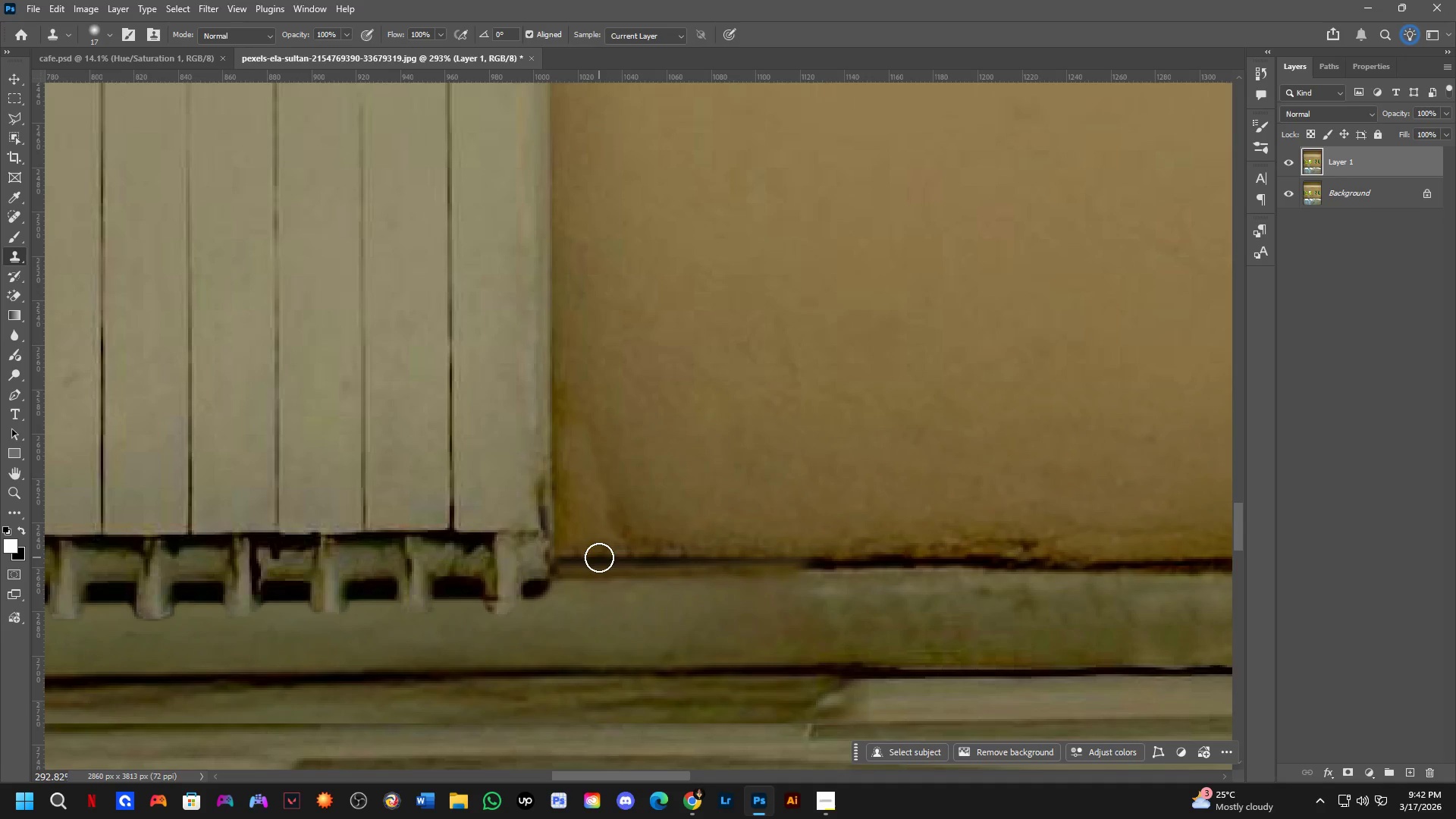 
key(Alt+AltLeft)
 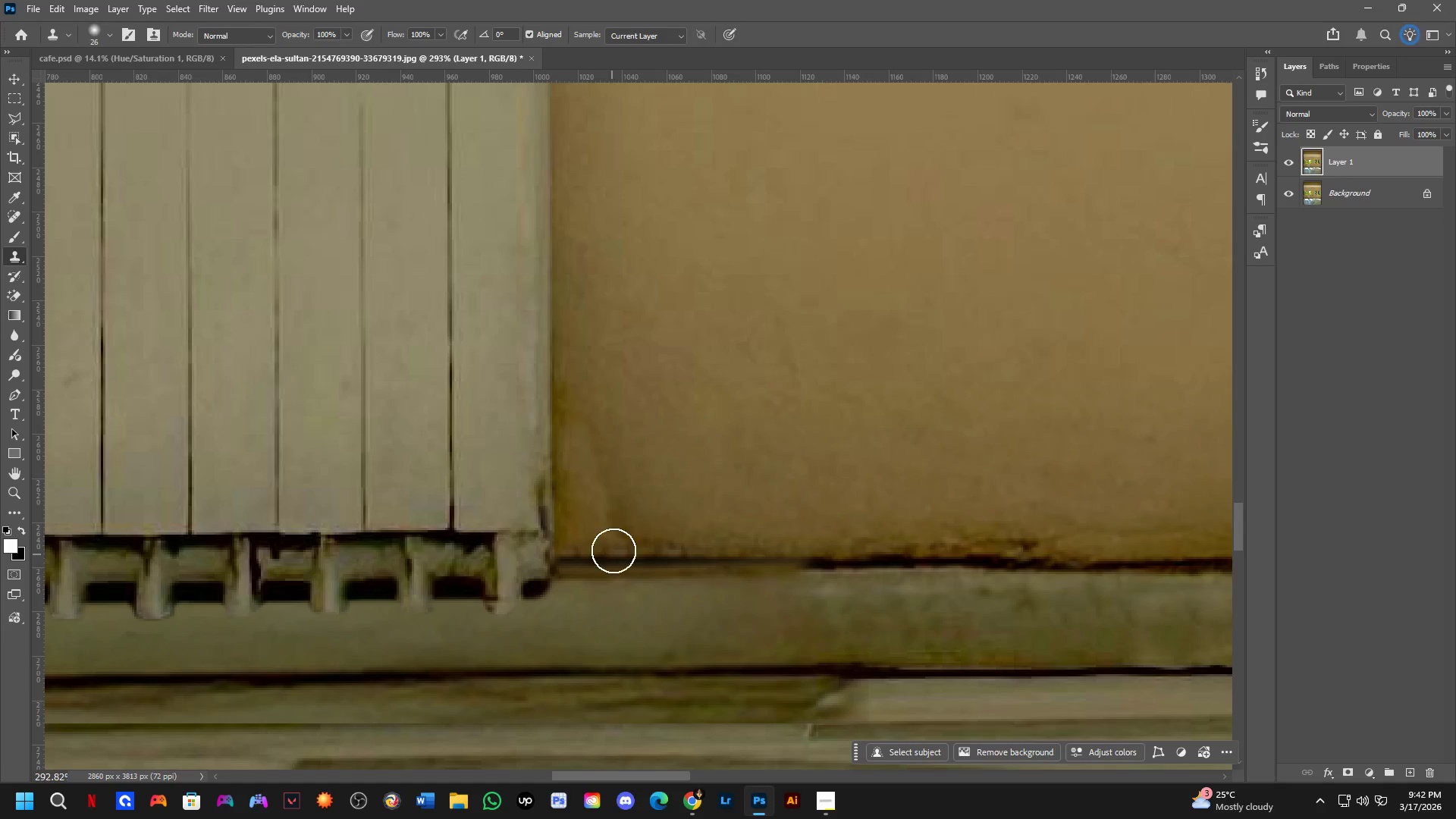 
left_click_drag(start_coordinate=[619, 540], to_coordinate=[613, 490])
 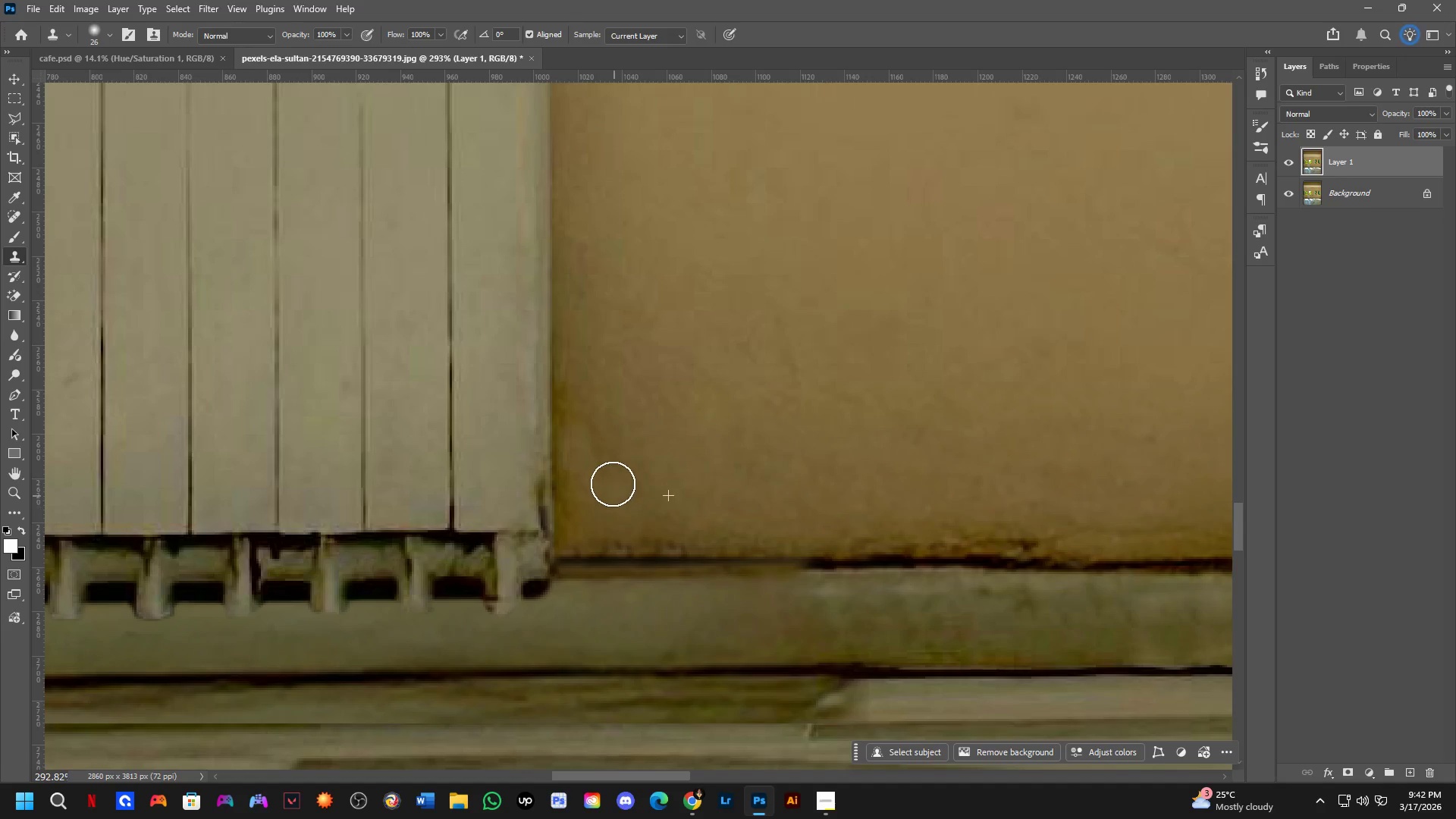 
left_click_drag(start_coordinate=[609, 473], to_coordinate=[598, 528])
 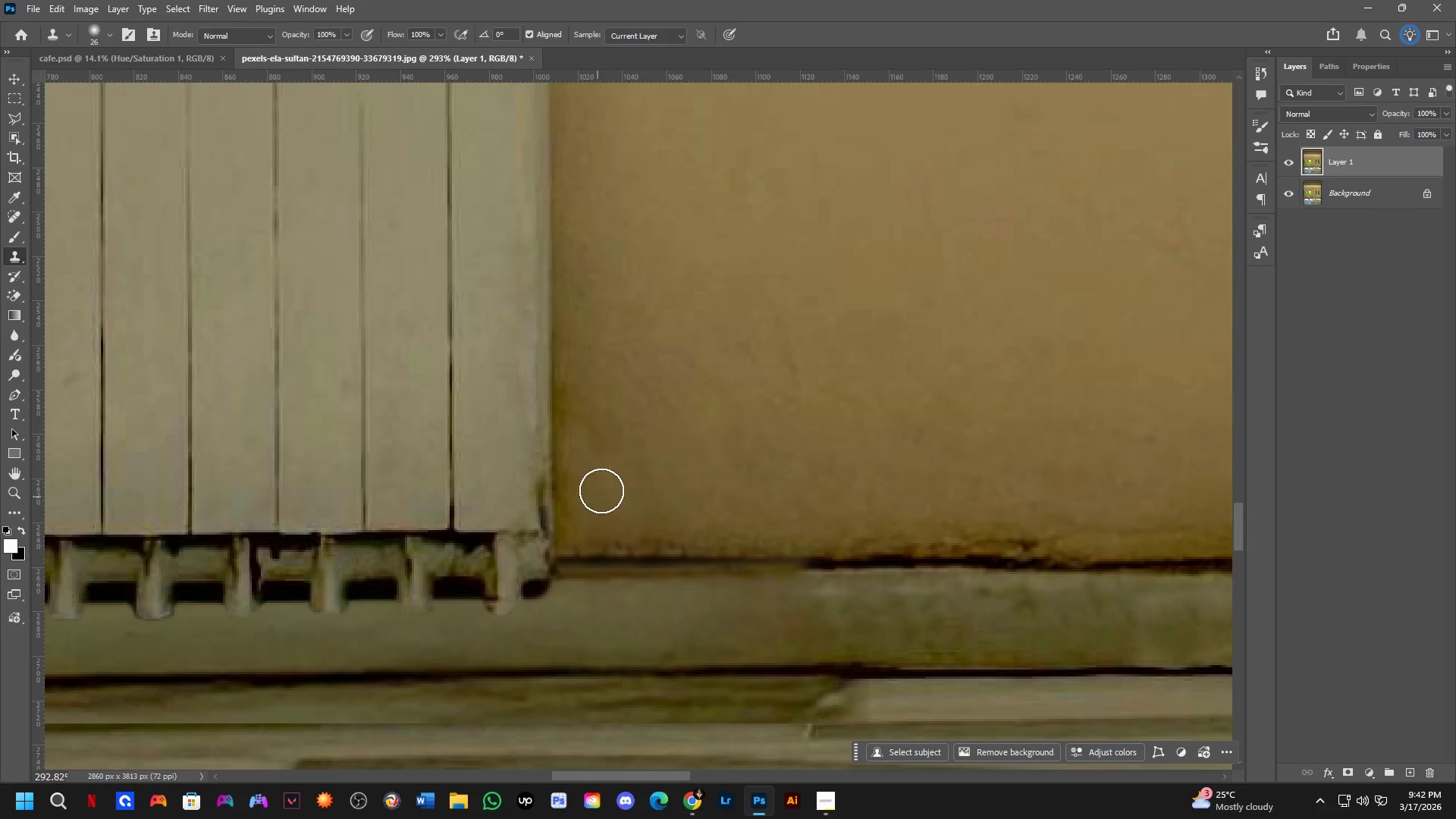 
key(Control+ControlLeft)
 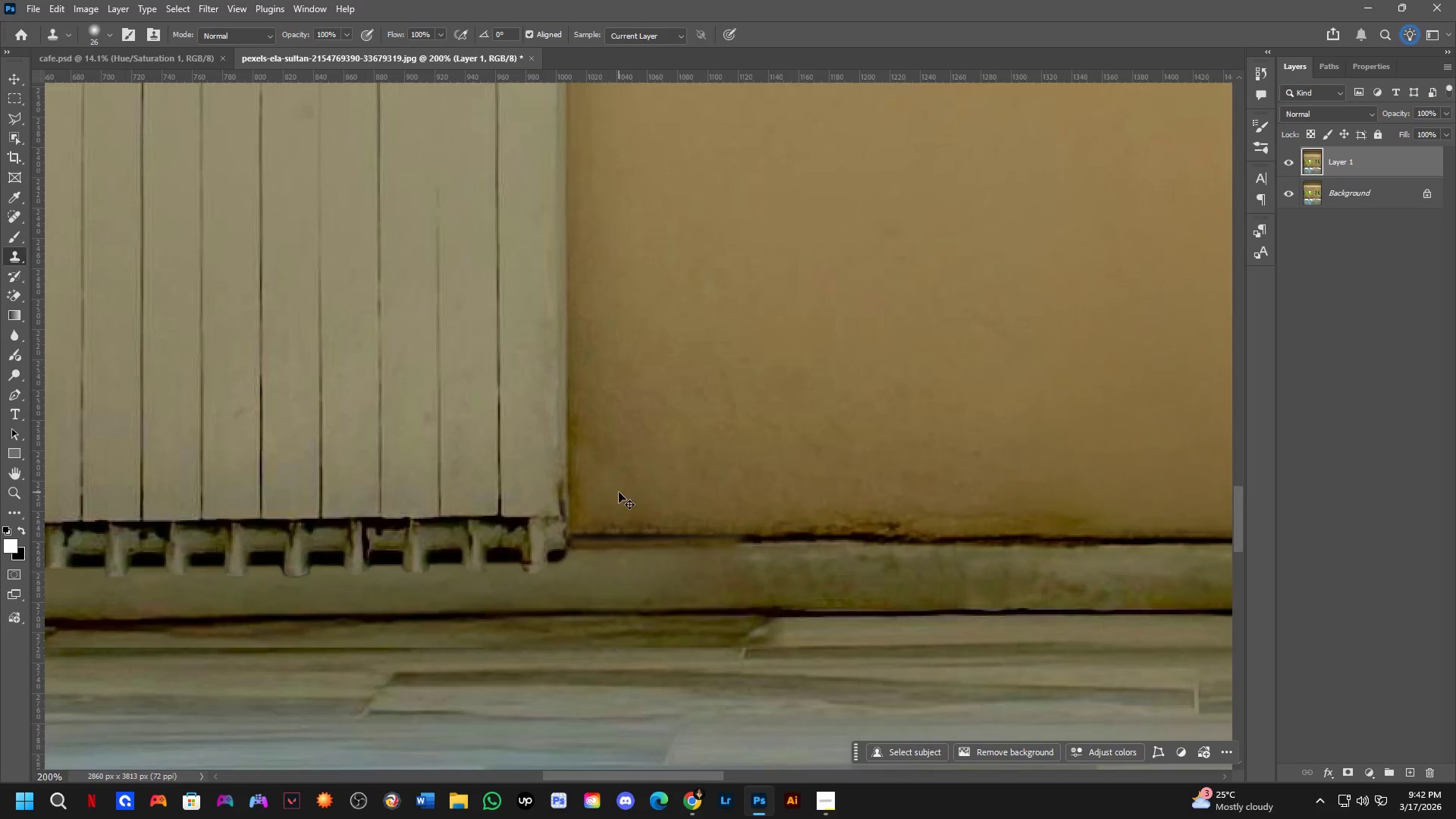 
key(Control+Z)
 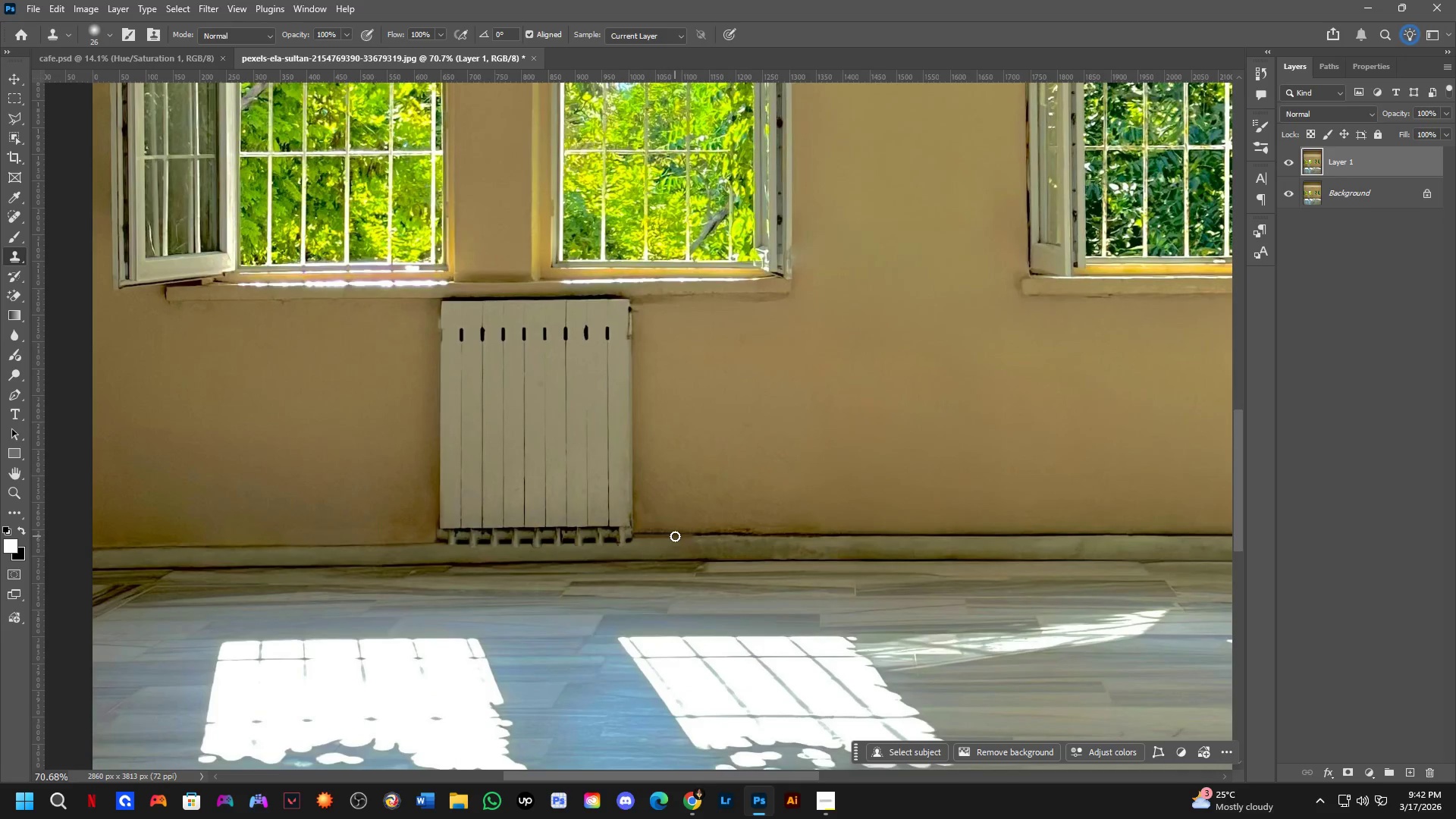 
key(Shift+ShiftLeft)
 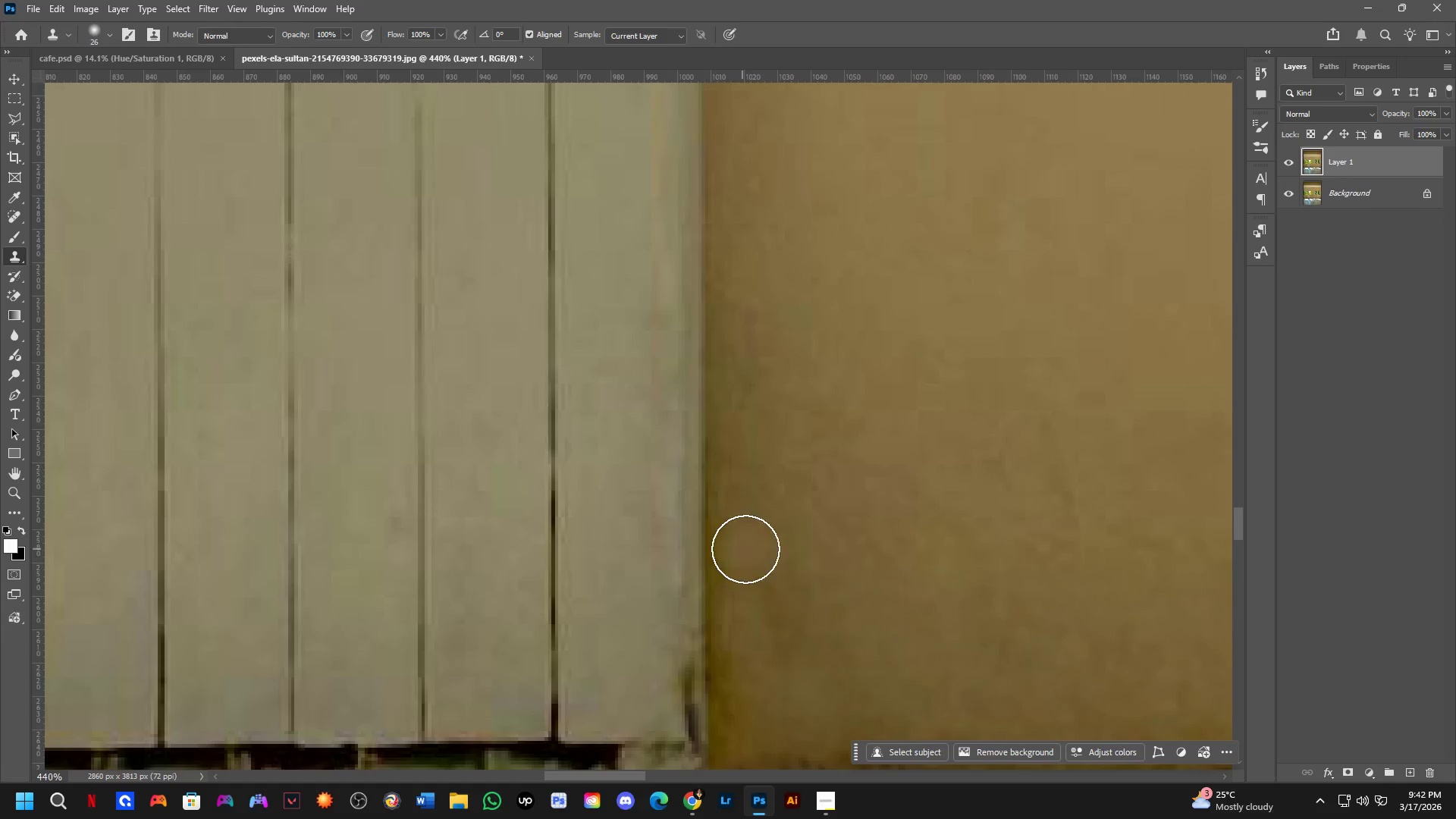 
key(Shift+ShiftLeft)
 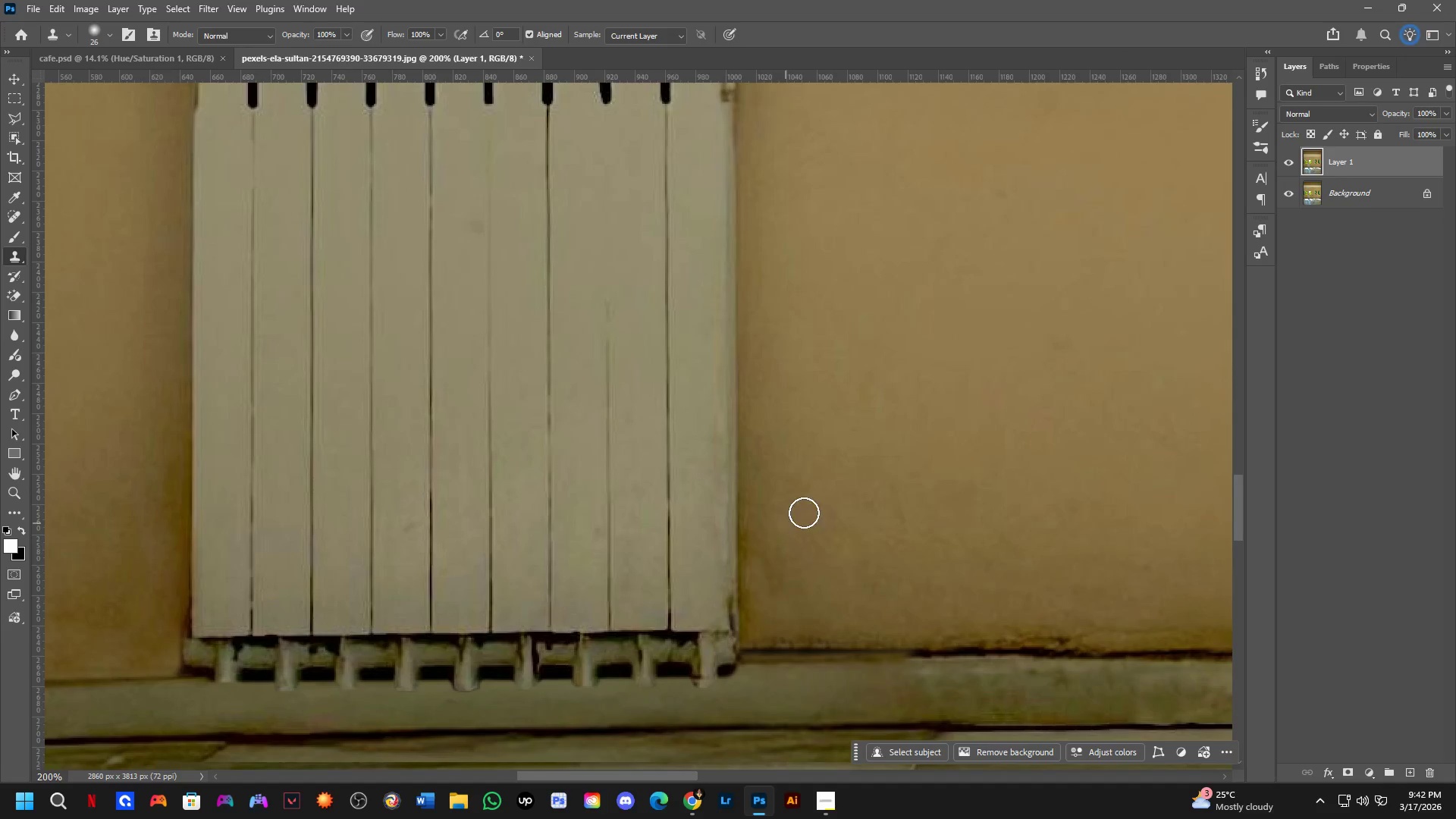 
hold_key(key=AltLeft, duration=0.47)
 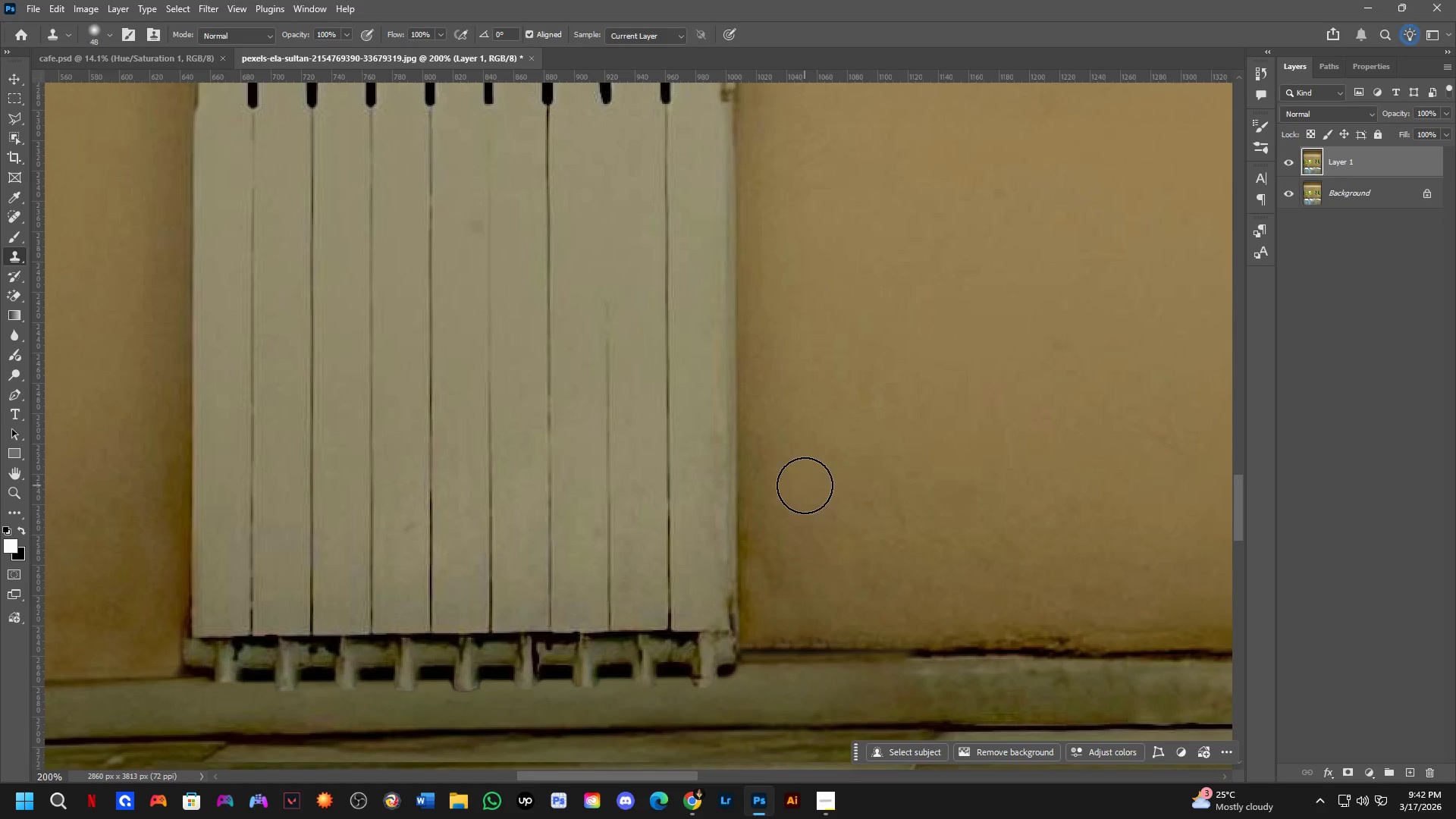 
scroll: coordinate [767, 538], scroll_direction: down, amount: 13.0
 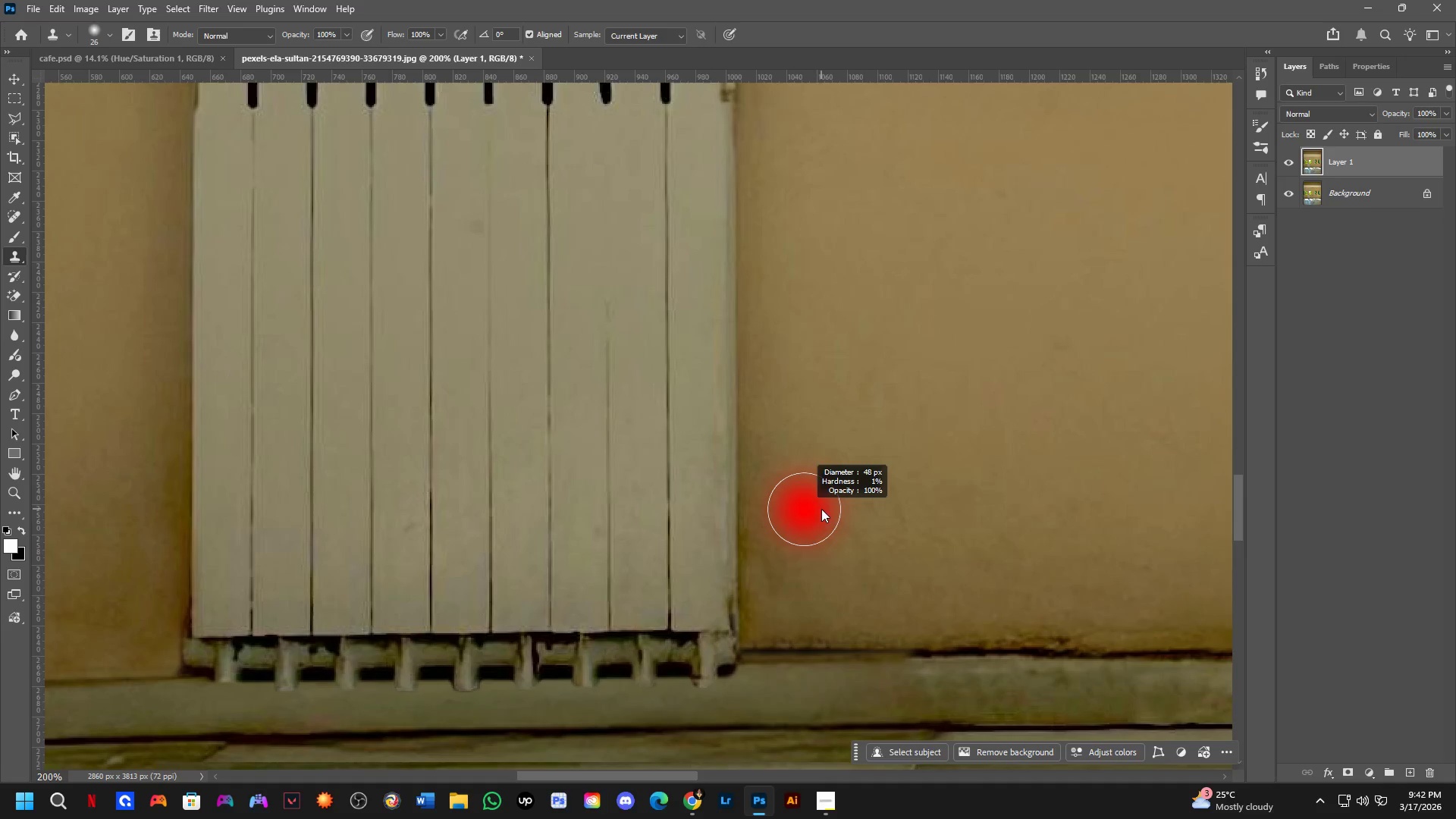 
hold_key(key=AltLeft, duration=0.75)
left_click([783, 510])
 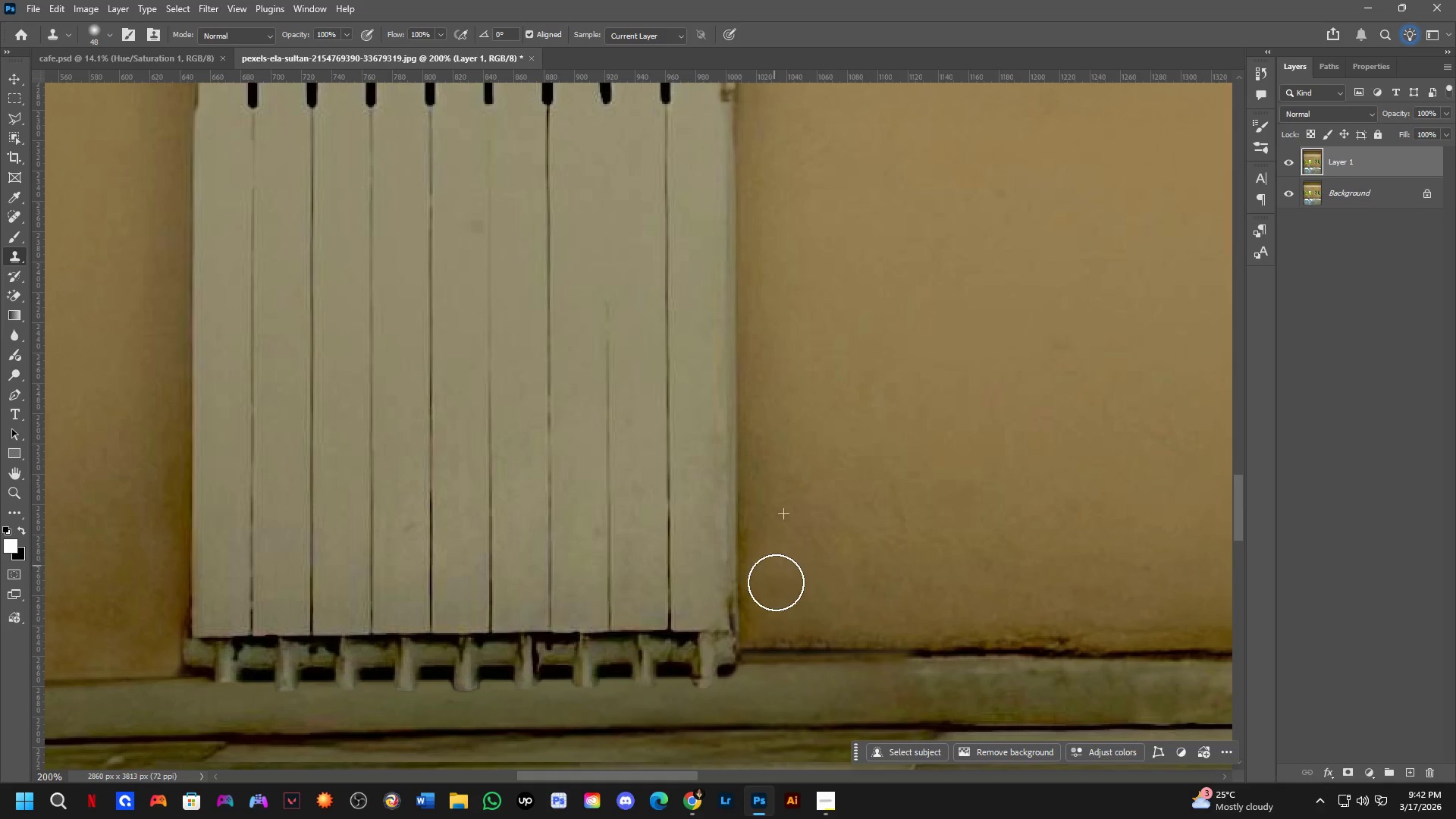 
left_click_drag(start_coordinate=[781, 599], to_coordinate=[790, 604])
 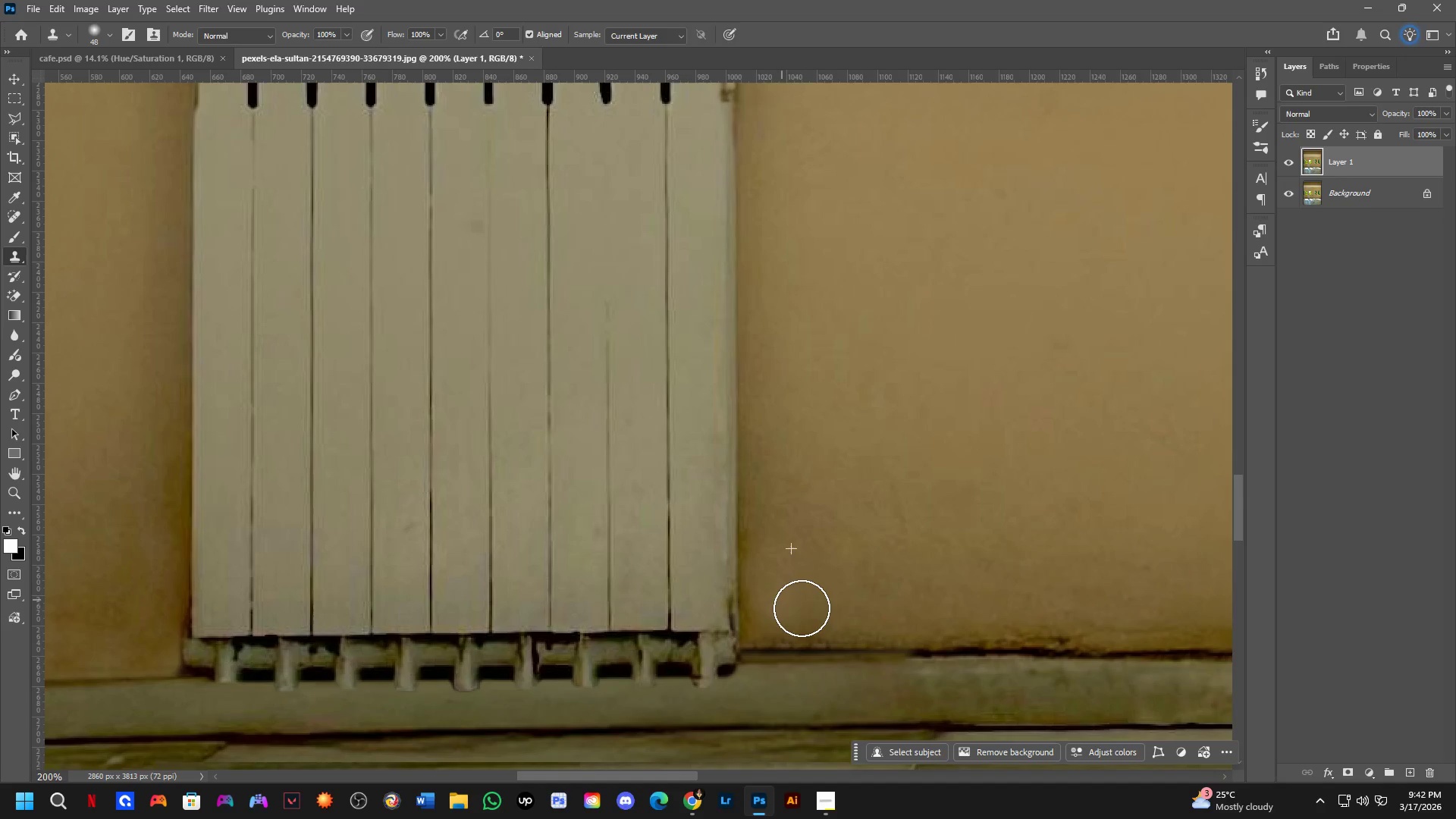 
left_click_drag(start_coordinate=[803, 608], to_coordinate=[817, 610])
 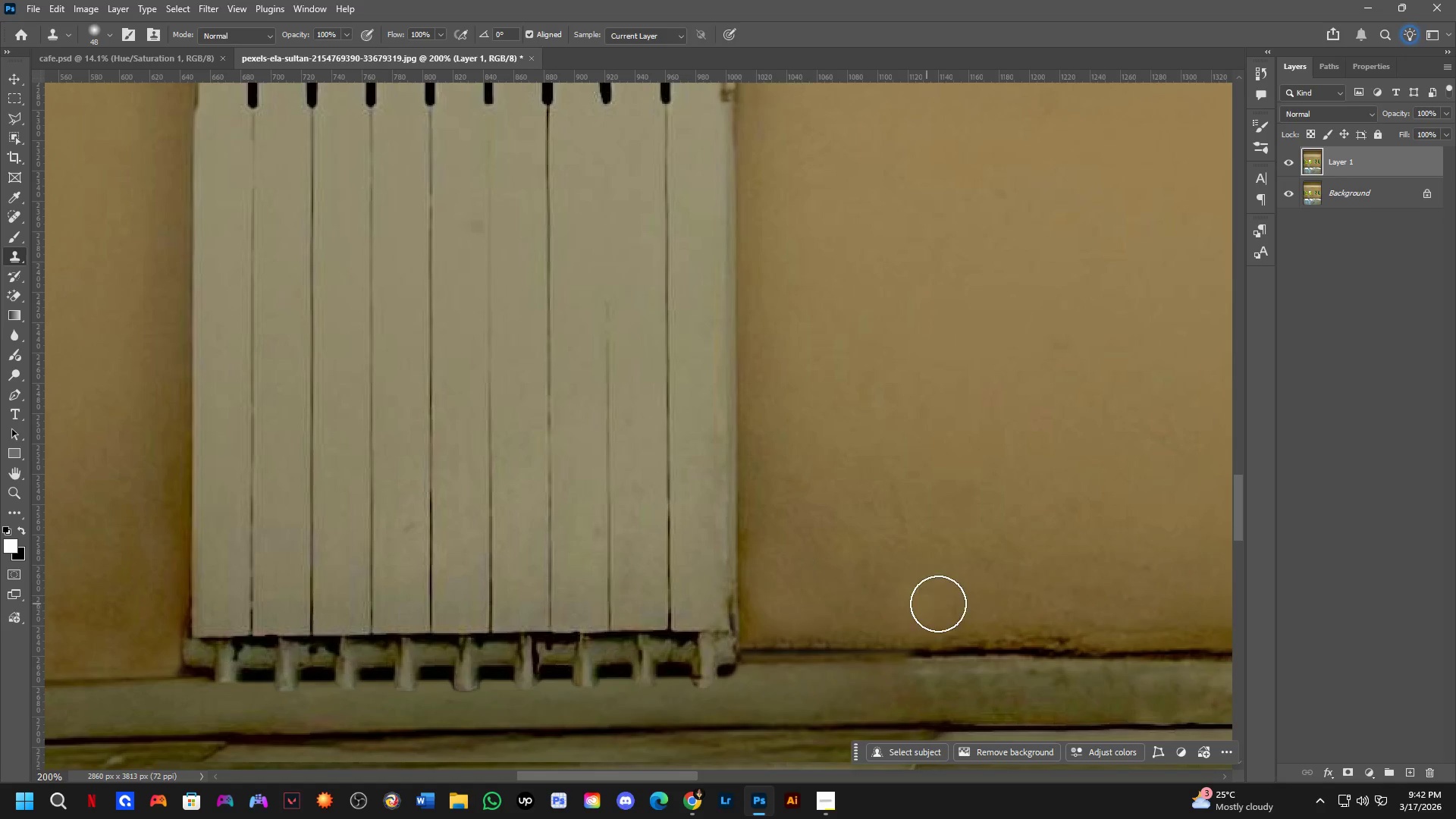 
hold_key(key=Space, duration=0.48)
 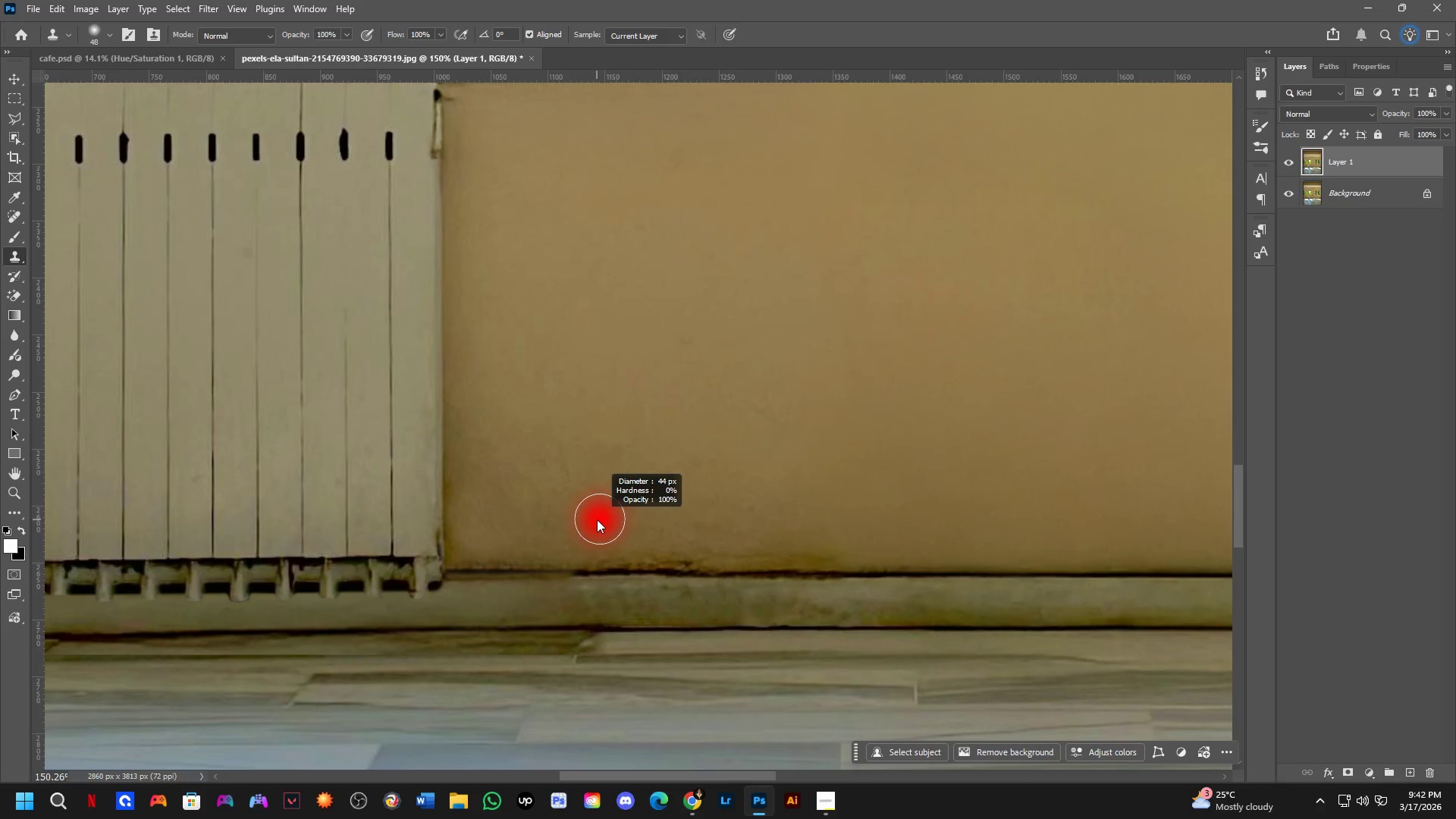 
left_click_drag(start_coordinate=[946, 583], to_coordinate=[603, 518])
 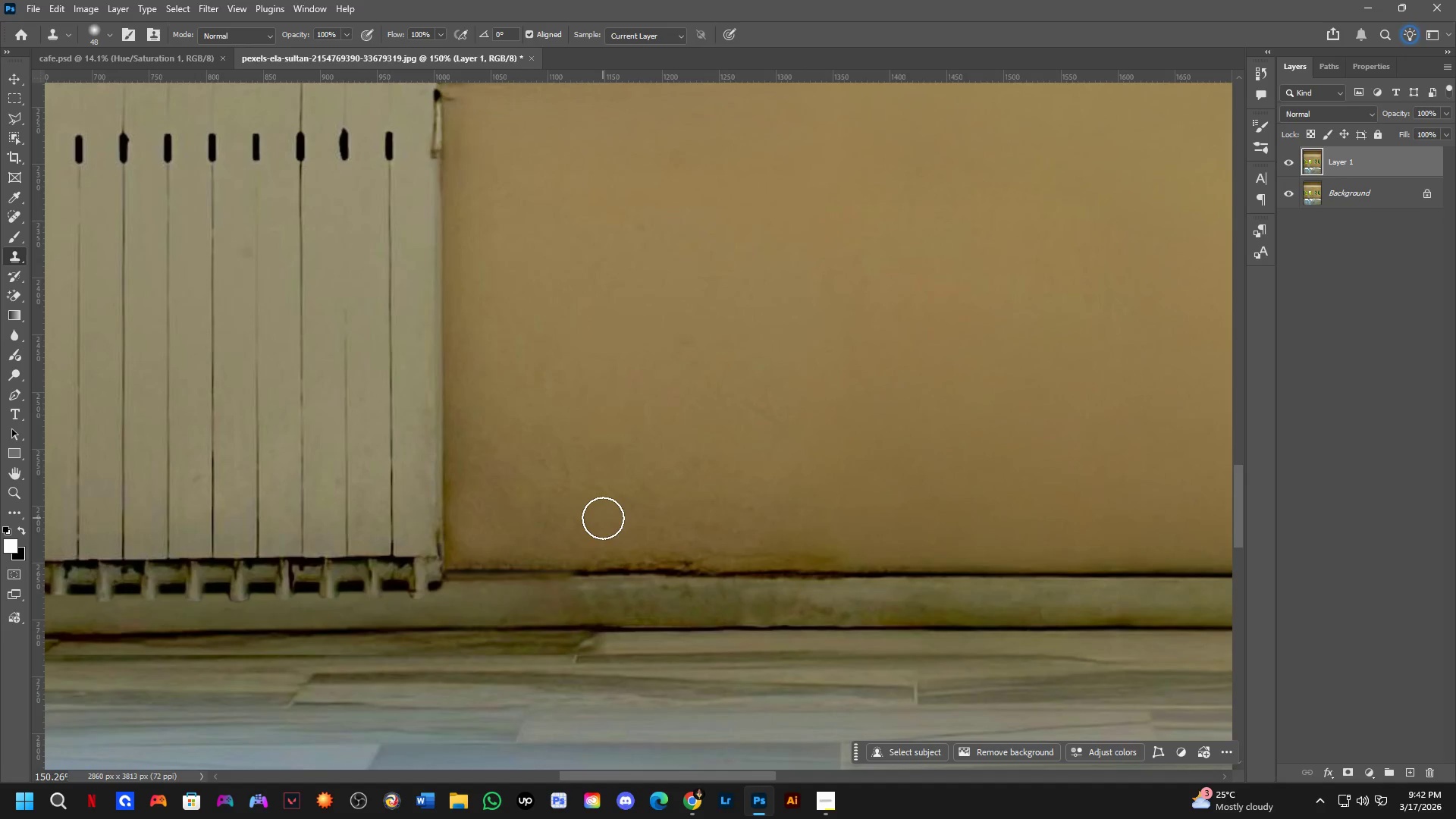 
scroll: coordinate [938, 592], scroll_direction: down, amount: 3.0
 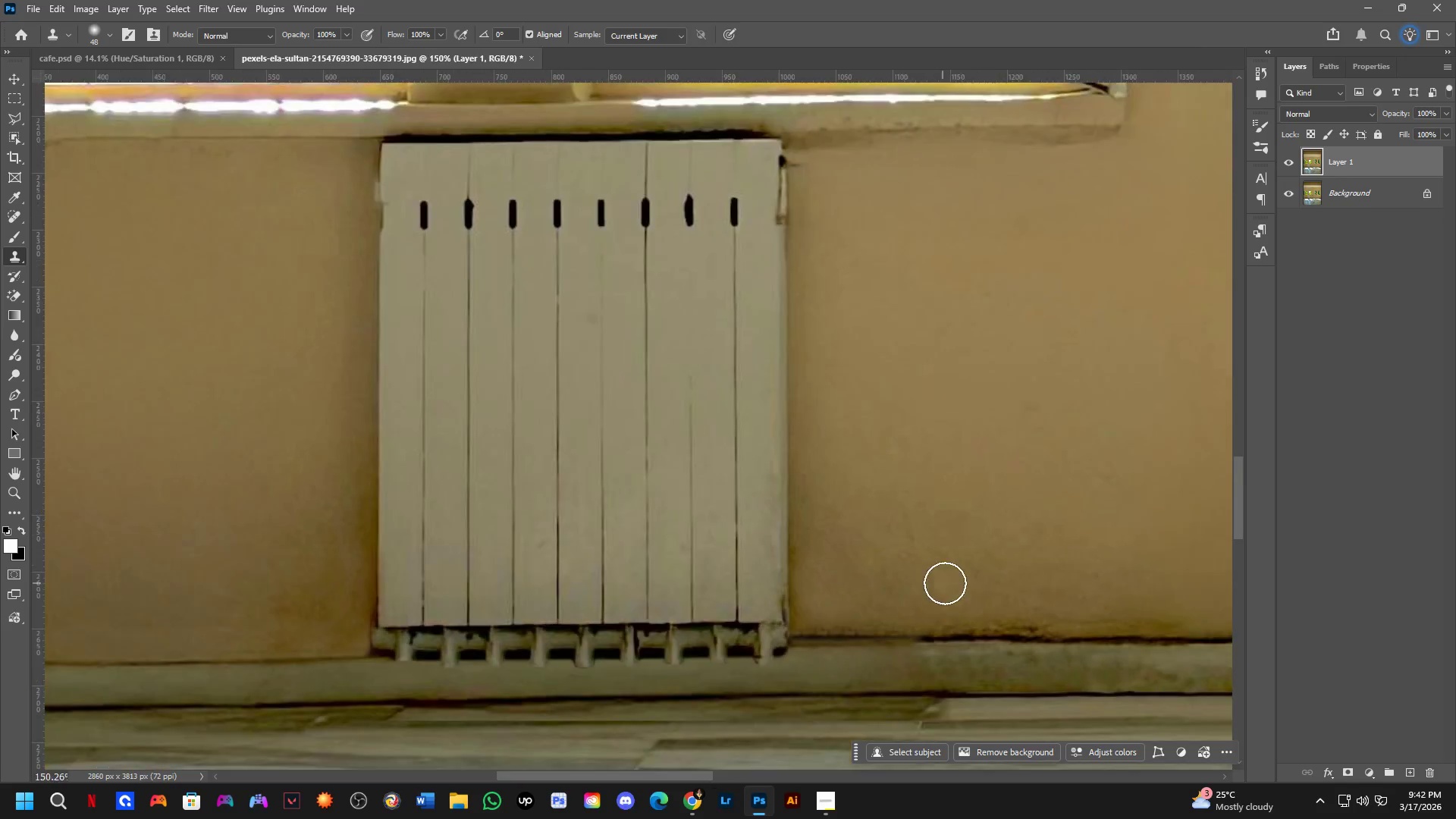 
hold_key(key=AltLeft, duration=0.48)
 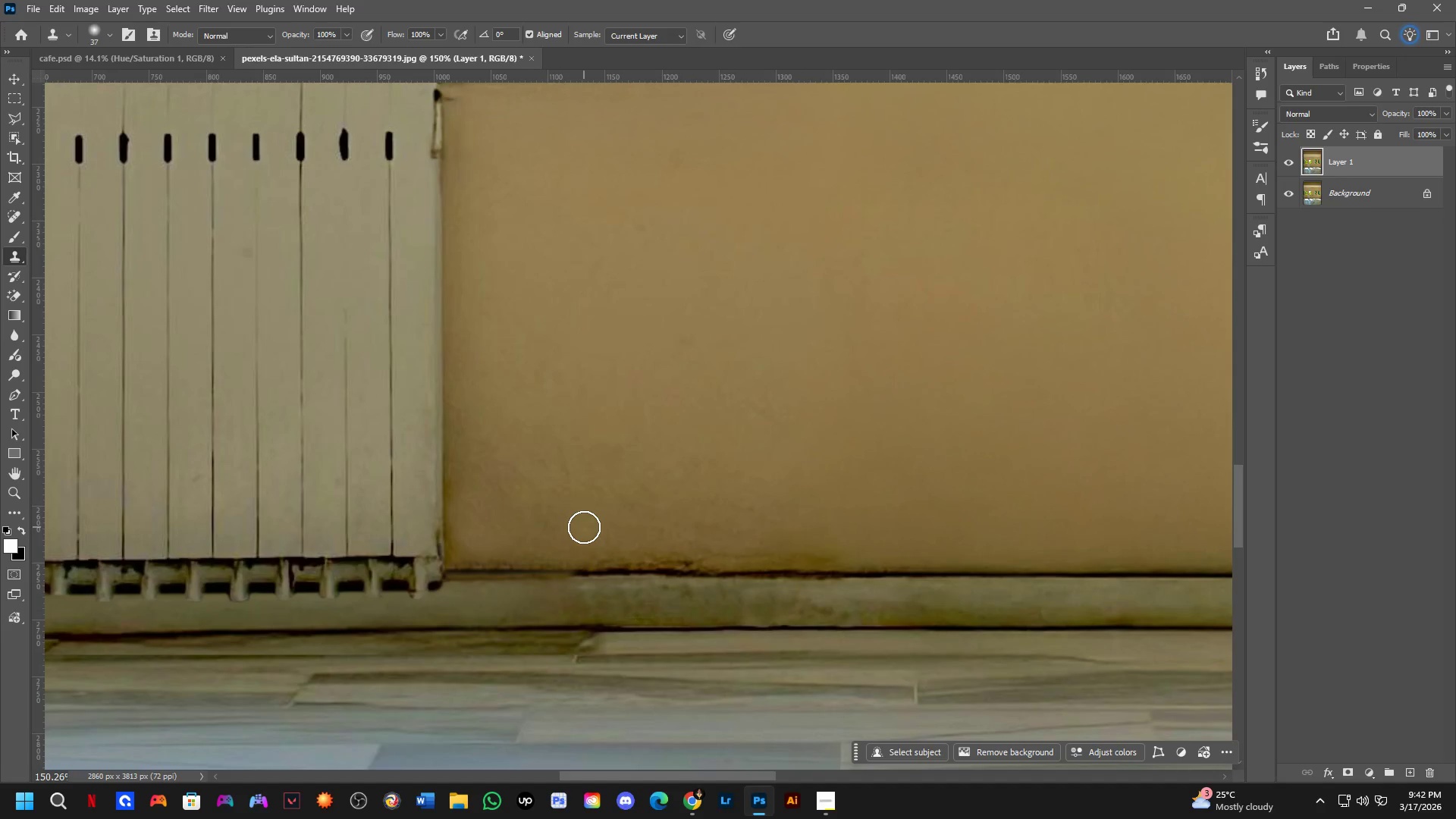 
key(Alt+AltLeft)
 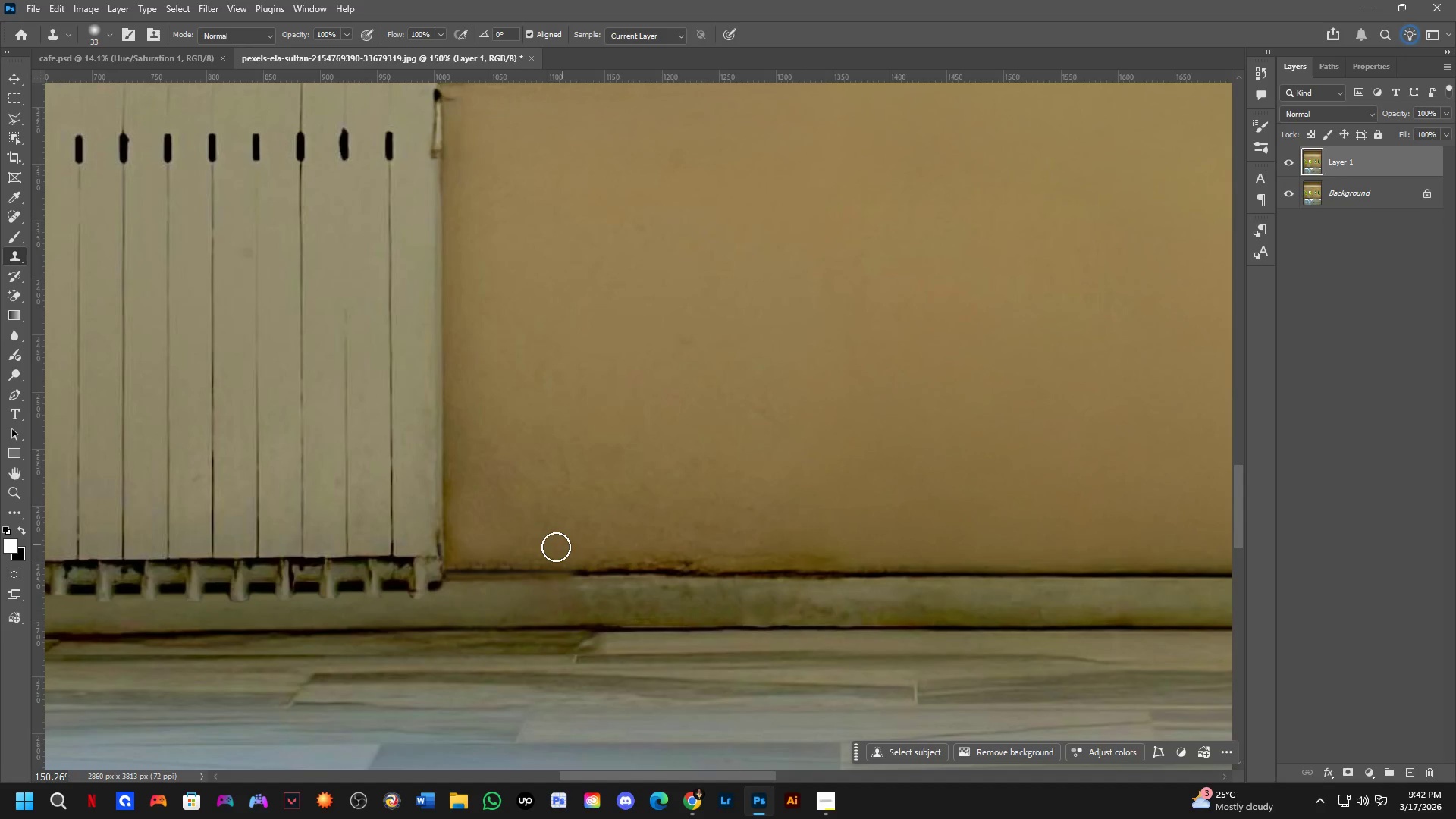 
hold_key(key=AltLeft, duration=0.52)
left_click([572, 527])
 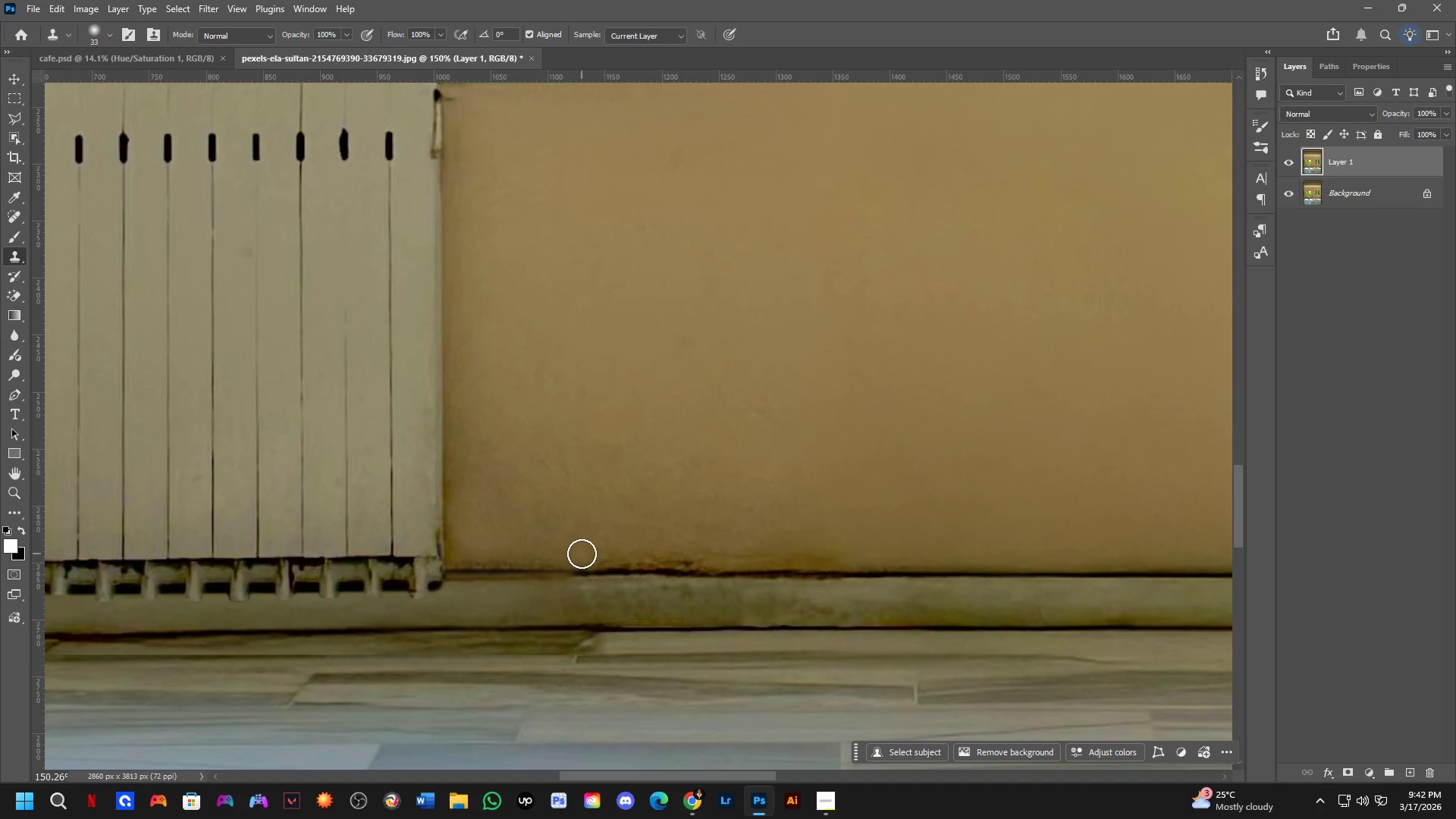 
left_click_drag(start_coordinate=[586, 554], to_coordinate=[770, 545])
 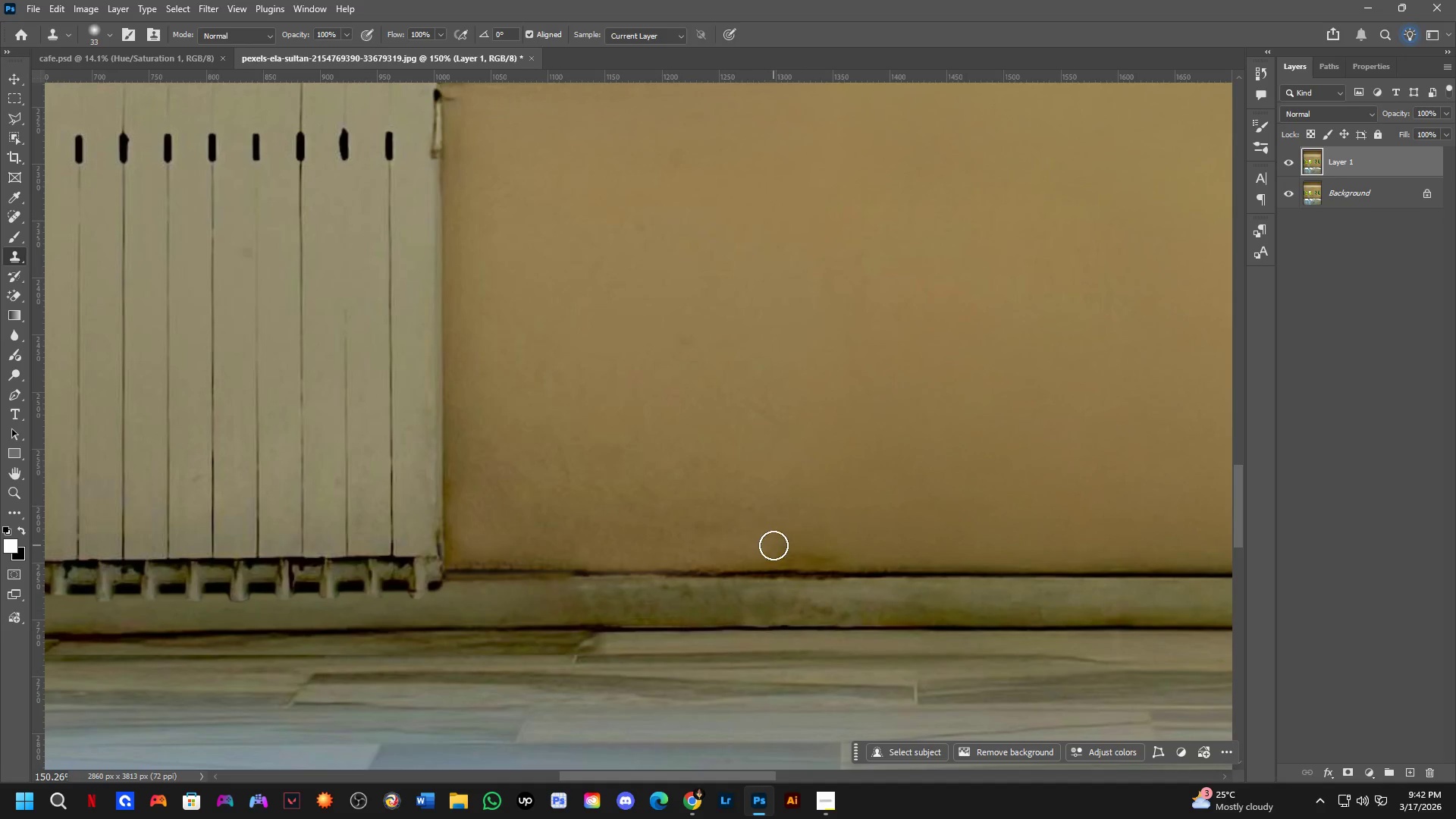 
key(Shift+ShiftLeft)
 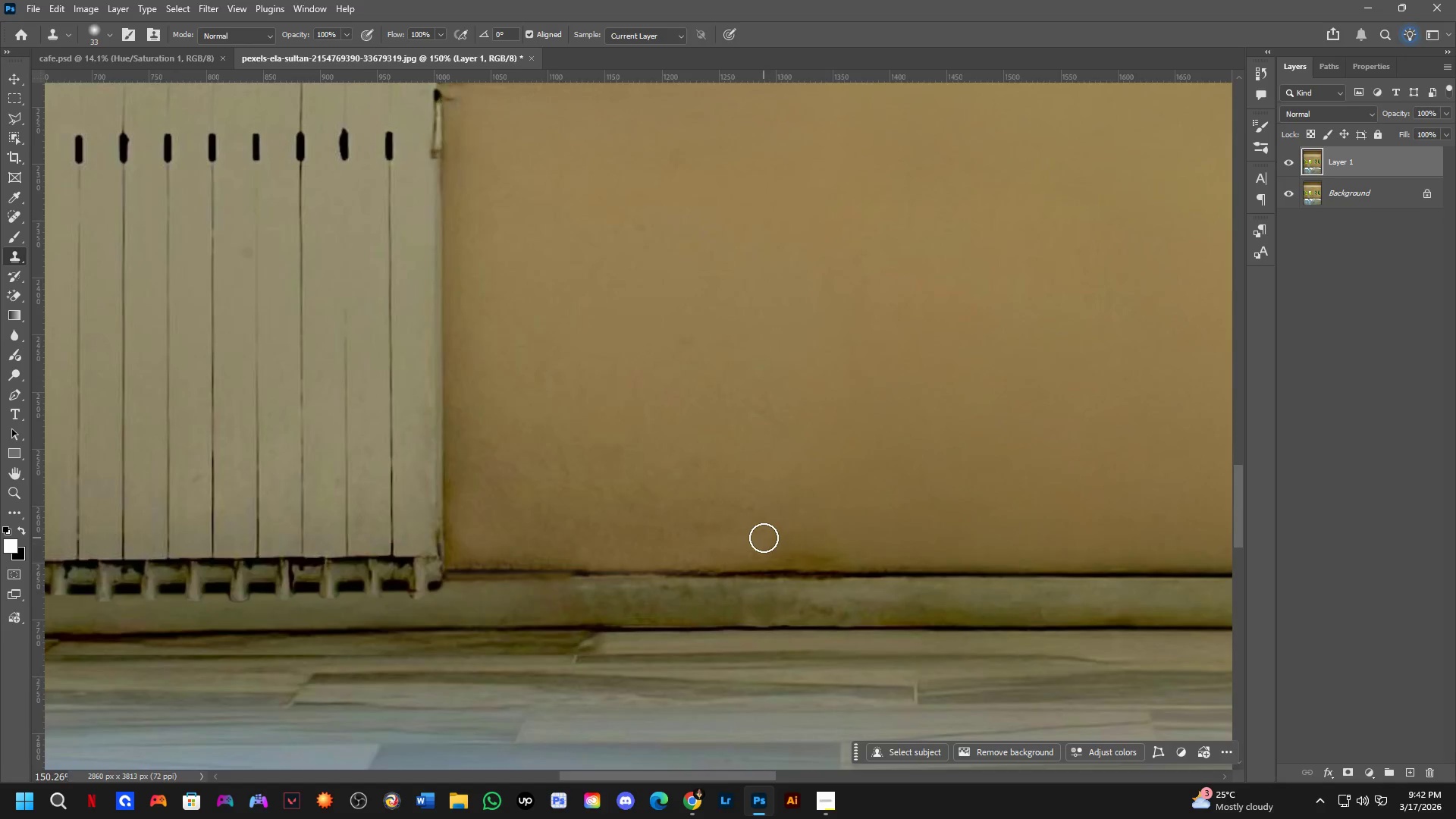 
scroll: coordinate [808, 500], scroll_direction: down, amount: 8.0
 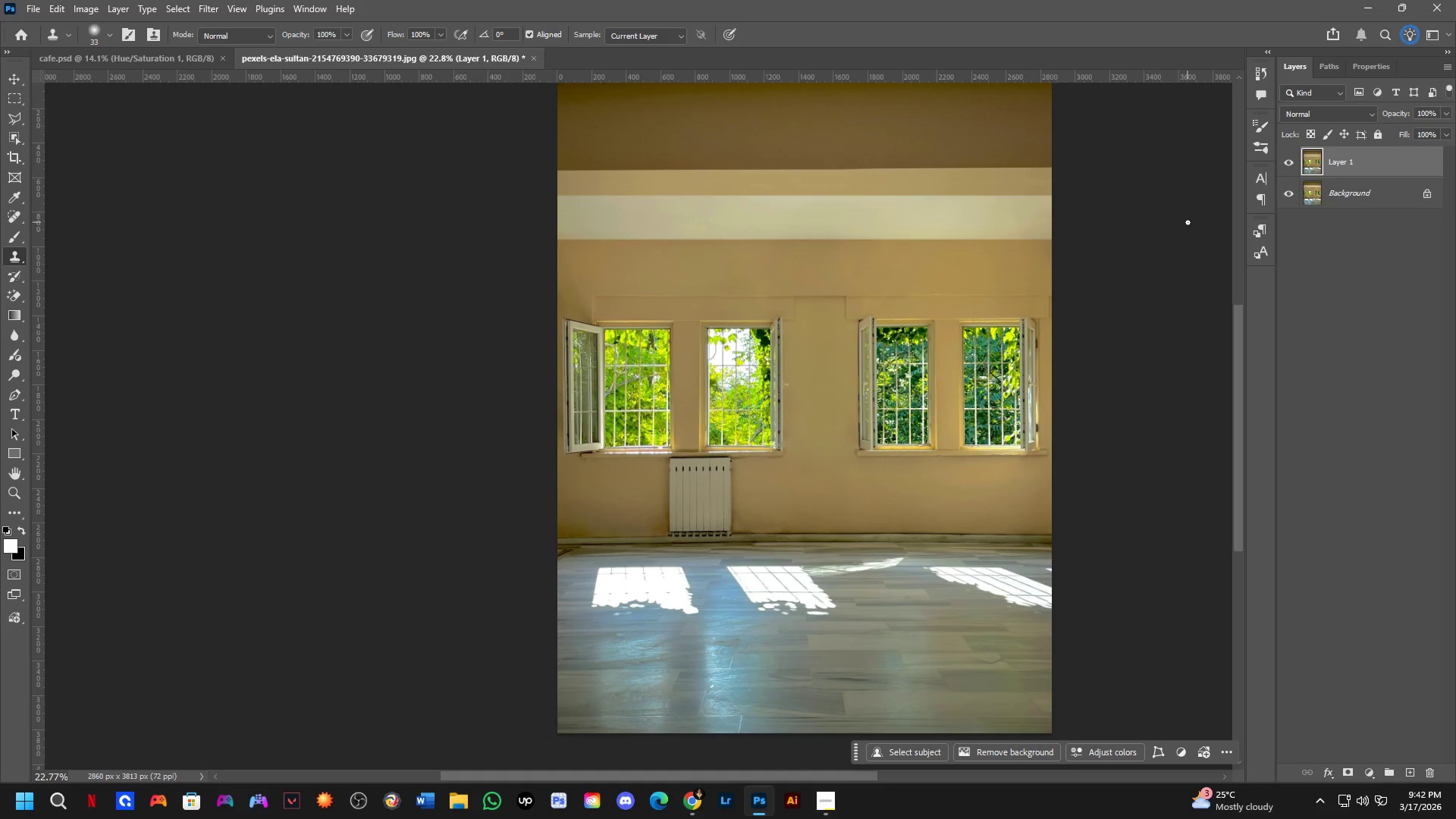 
left_click([1288, 165])
 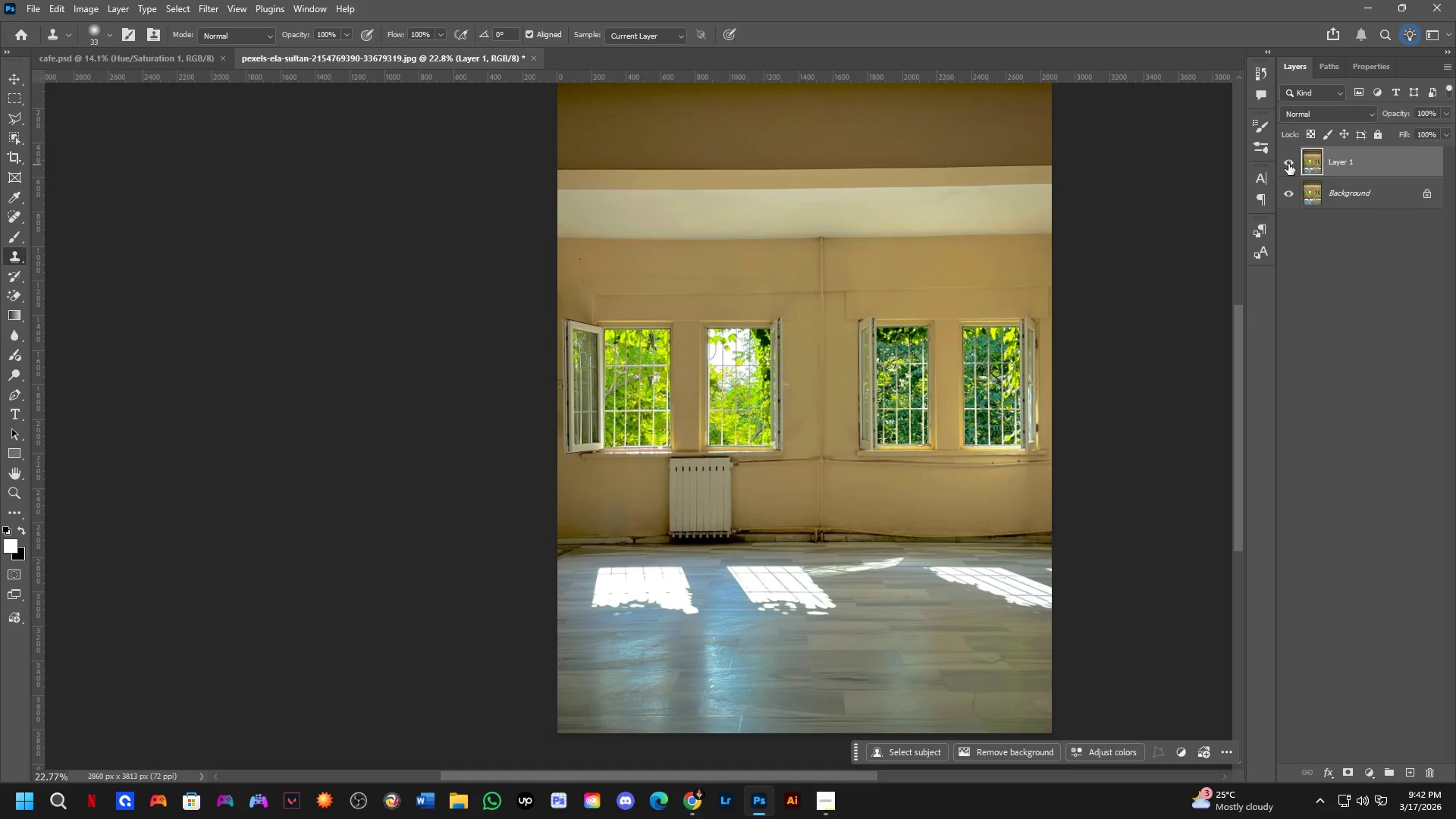 
triple_click([1288, 164])
 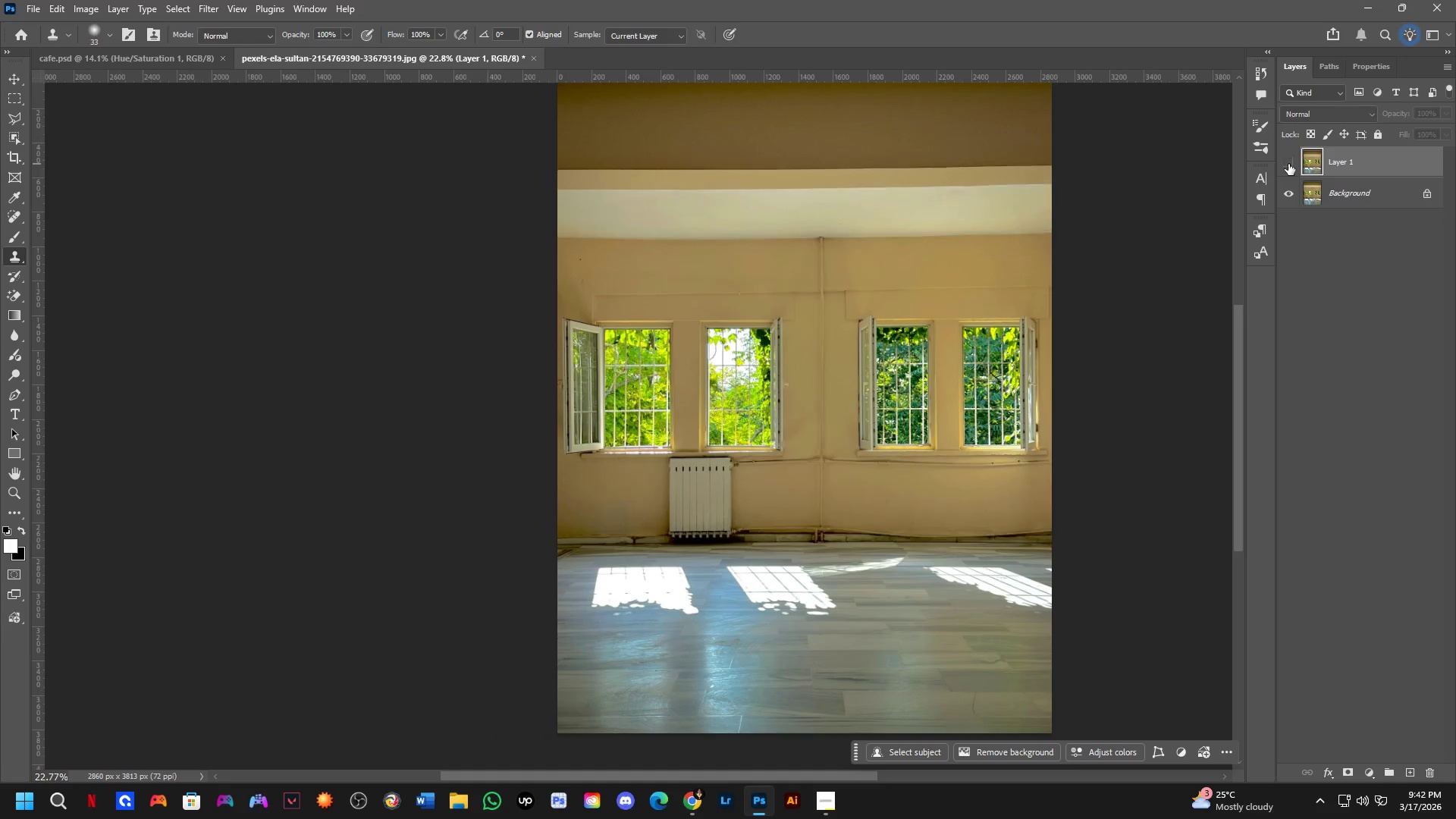 
triple_click([1288, 164])
 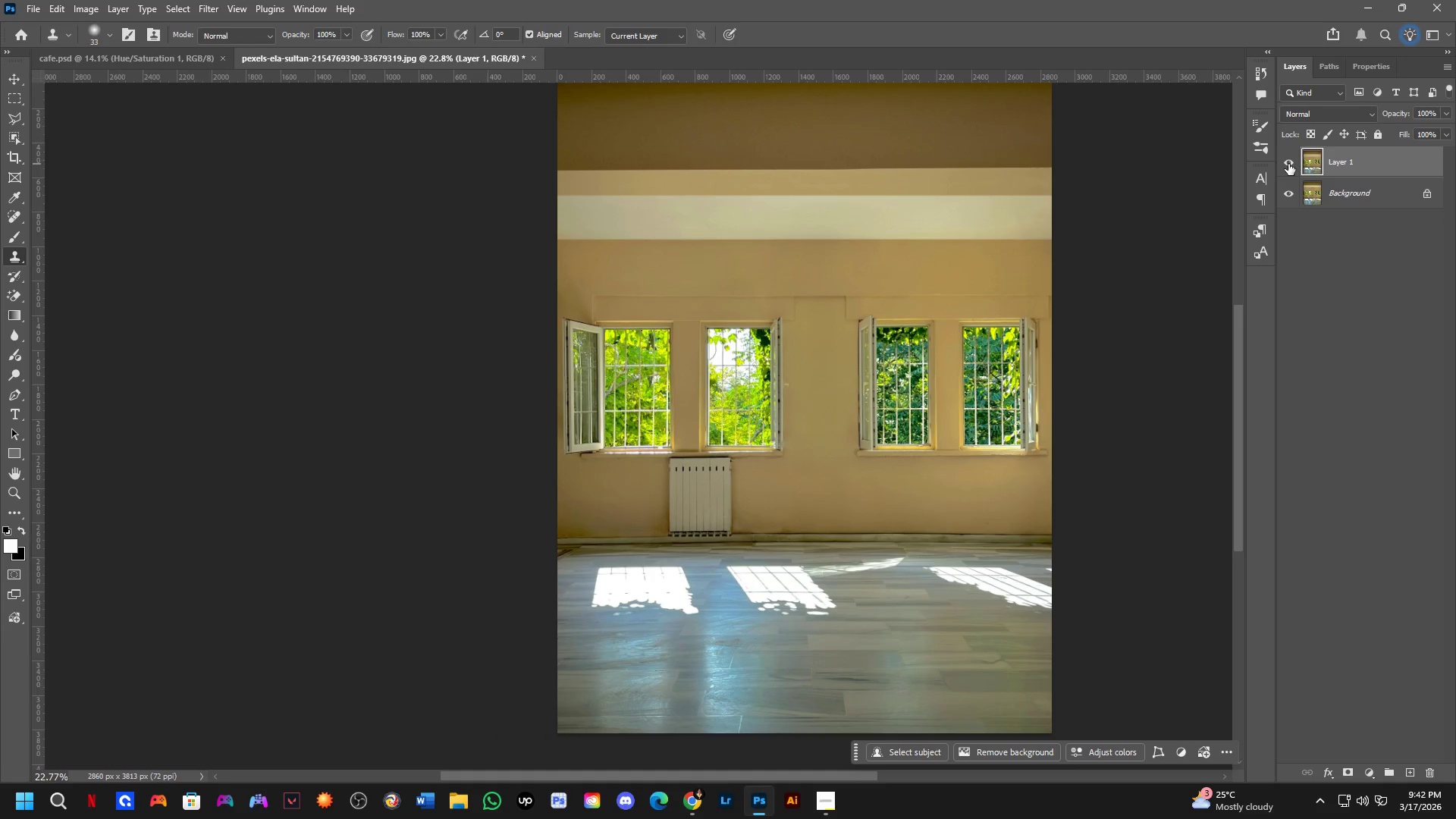 
triple_click([1288, 164])
 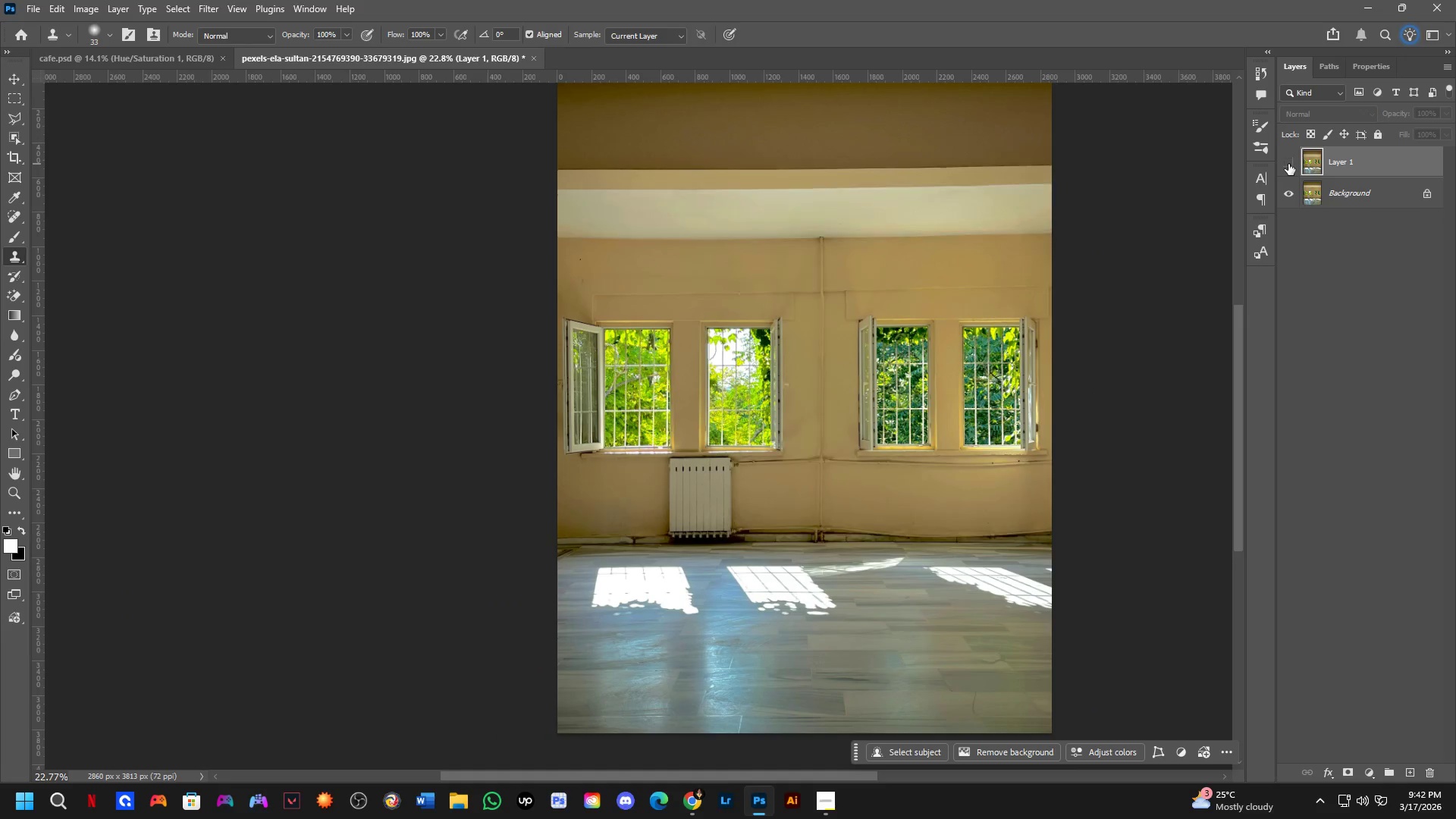 
triple_click([1288, 164])
 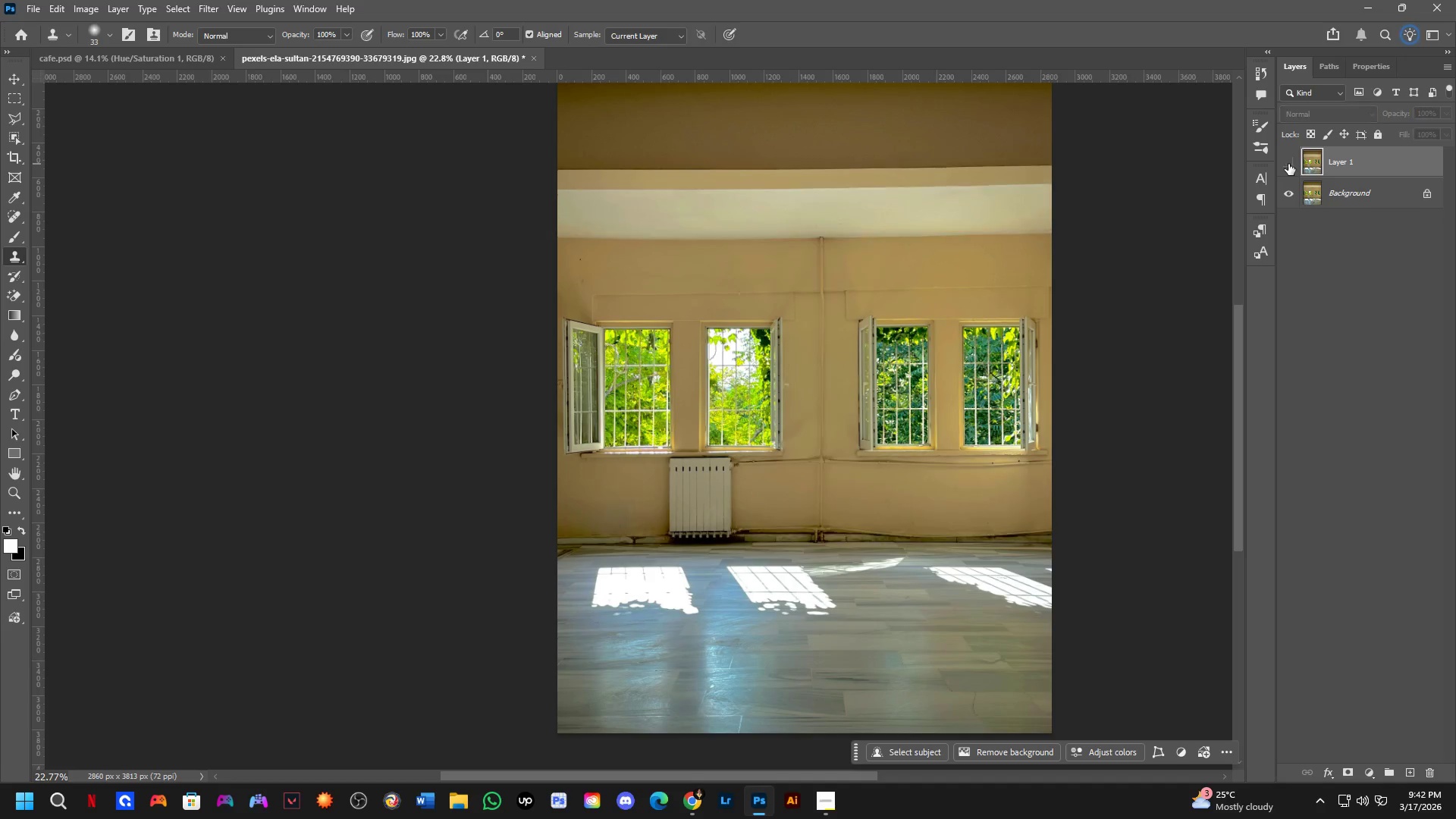 
double_click([1288, 164])
 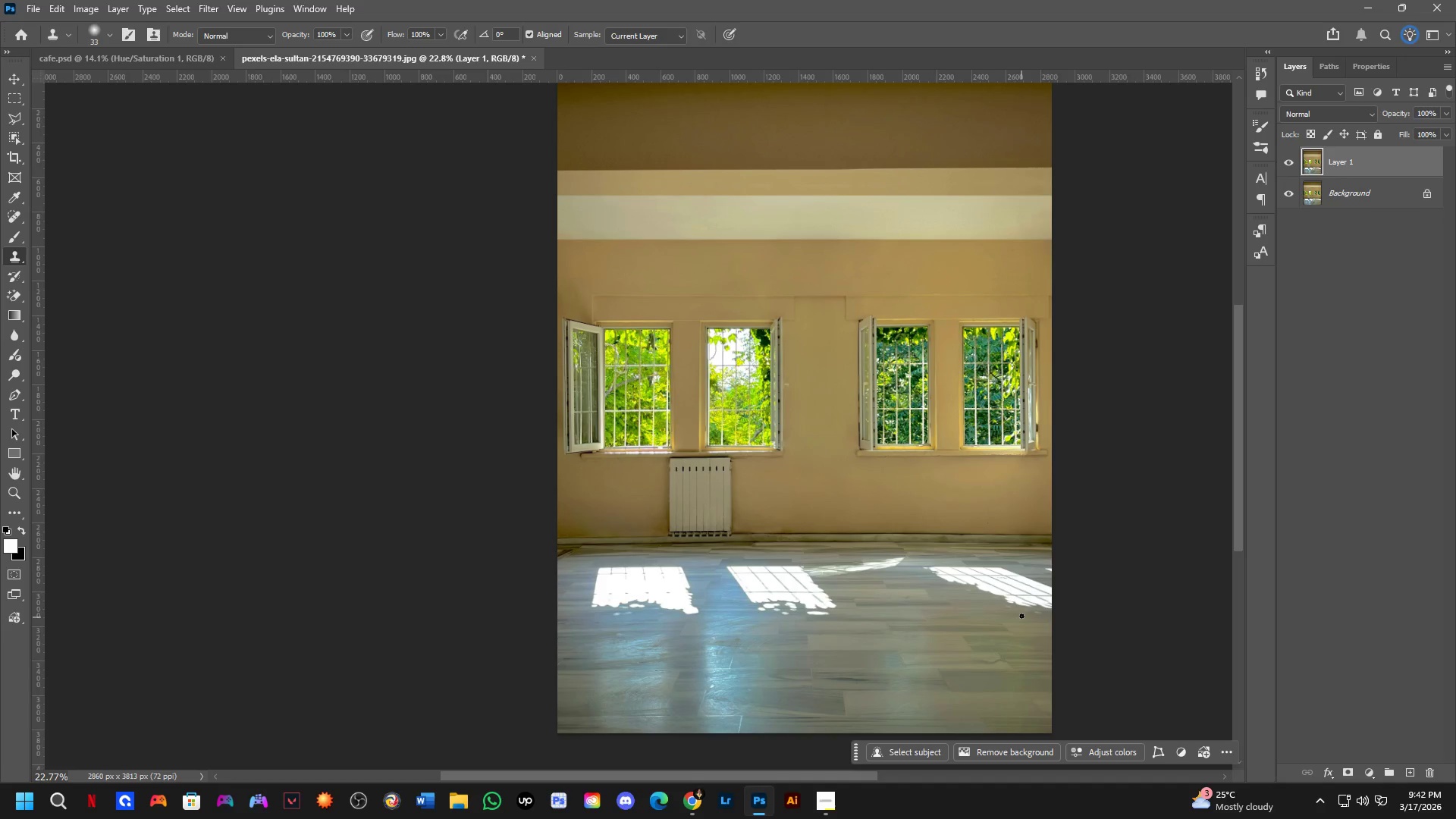 
key(Alt+Tab)
 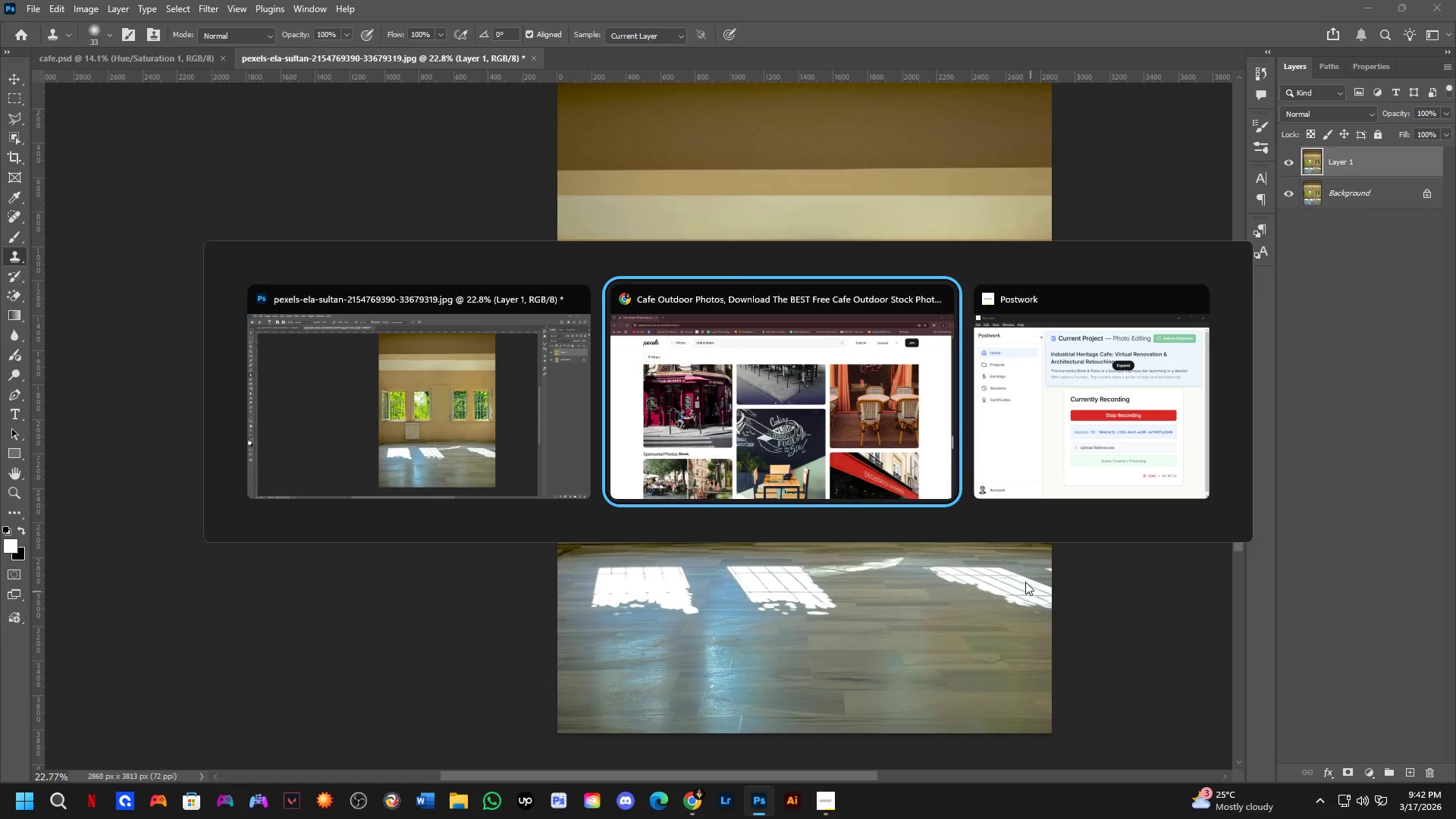 
key(Alt+Tab)